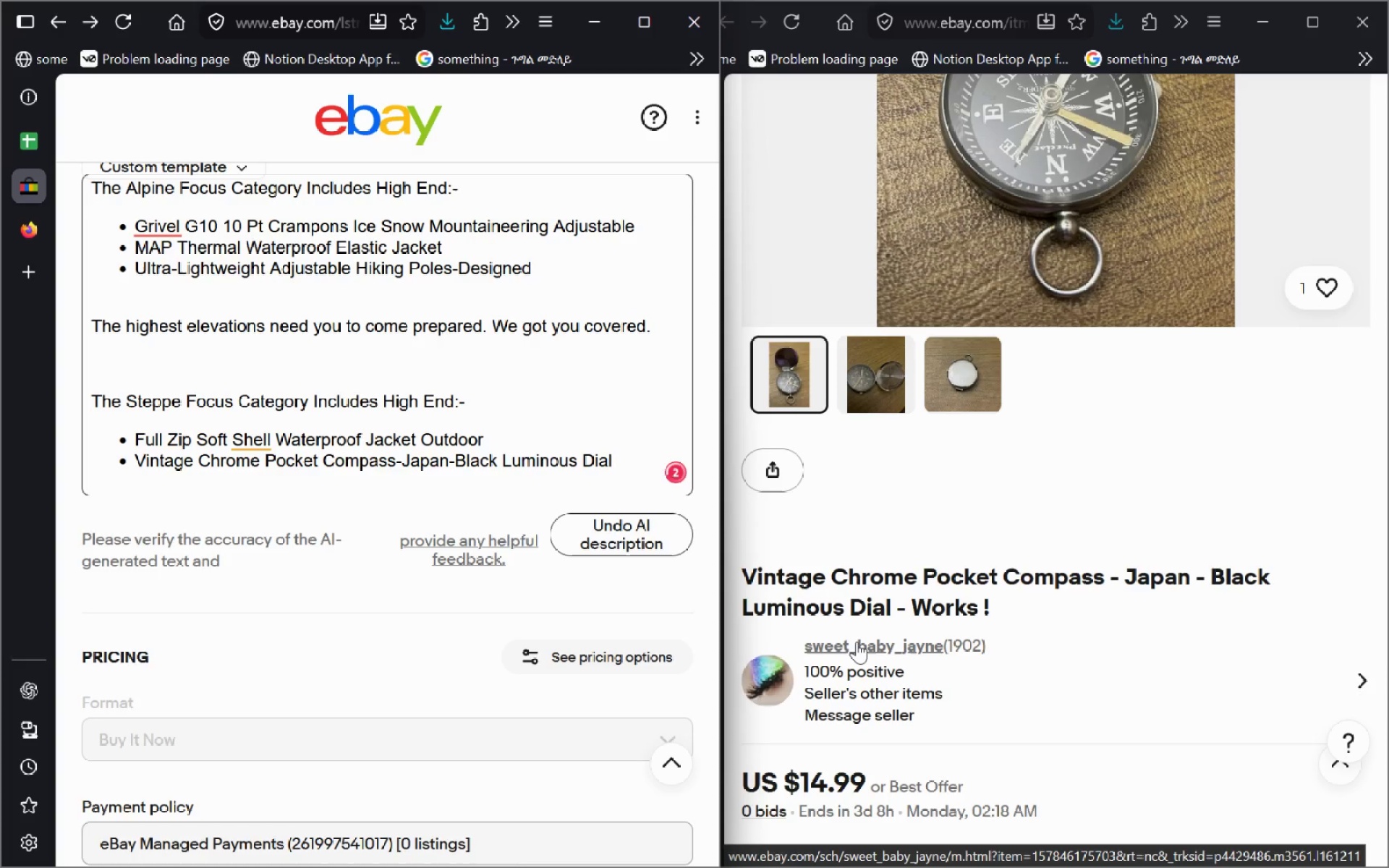 
key(Enter)
 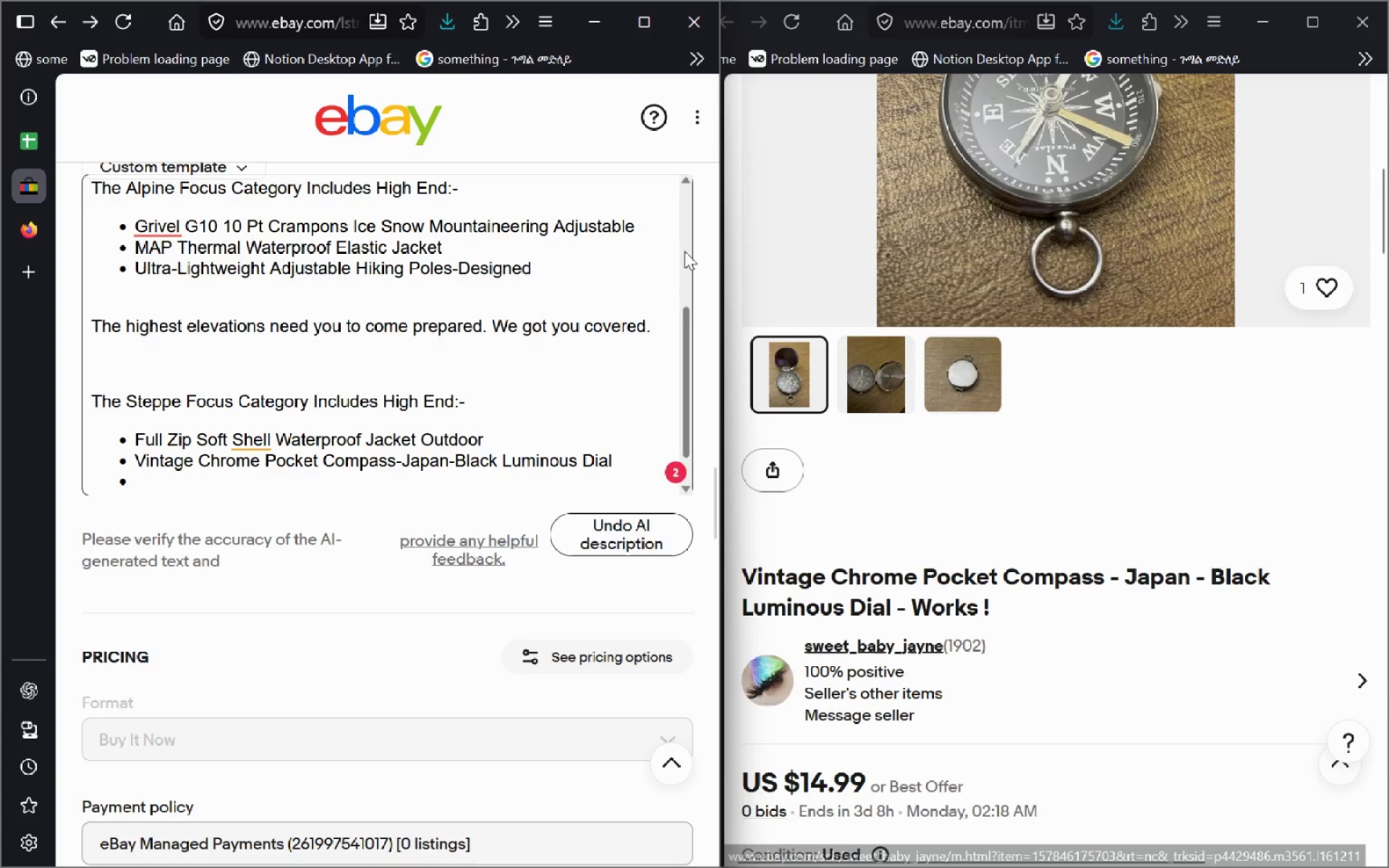 
left_click([819, 228])
 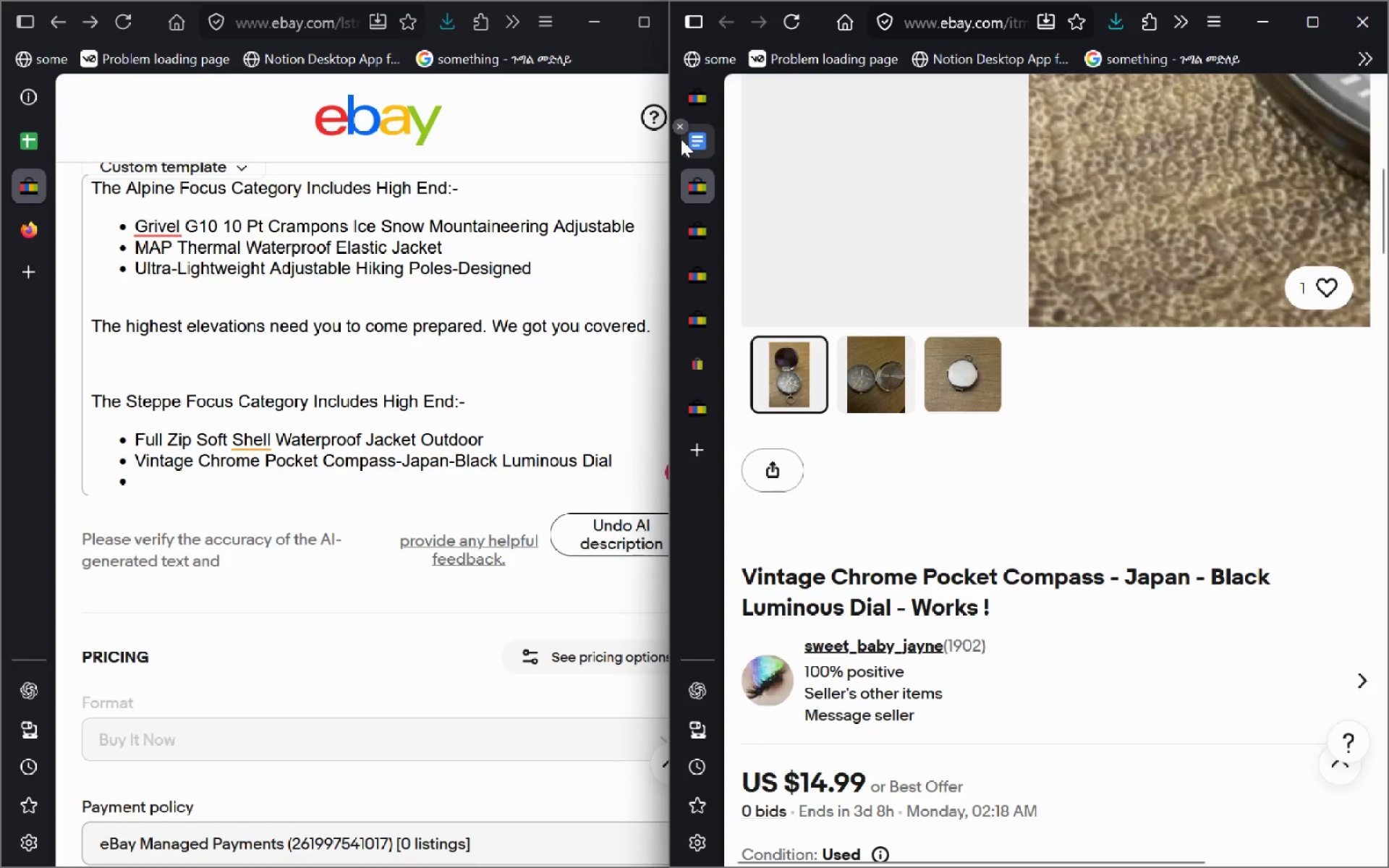 
left_click([698, 136])
 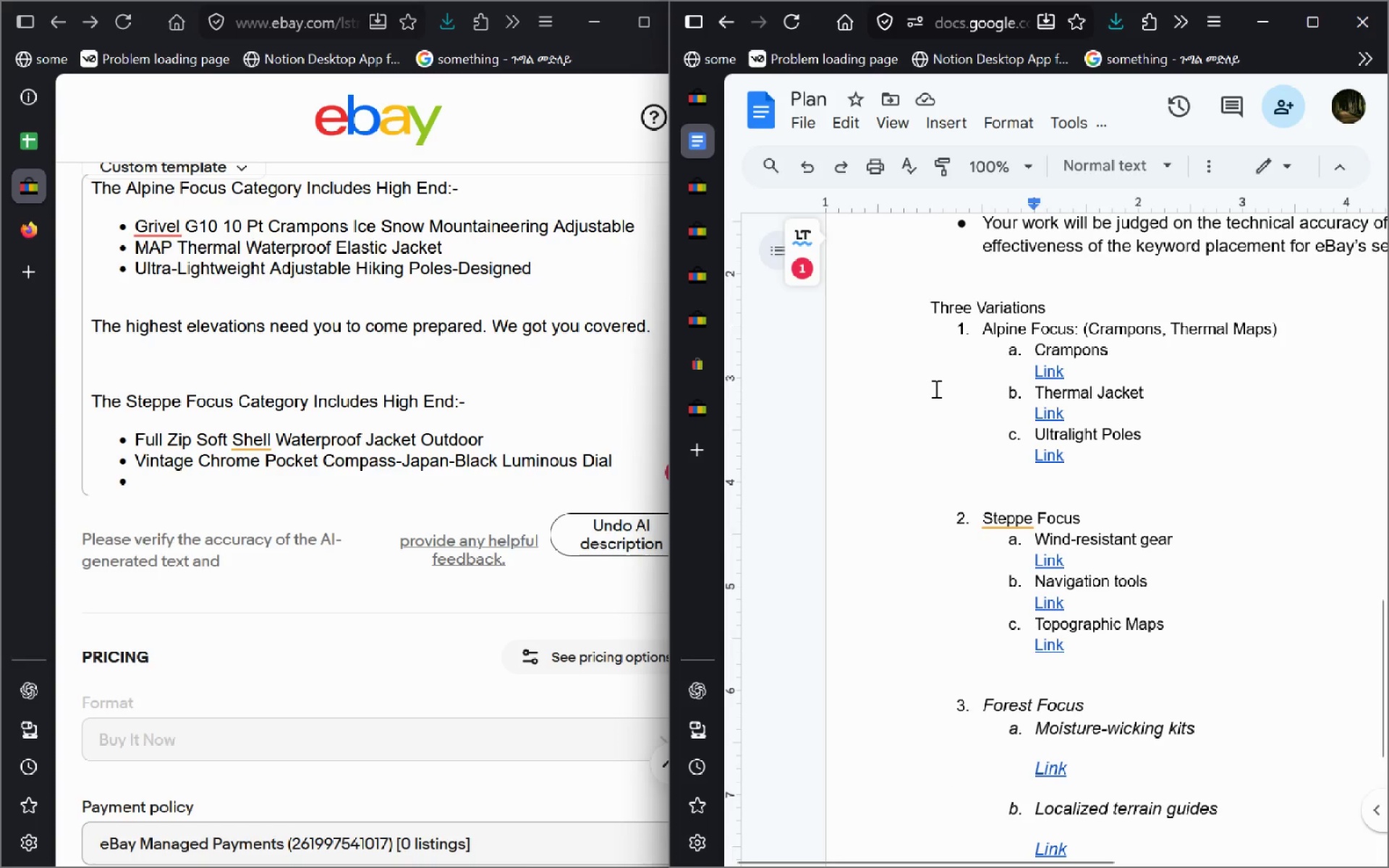 
left_click([1057, 647])
 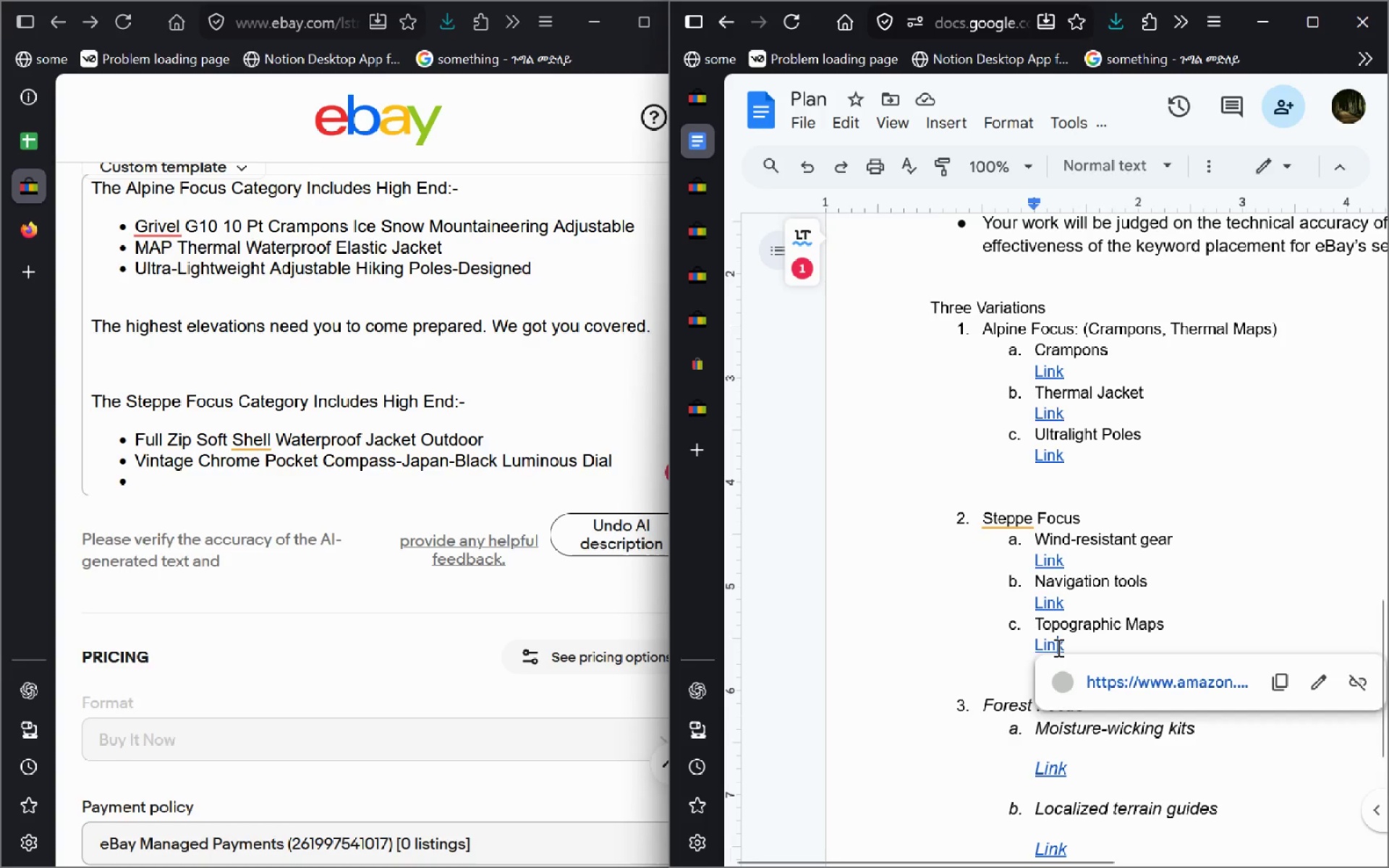 
left_click([1141, 689])
 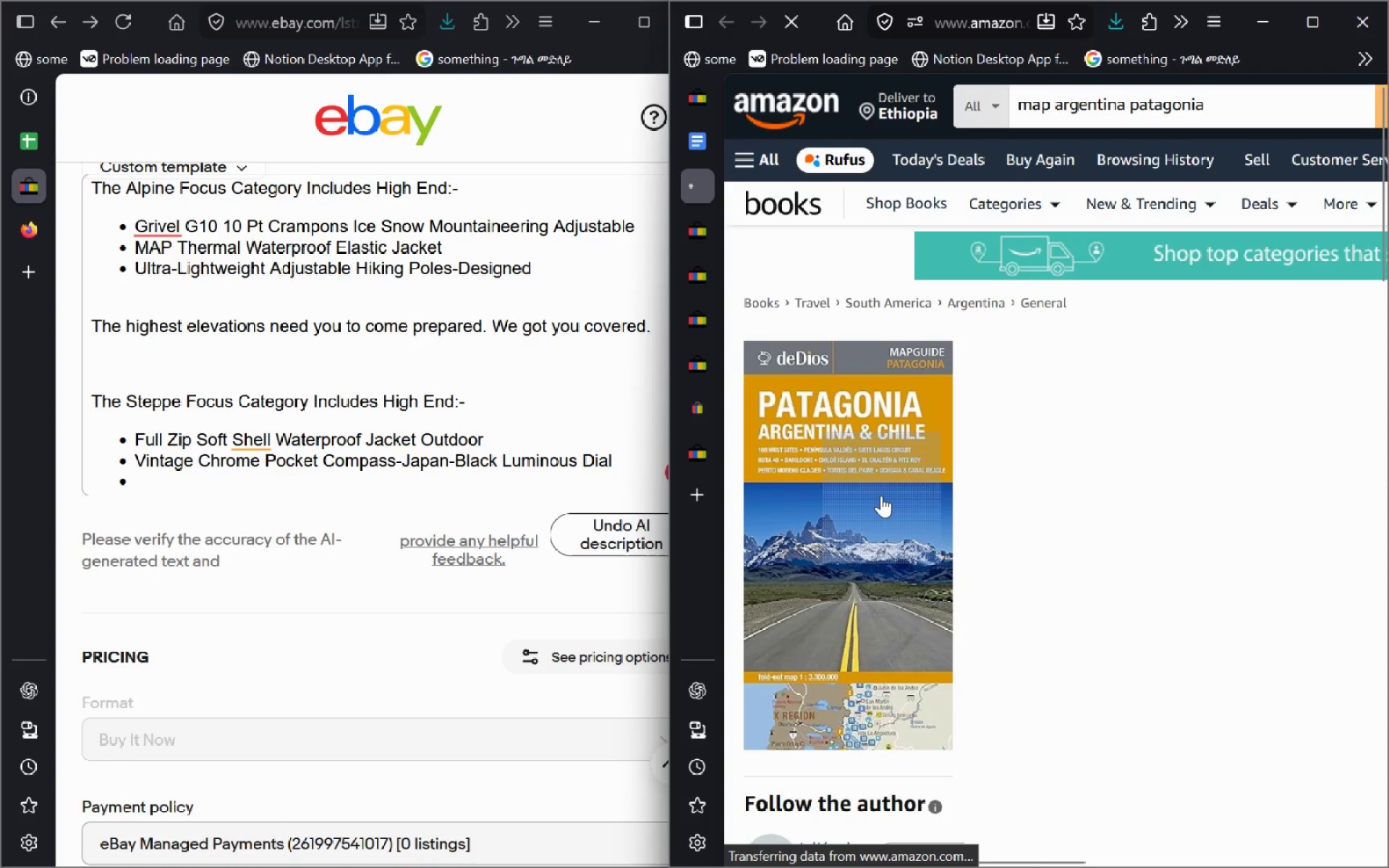 
left_click([365, 485])
 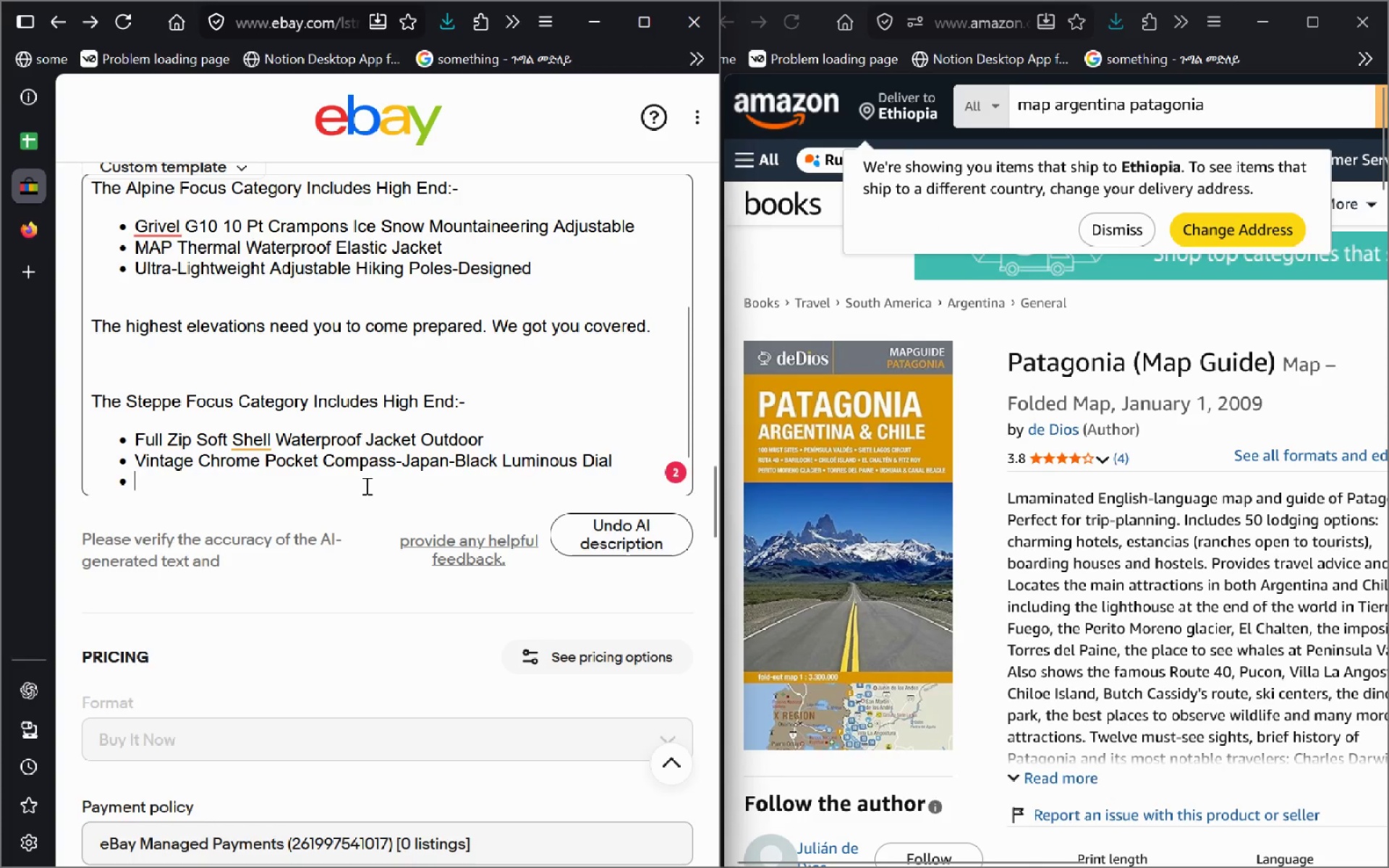 
type(Locl)
key(Backspace)
type(al P)
 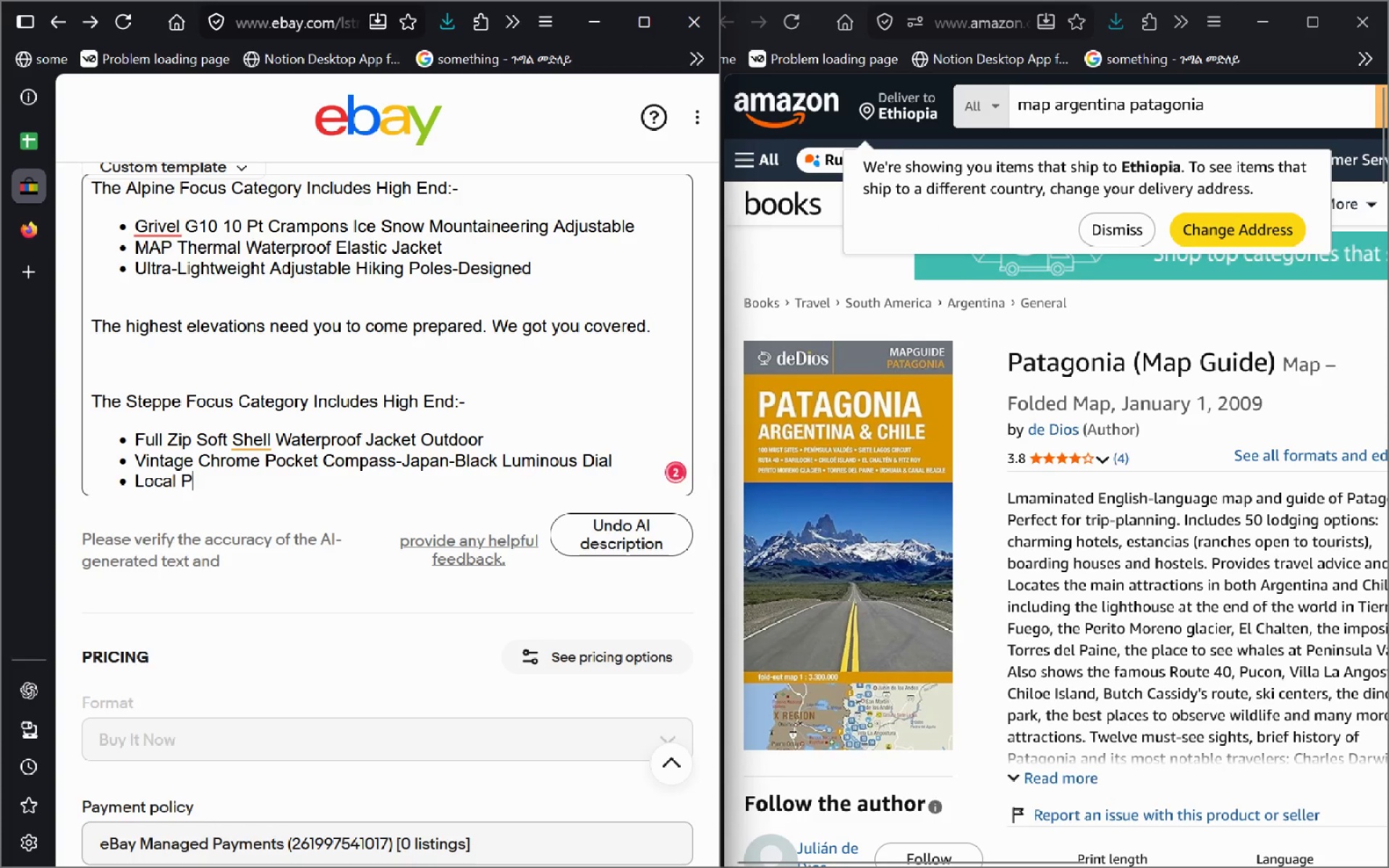 
key(Control+ControlLeft)
 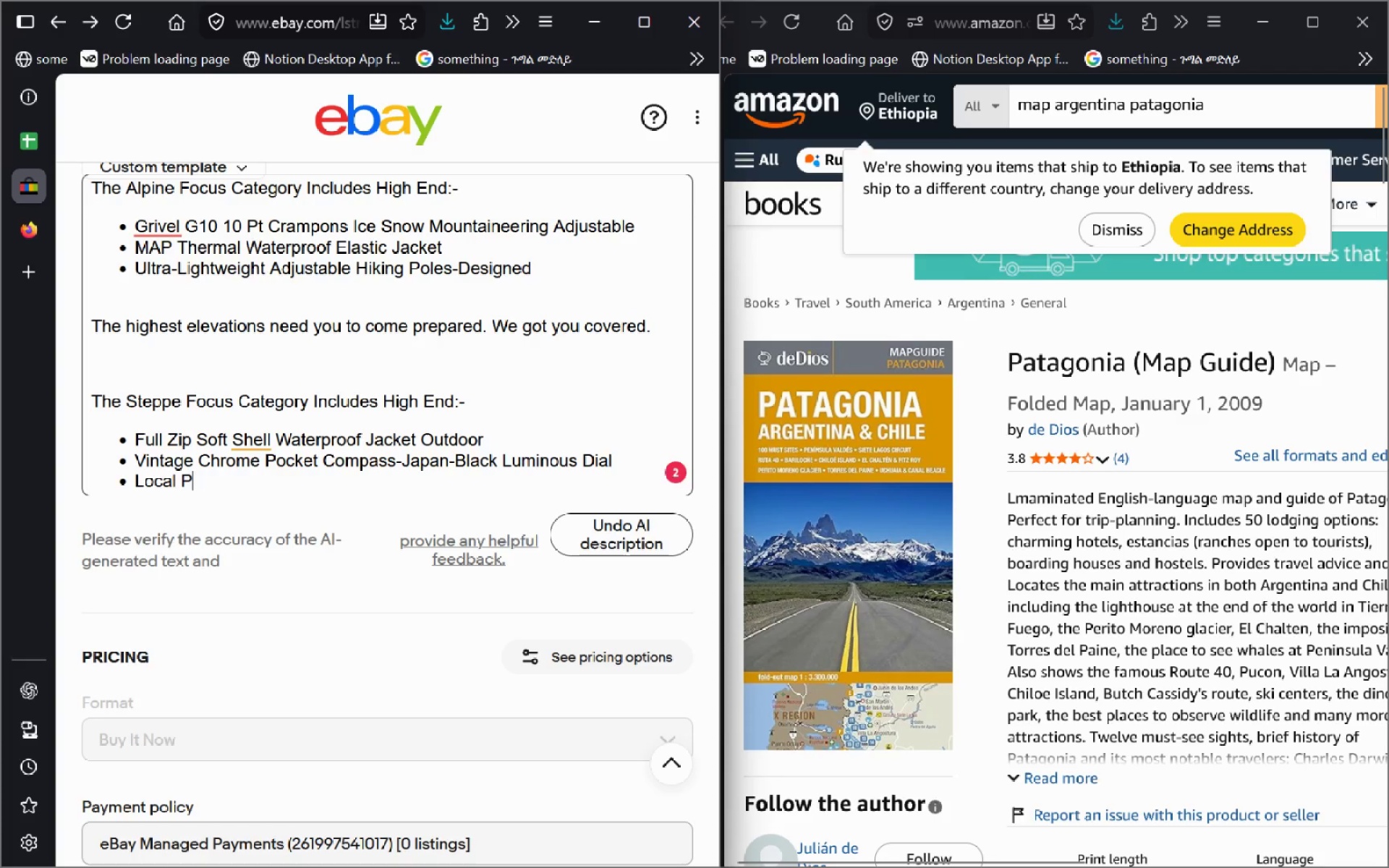 
key(Backspace)
 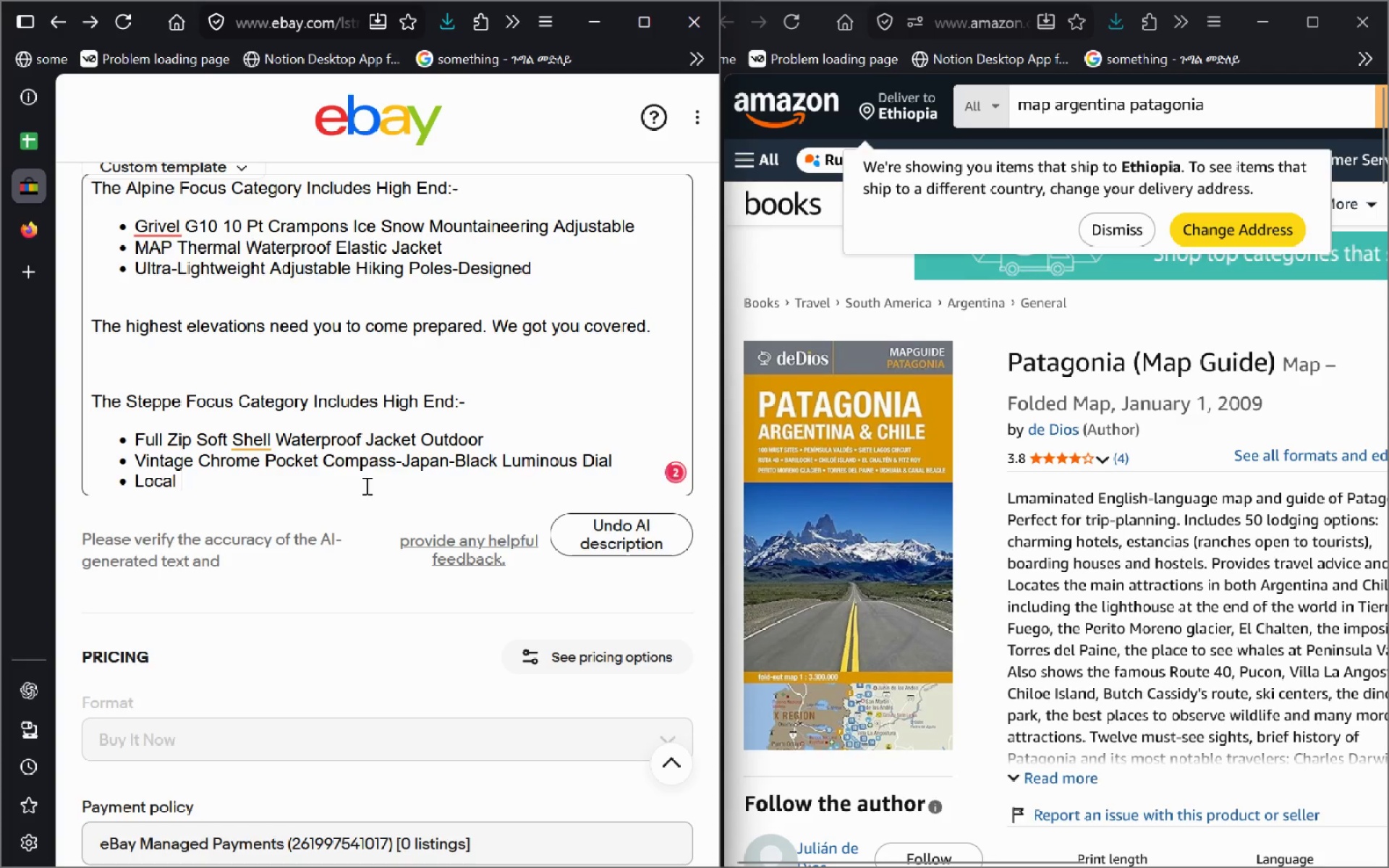 
left_click([365, 485])
 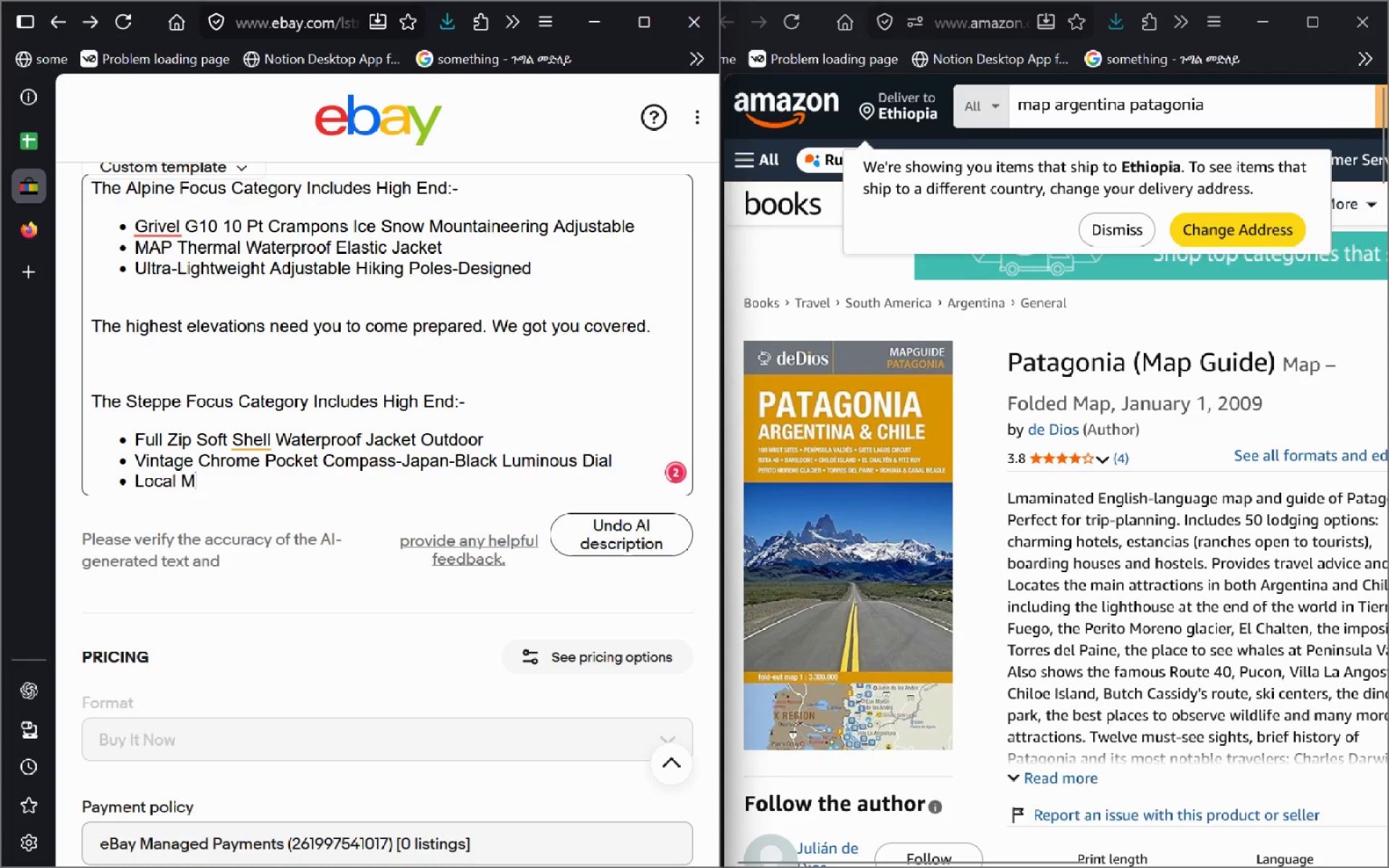 
type(Map Guide )
key(Backspace)
type(: Patagonia)
 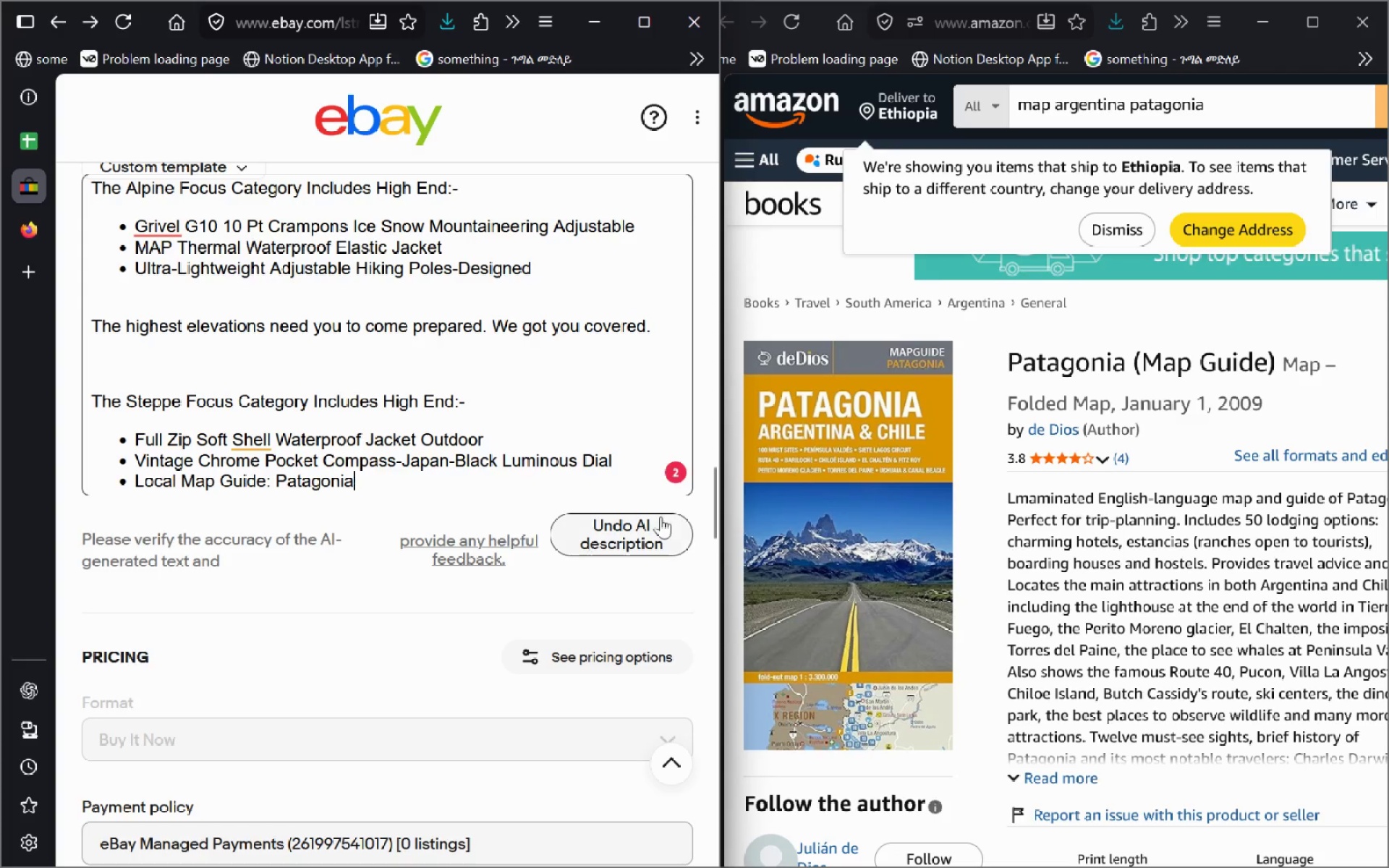 
left_click([557, 465])
 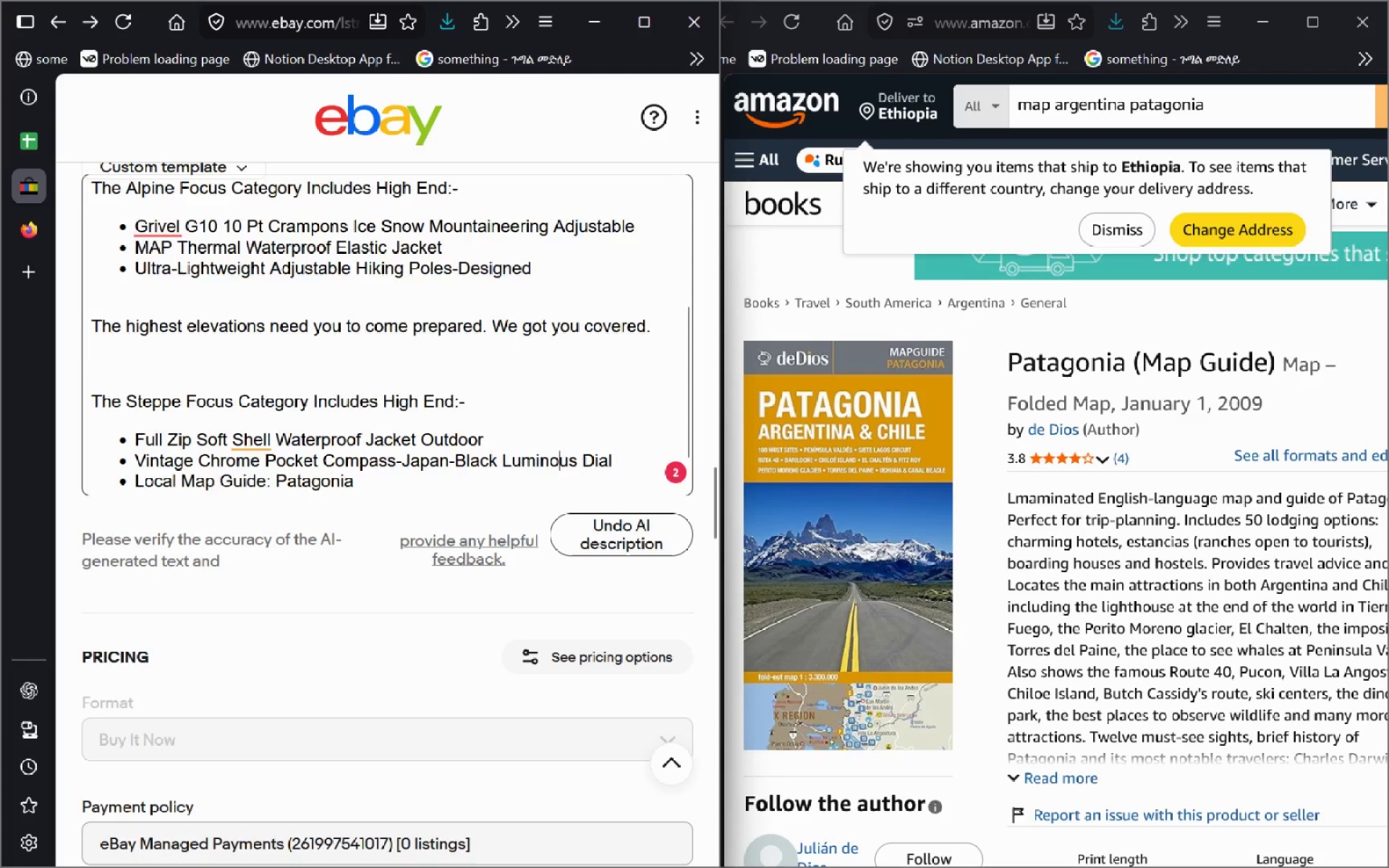 
key(Control+A)
 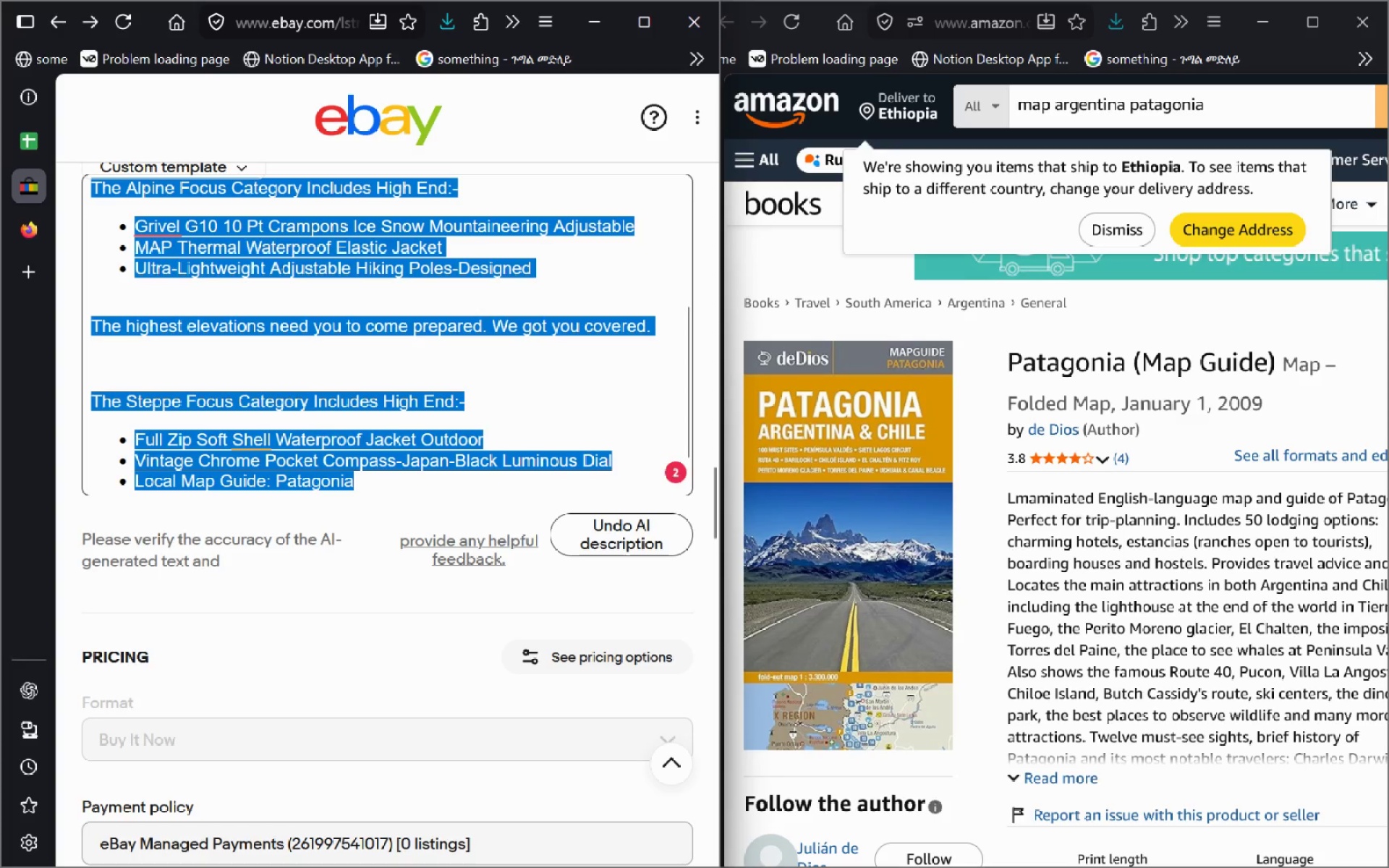 
key(Control+C)
 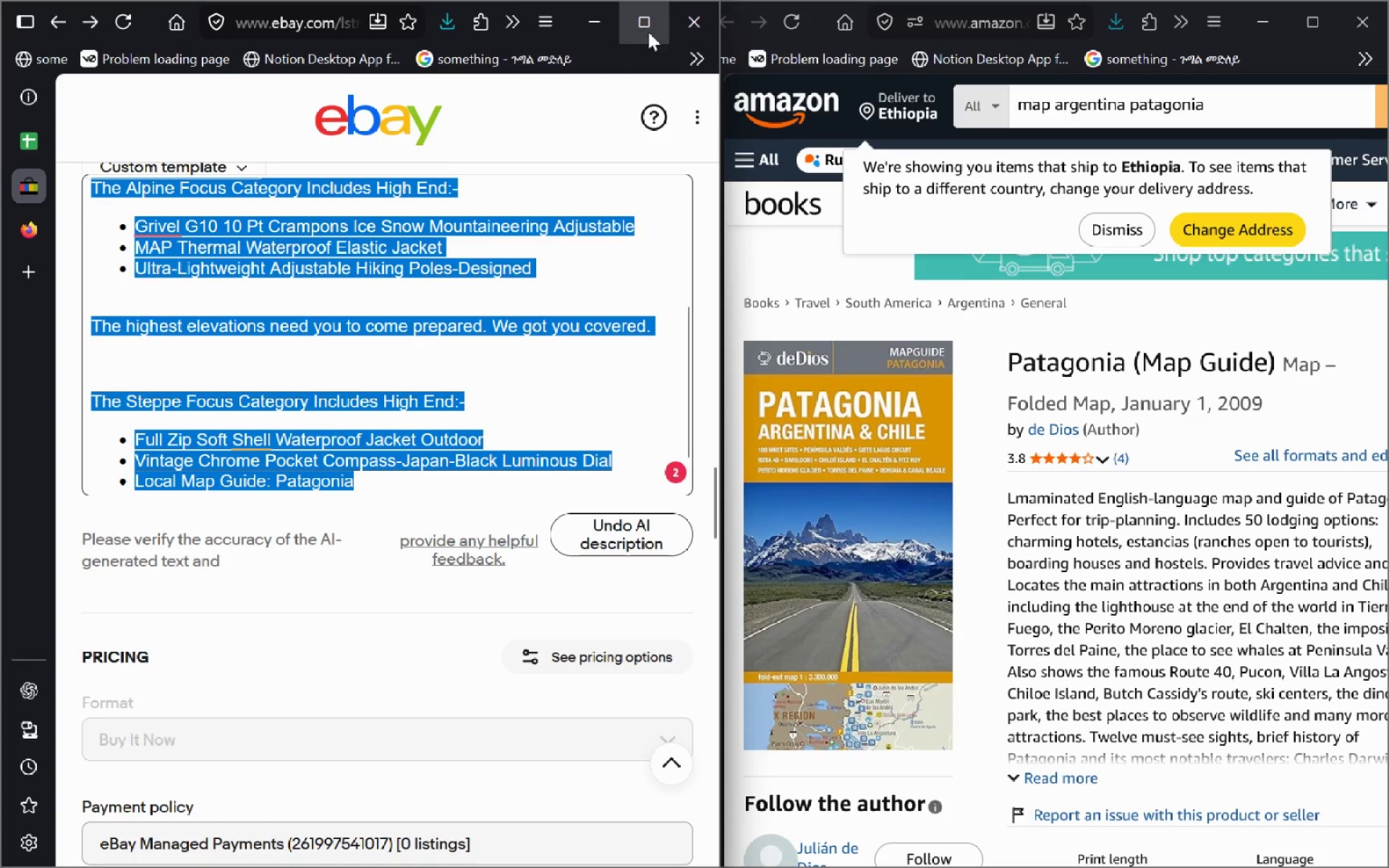 
left_click([655, 31])
 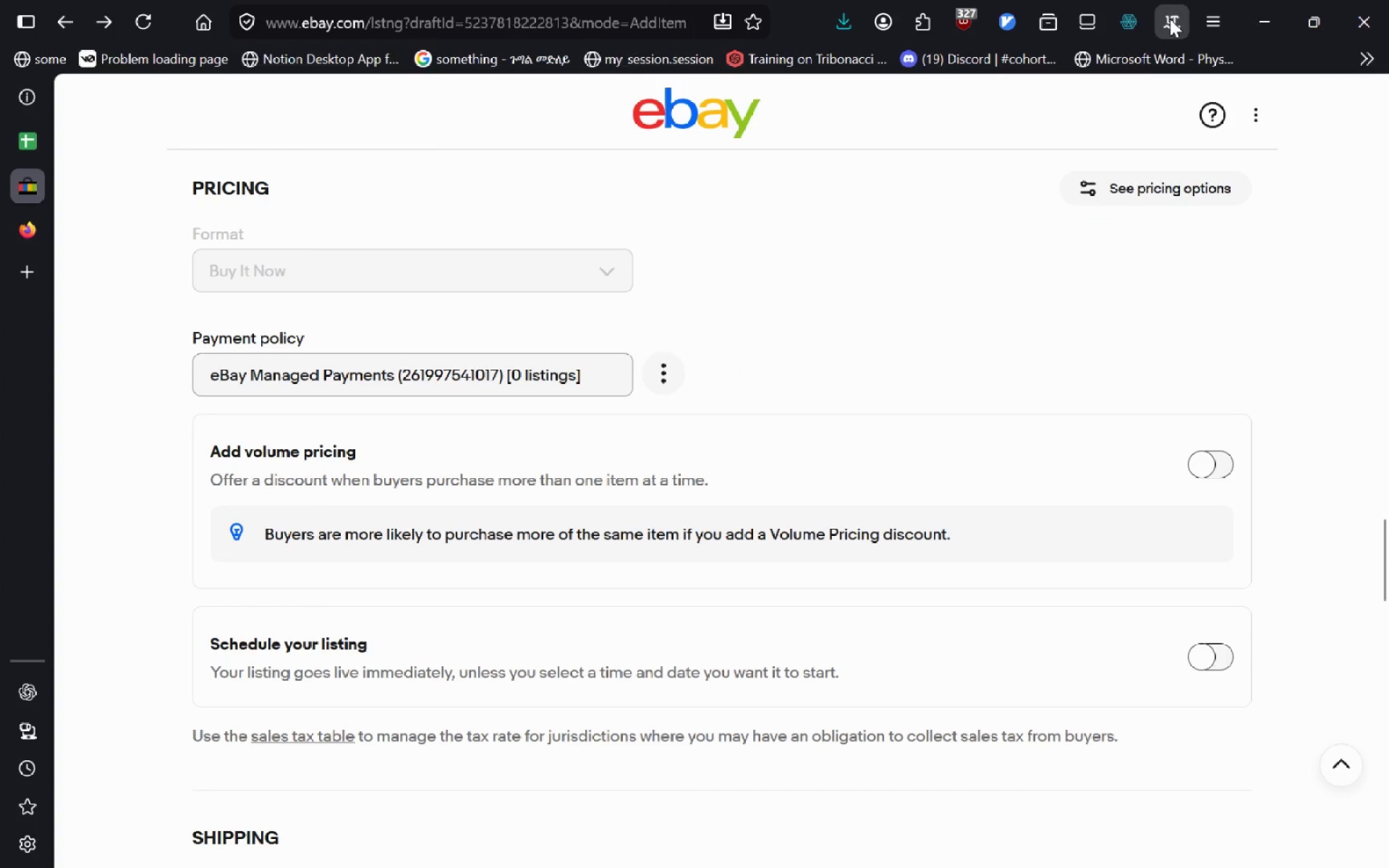 
left_click([1170, 19])
 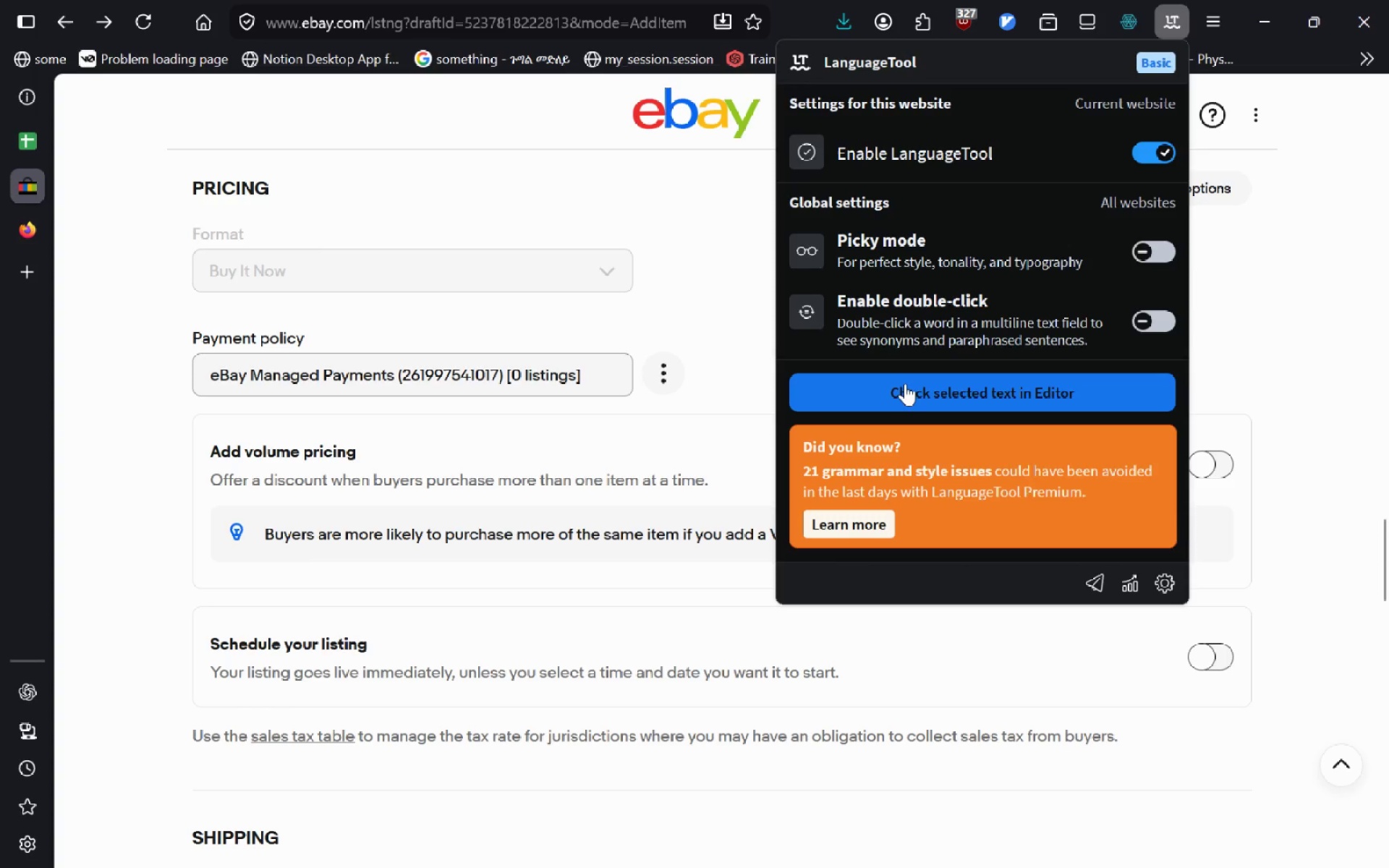 
left_click([905, 383])
 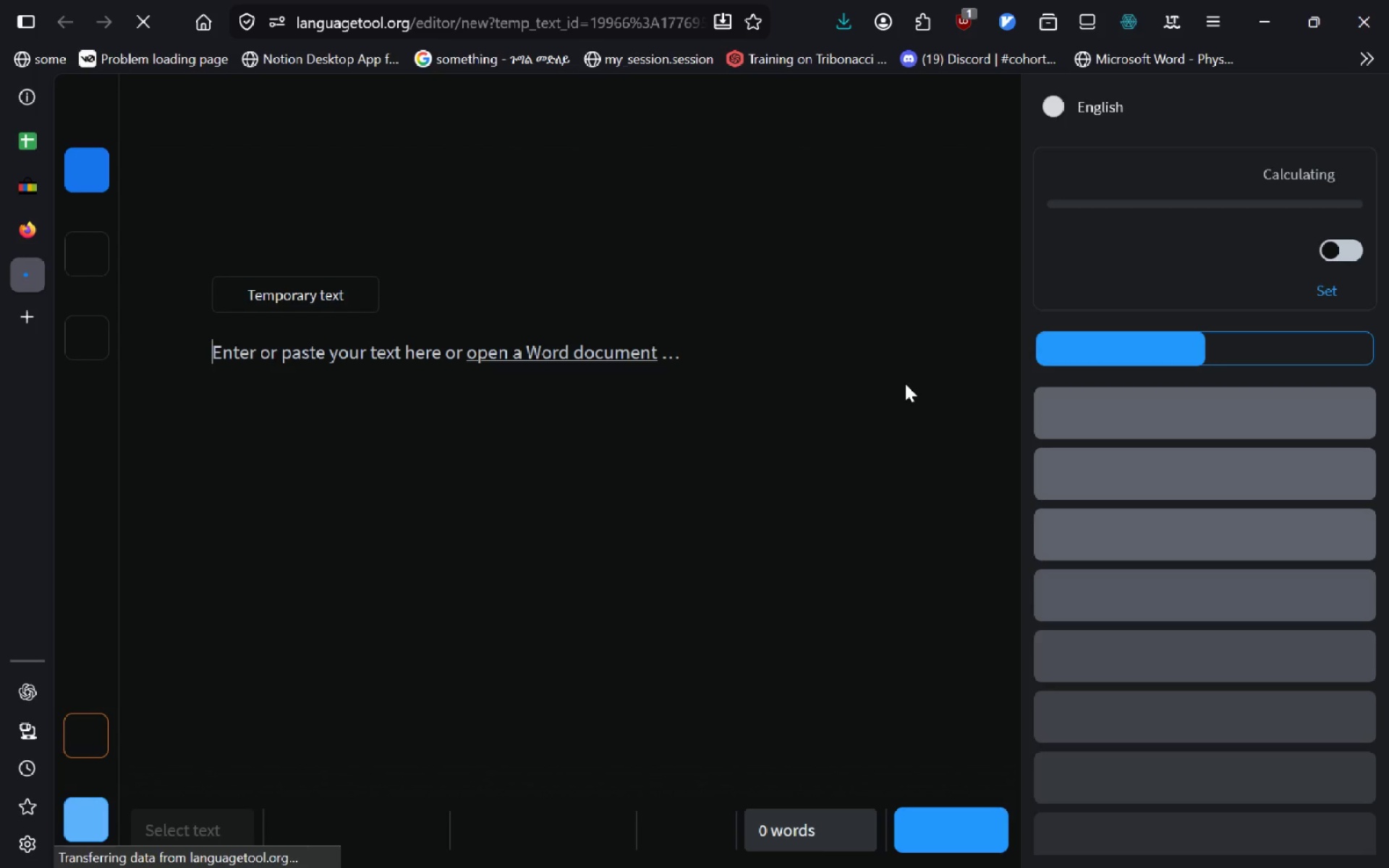 
left_click([587, 331])
 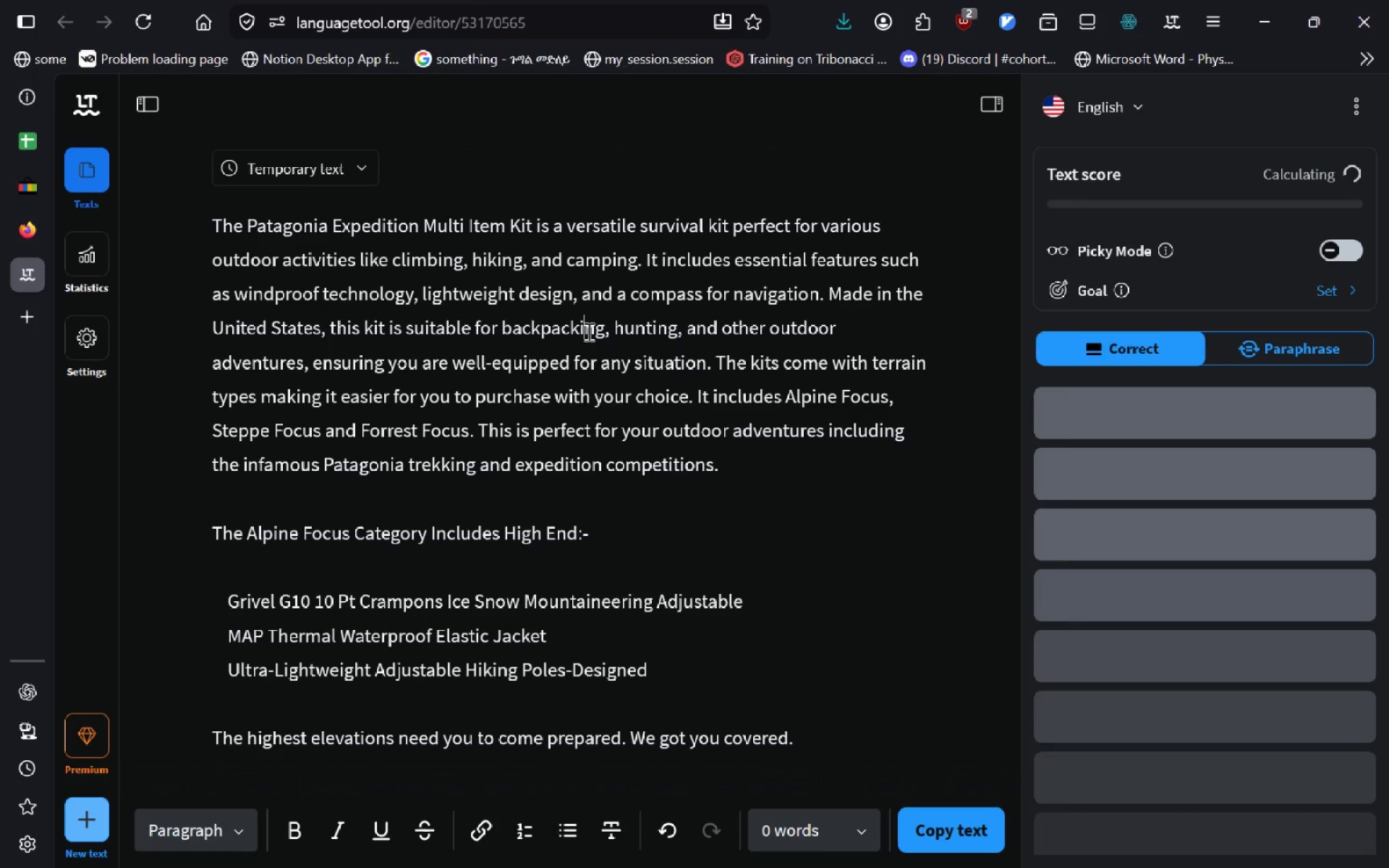 
key(Control+A)
 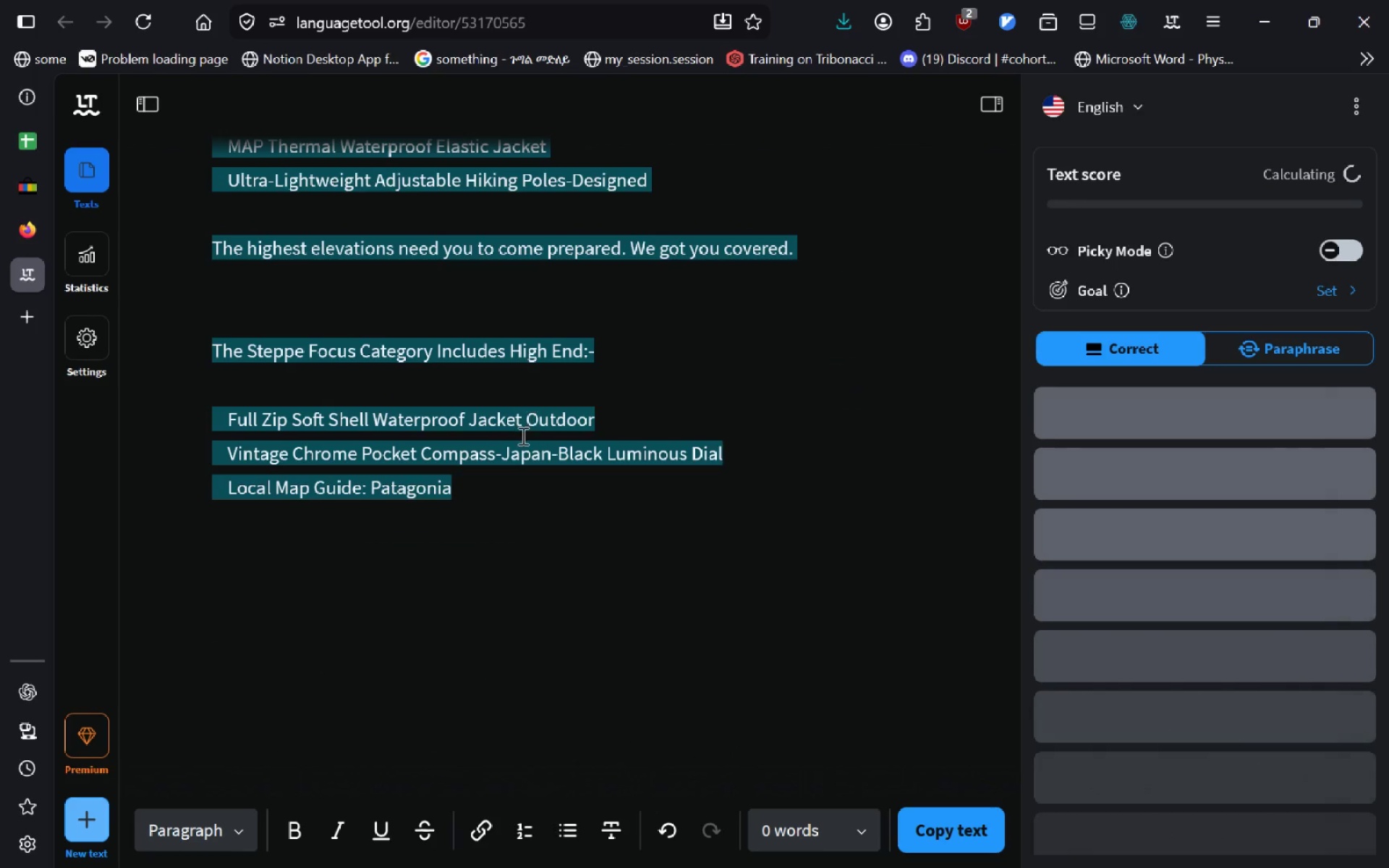 
key(Control+V)
 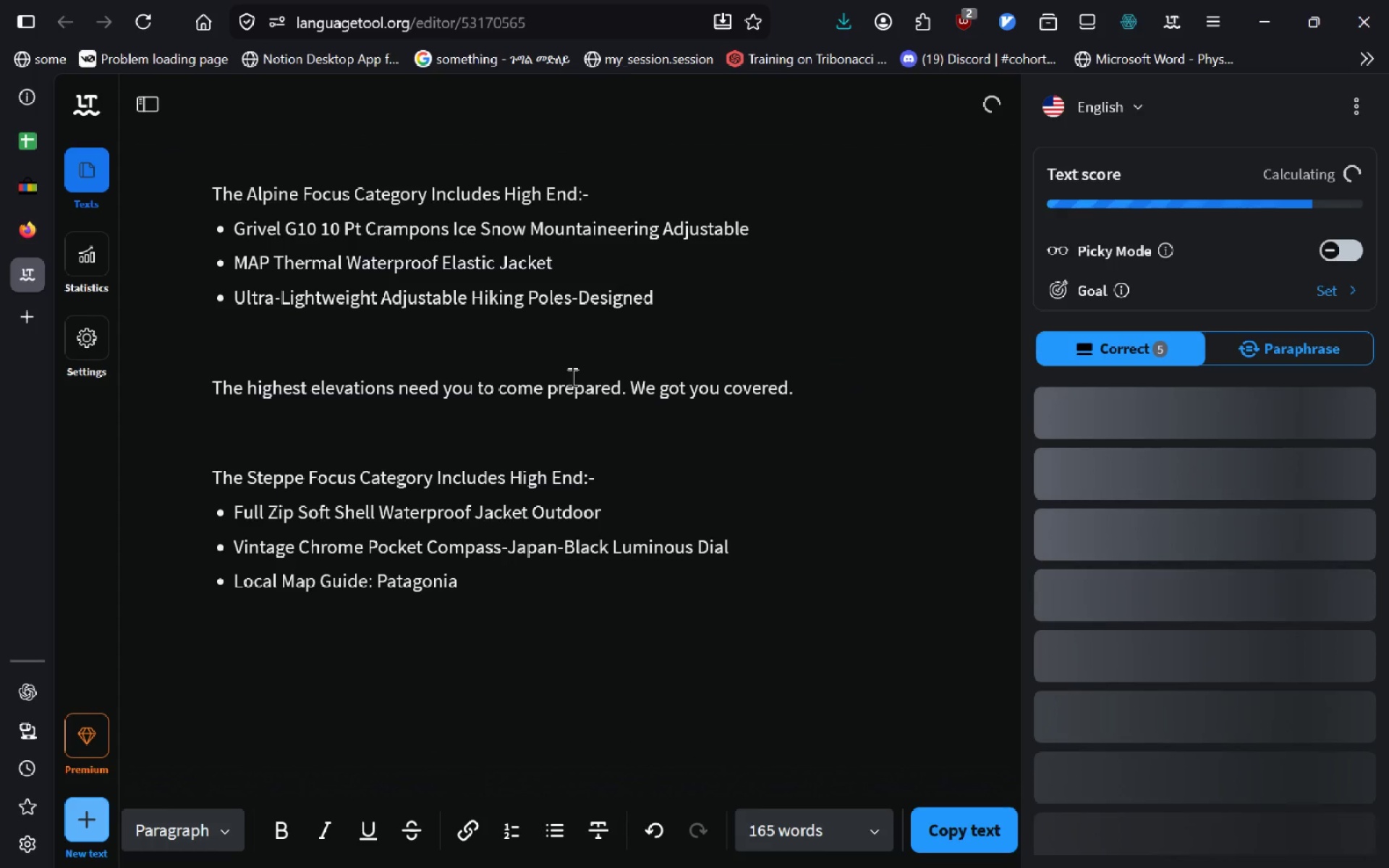 
left_click([532, 373])
 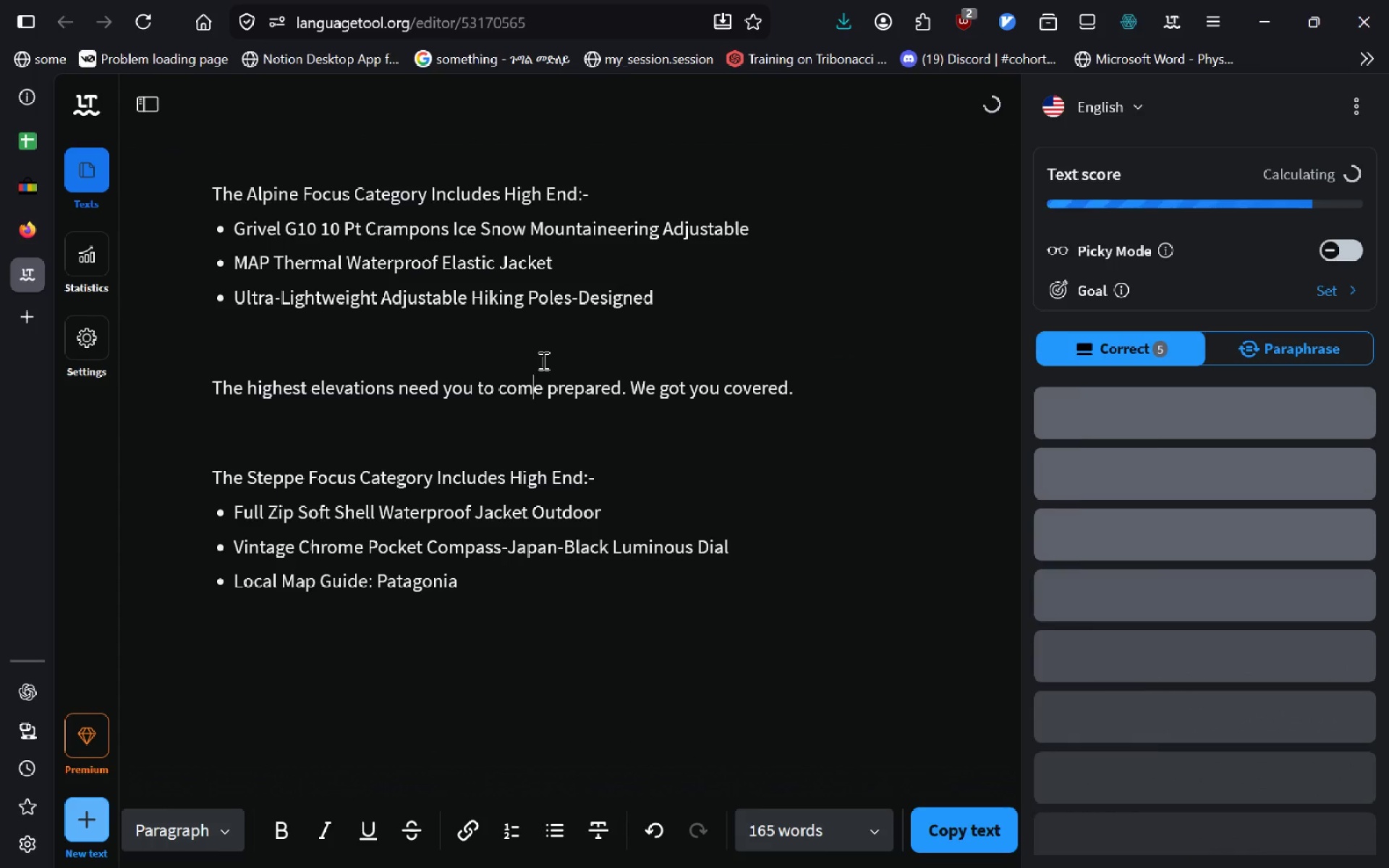 
left_click([542, 360])
 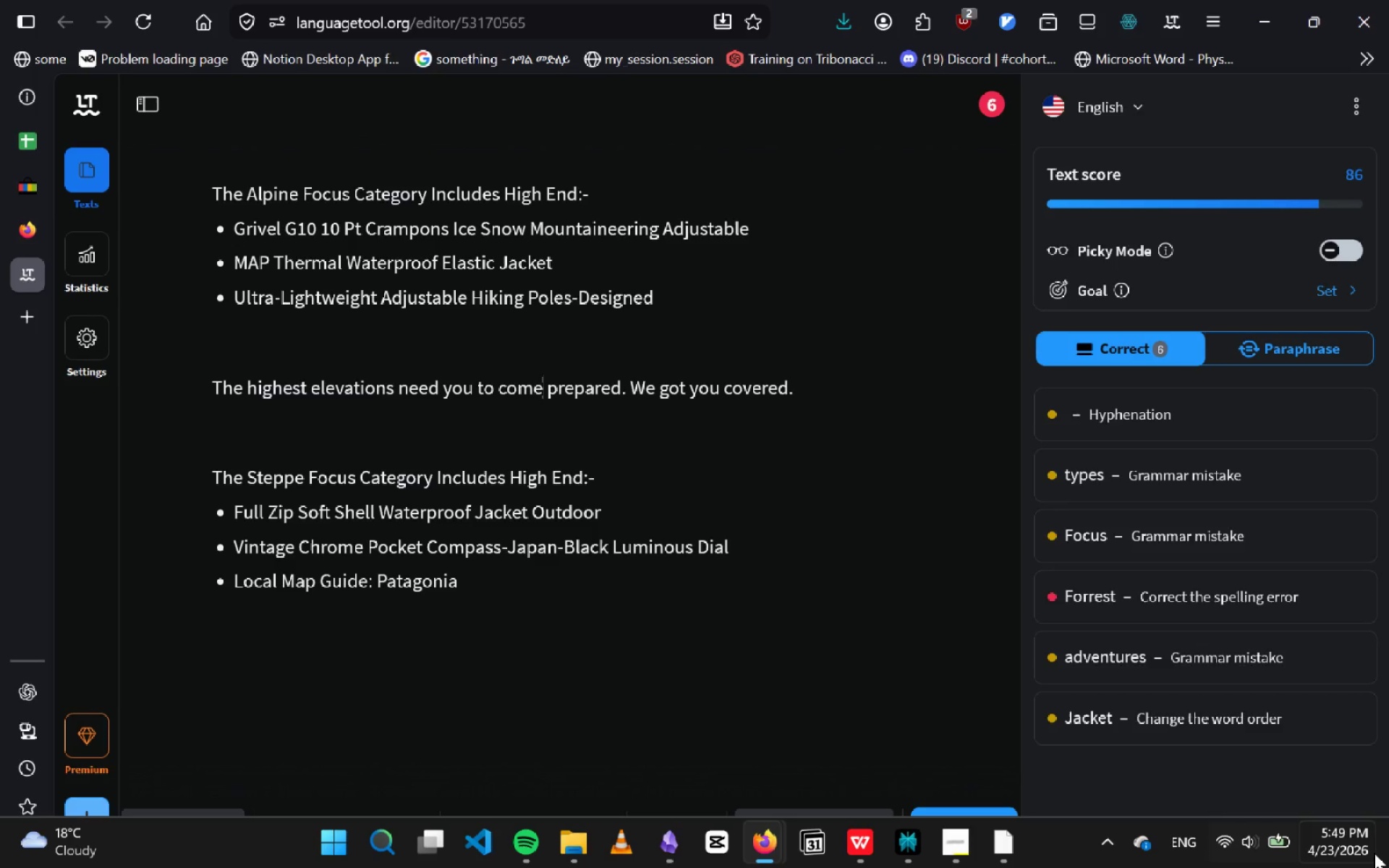 
left_click([1267, 867])
 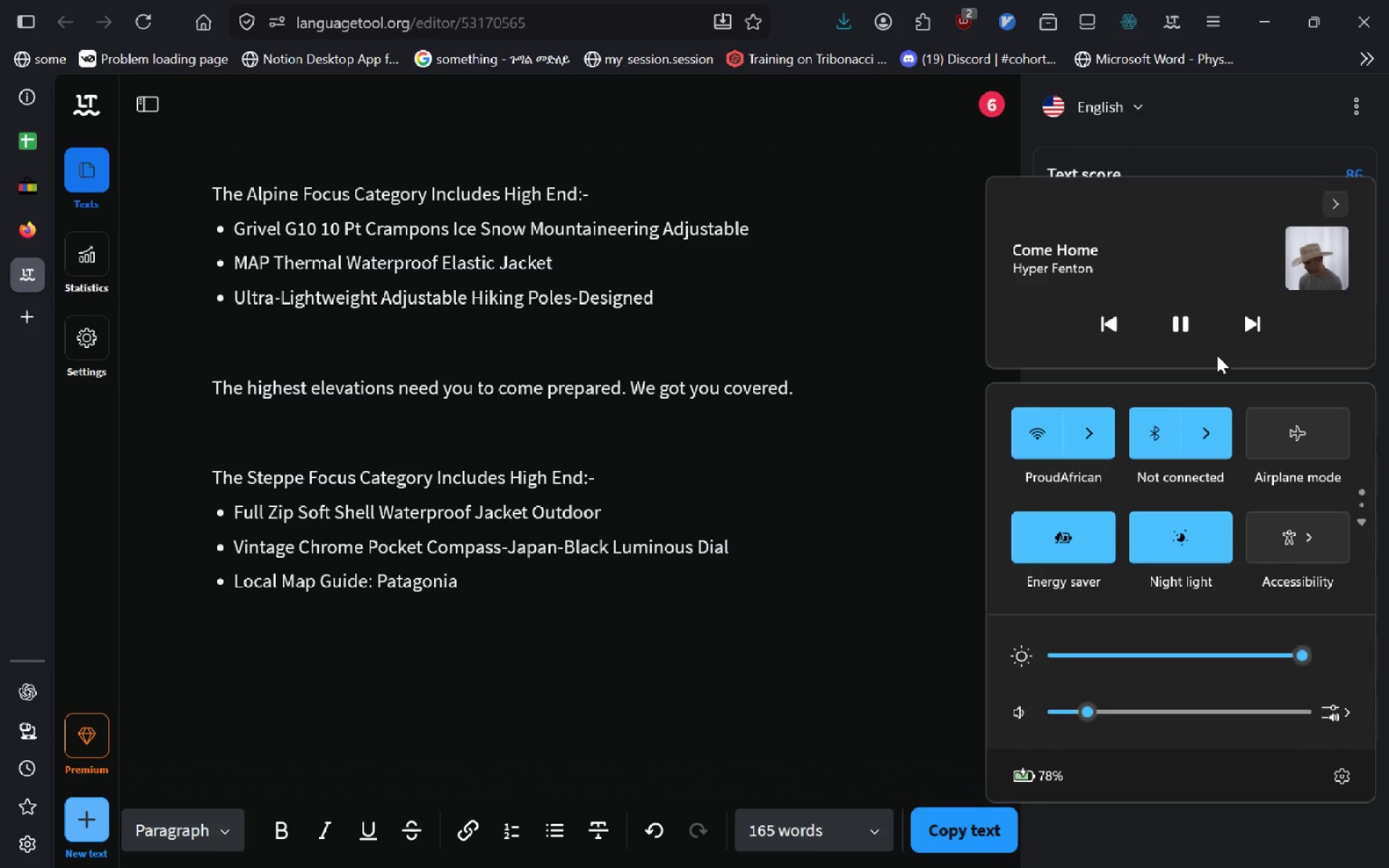 
left_click([1249, 326])
 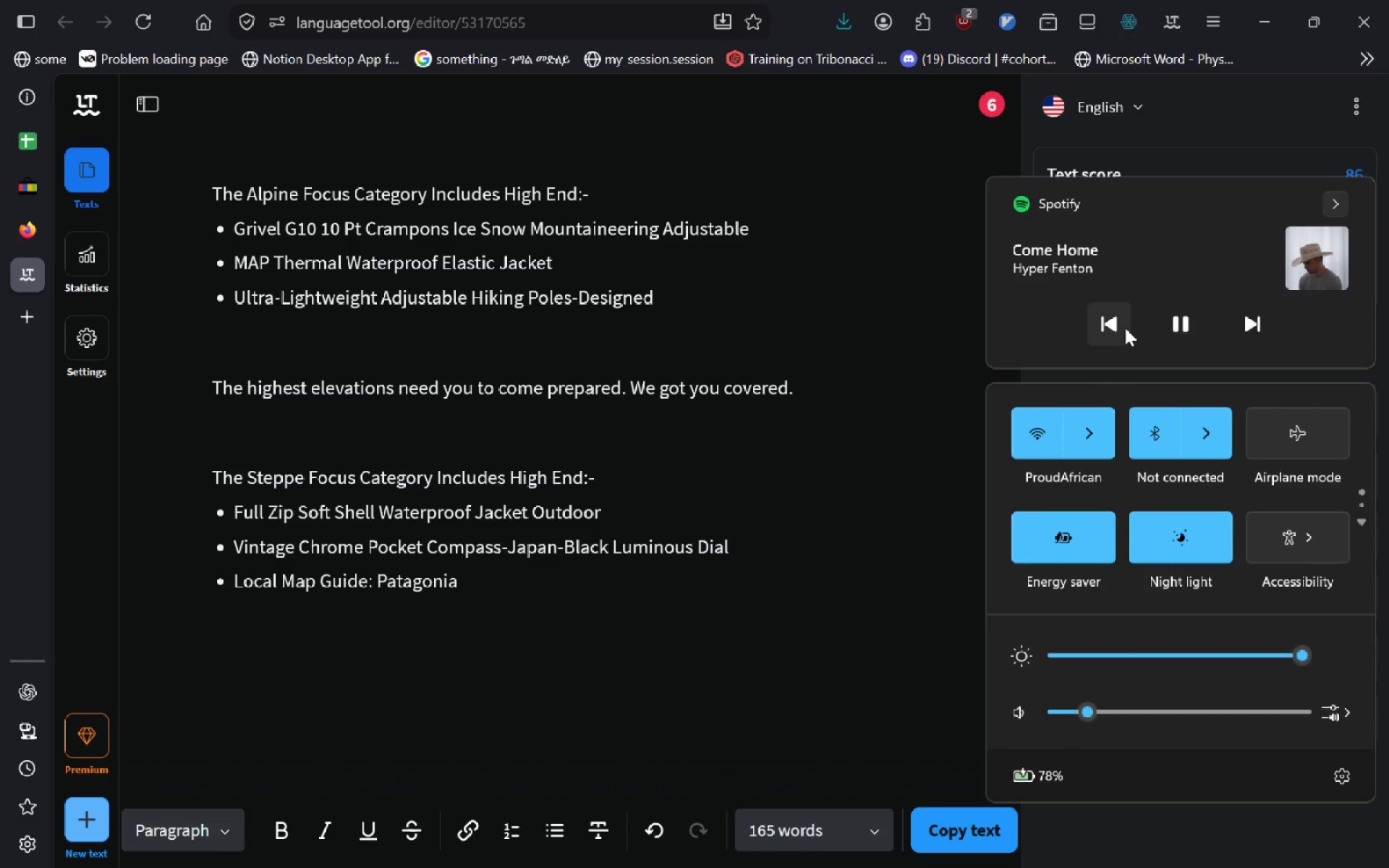 
left_click([1123, 328])
 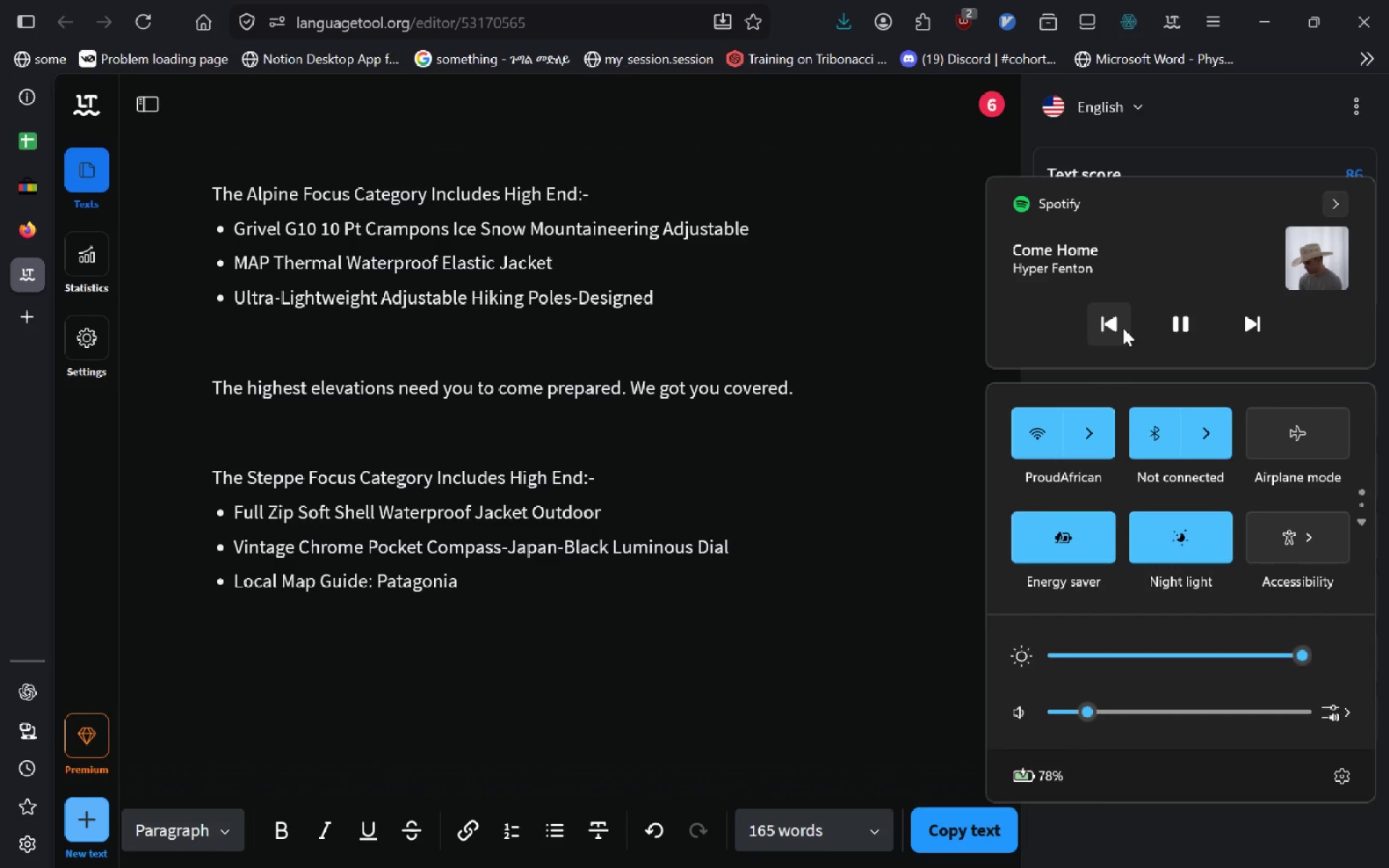 
wait(9.0)
 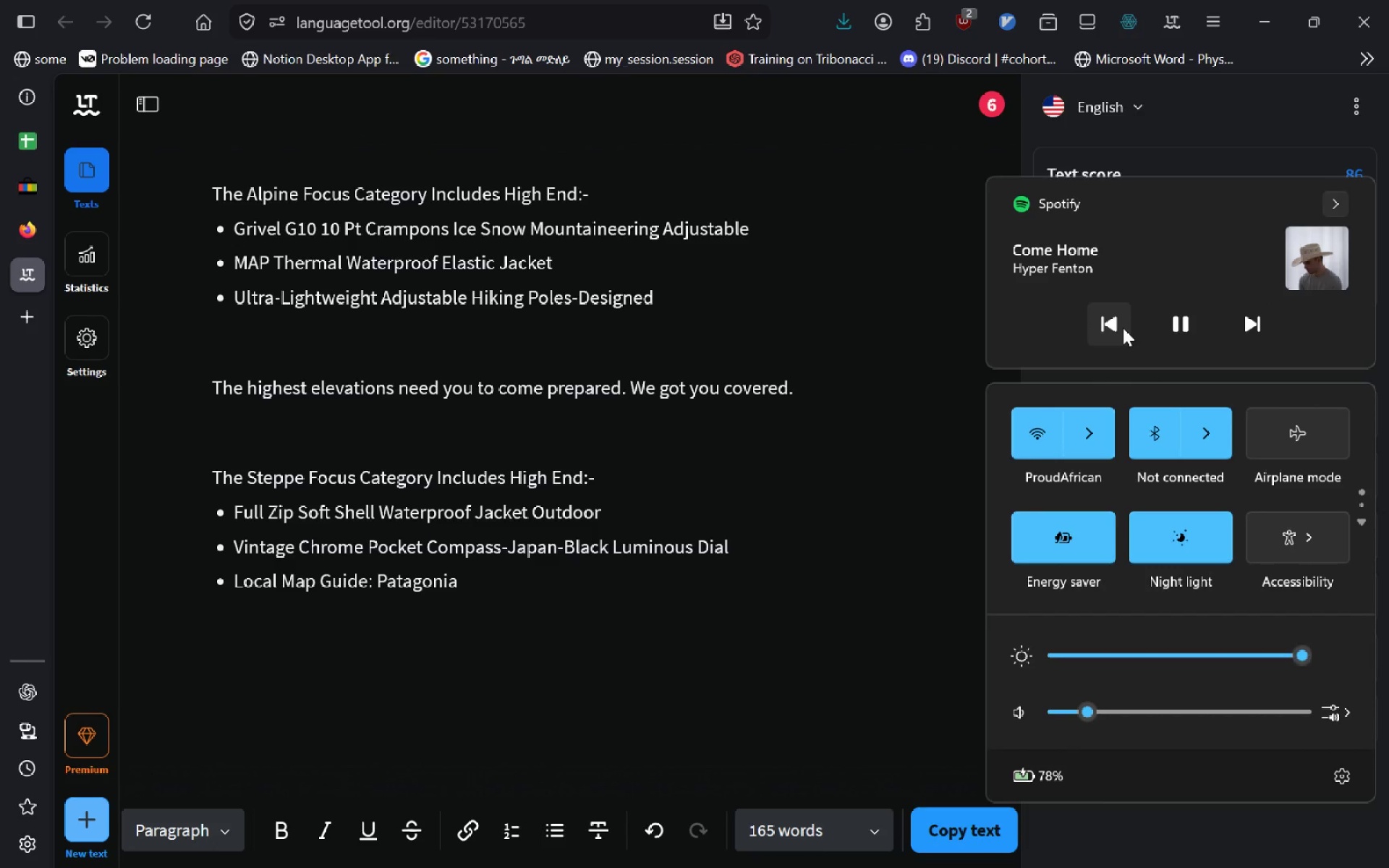 
left_click([1123, 328])
 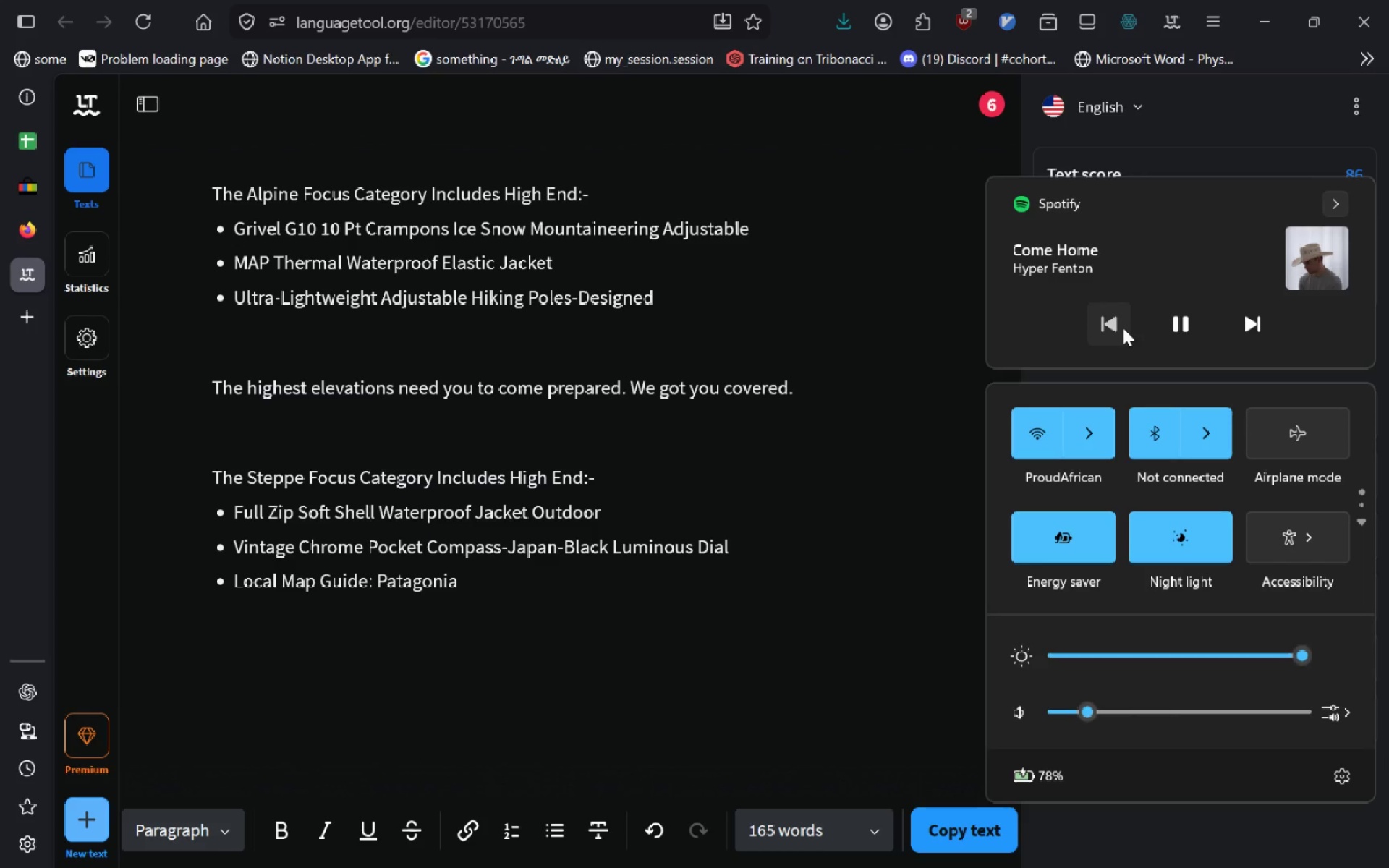 
double_click([1123, 328])
 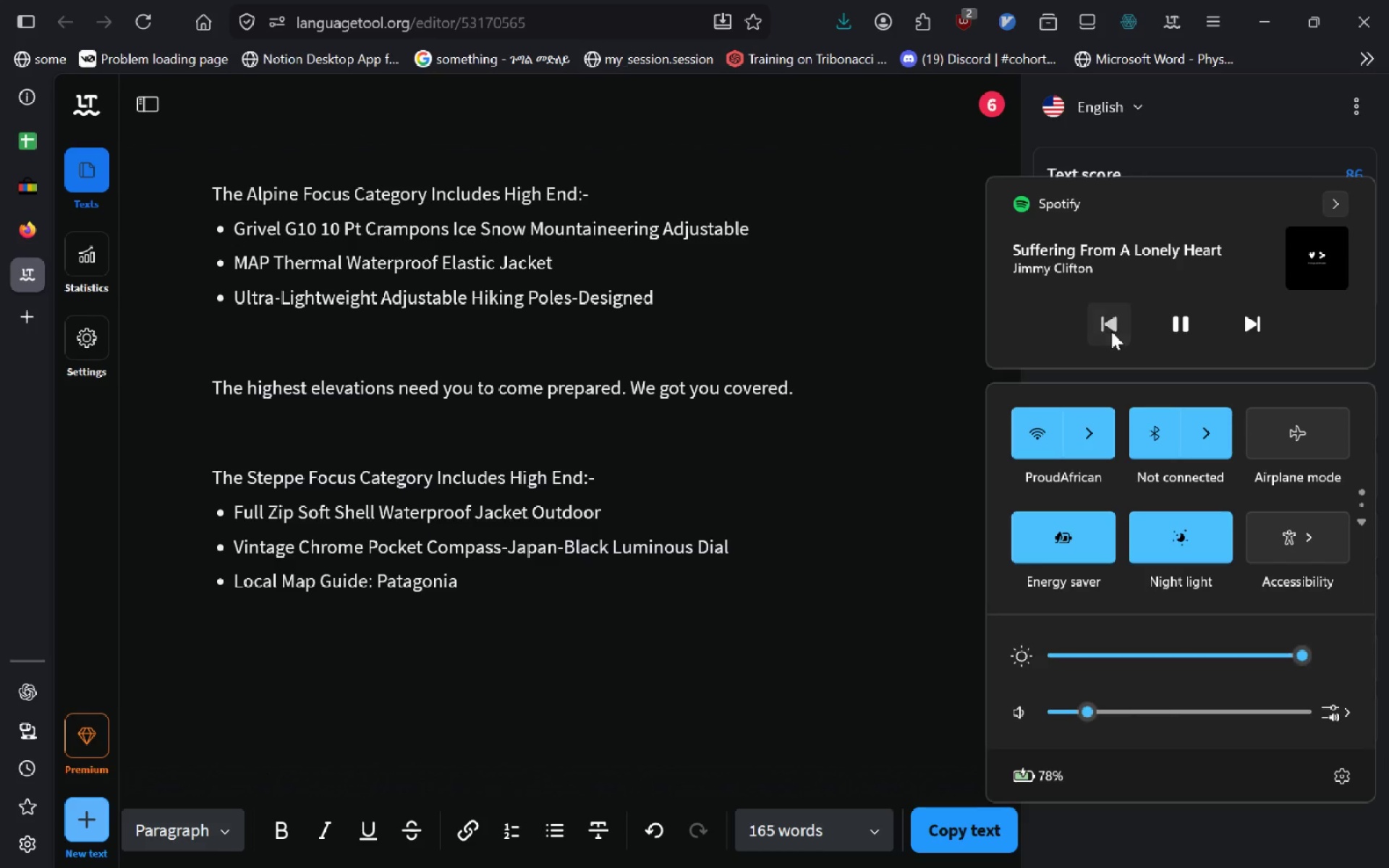 
double_click([1111, 331])
 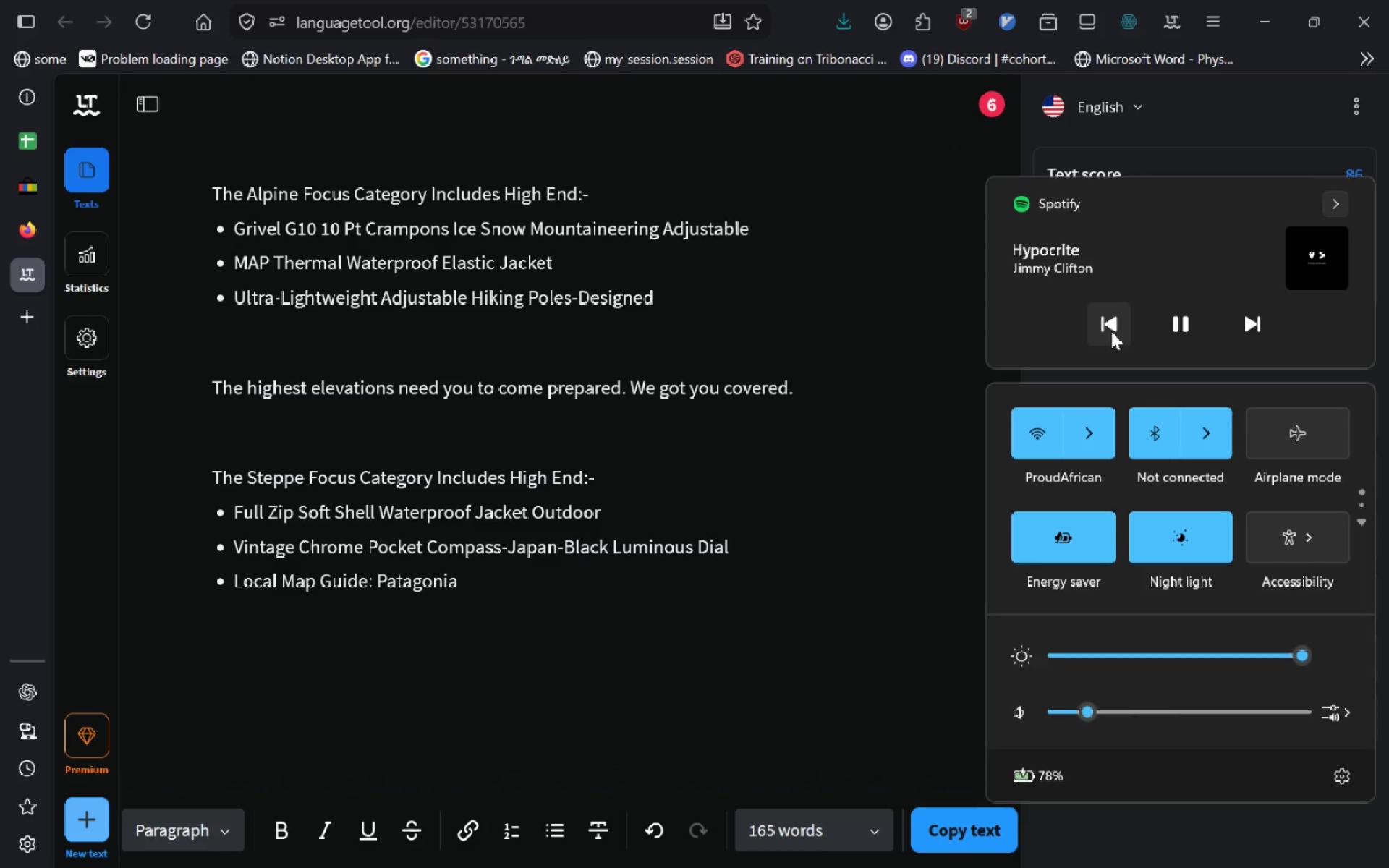 
left_click([1111, 331])
 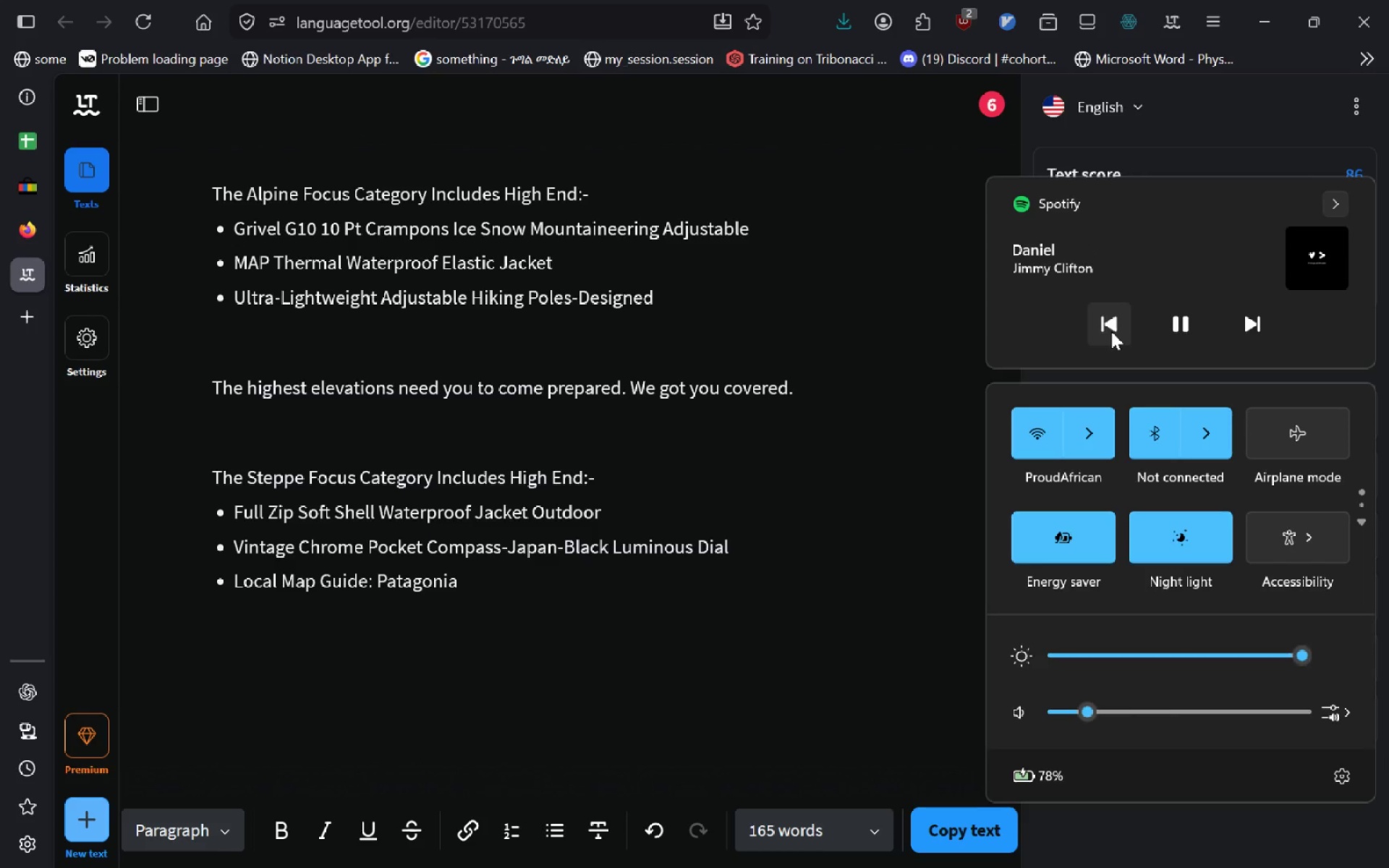 
left_click([1111, 331])
 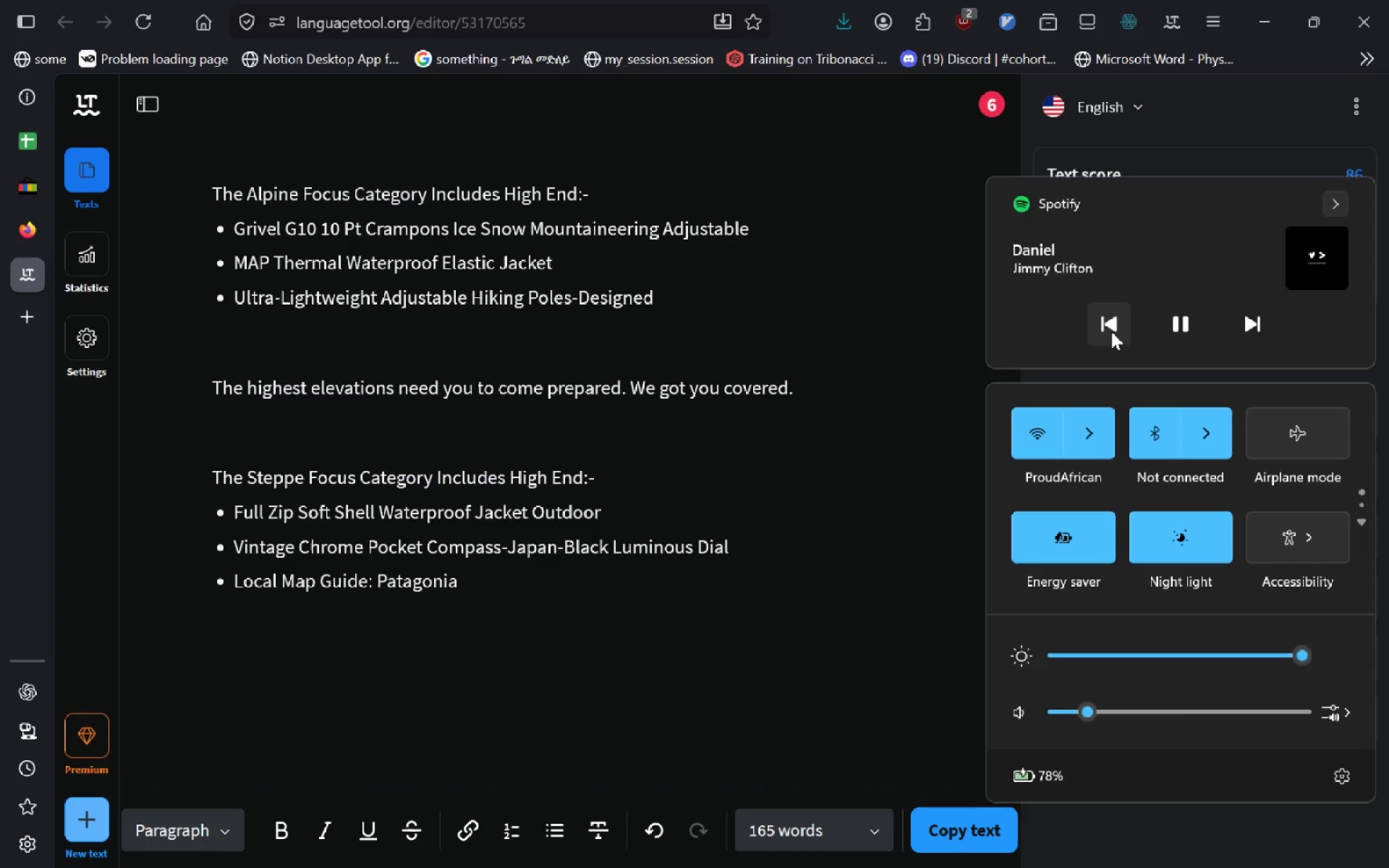 
left_click([1111, 331])
 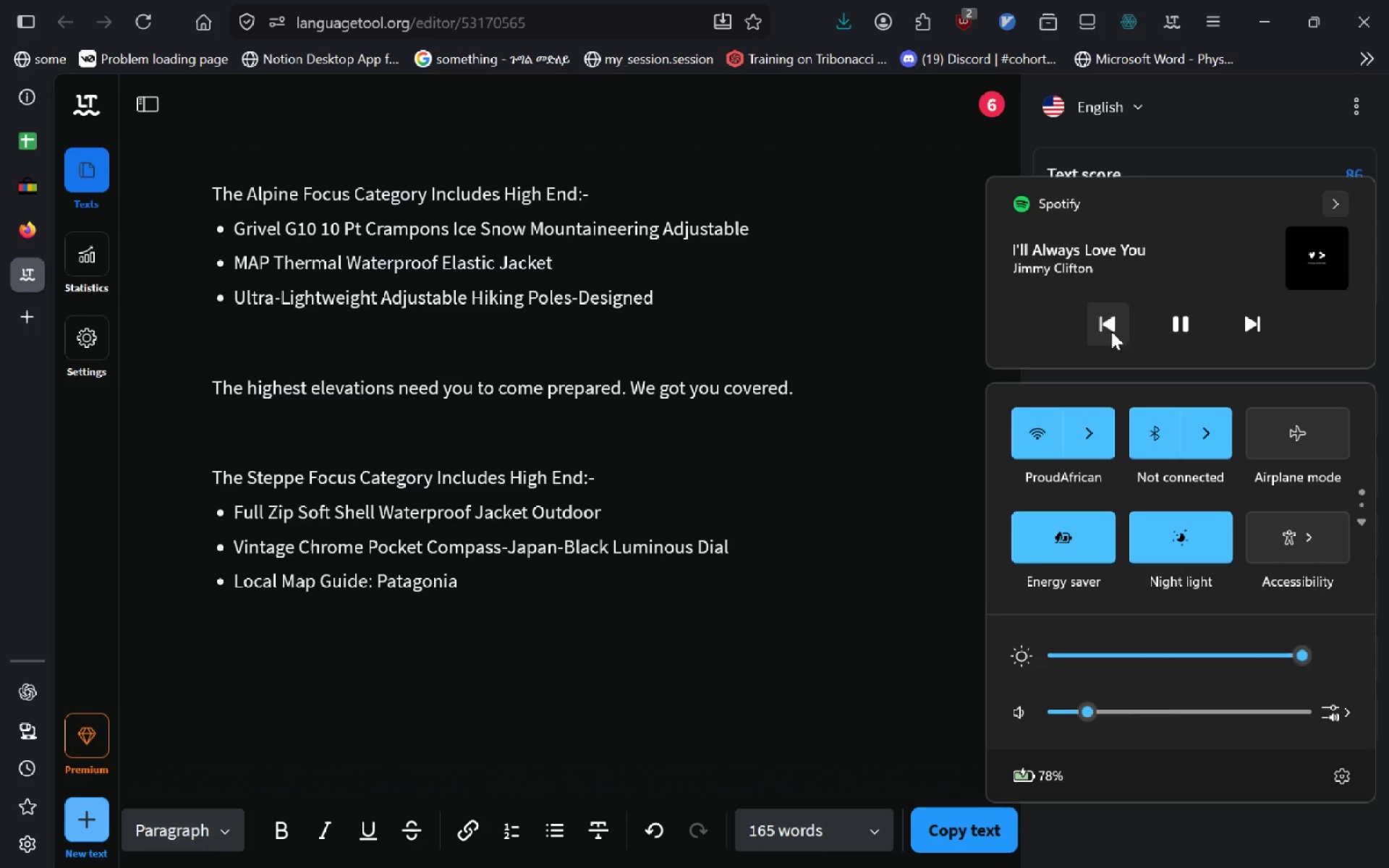 
left_click([1111, 331])
 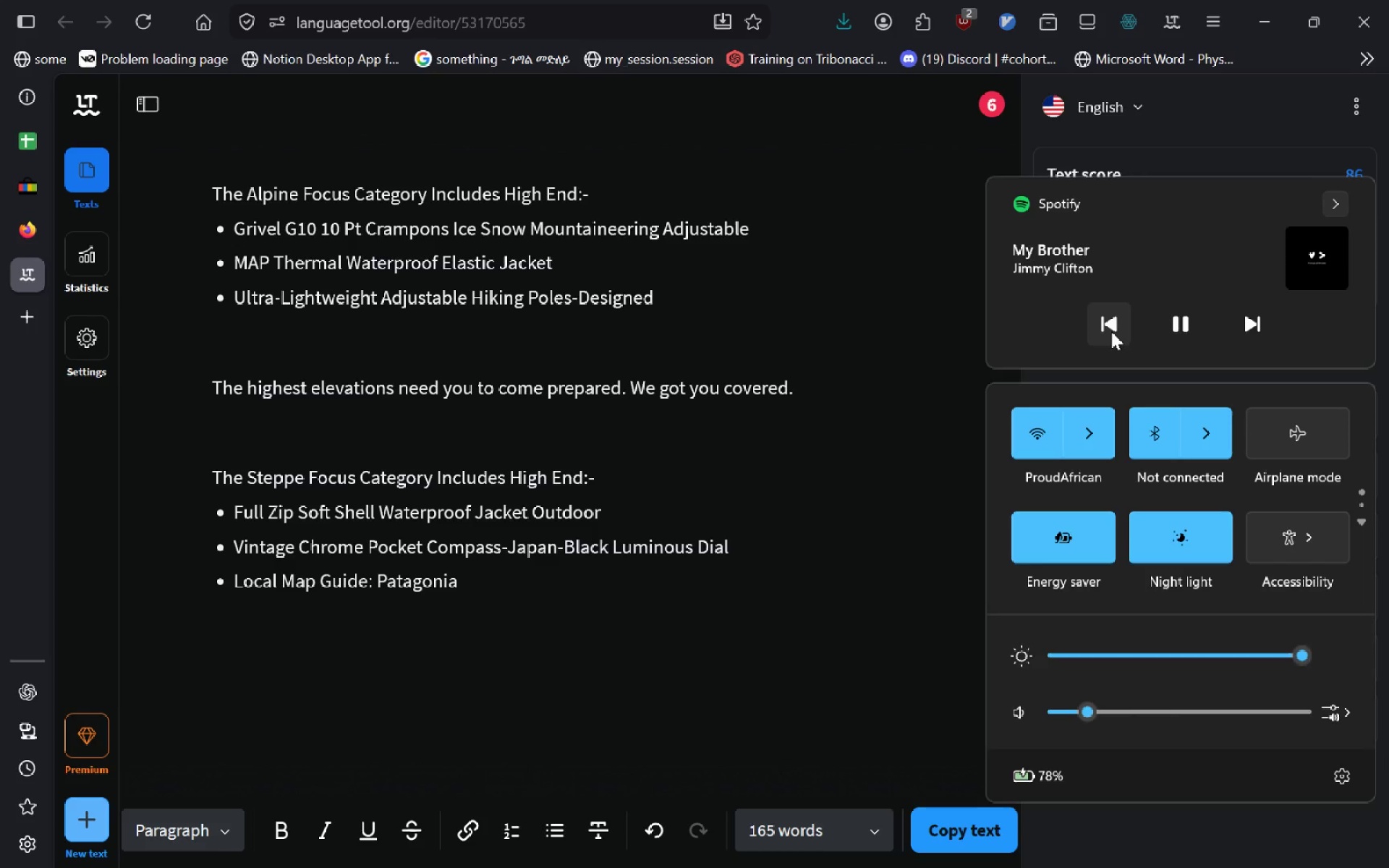 
left_click([1111, 331])
 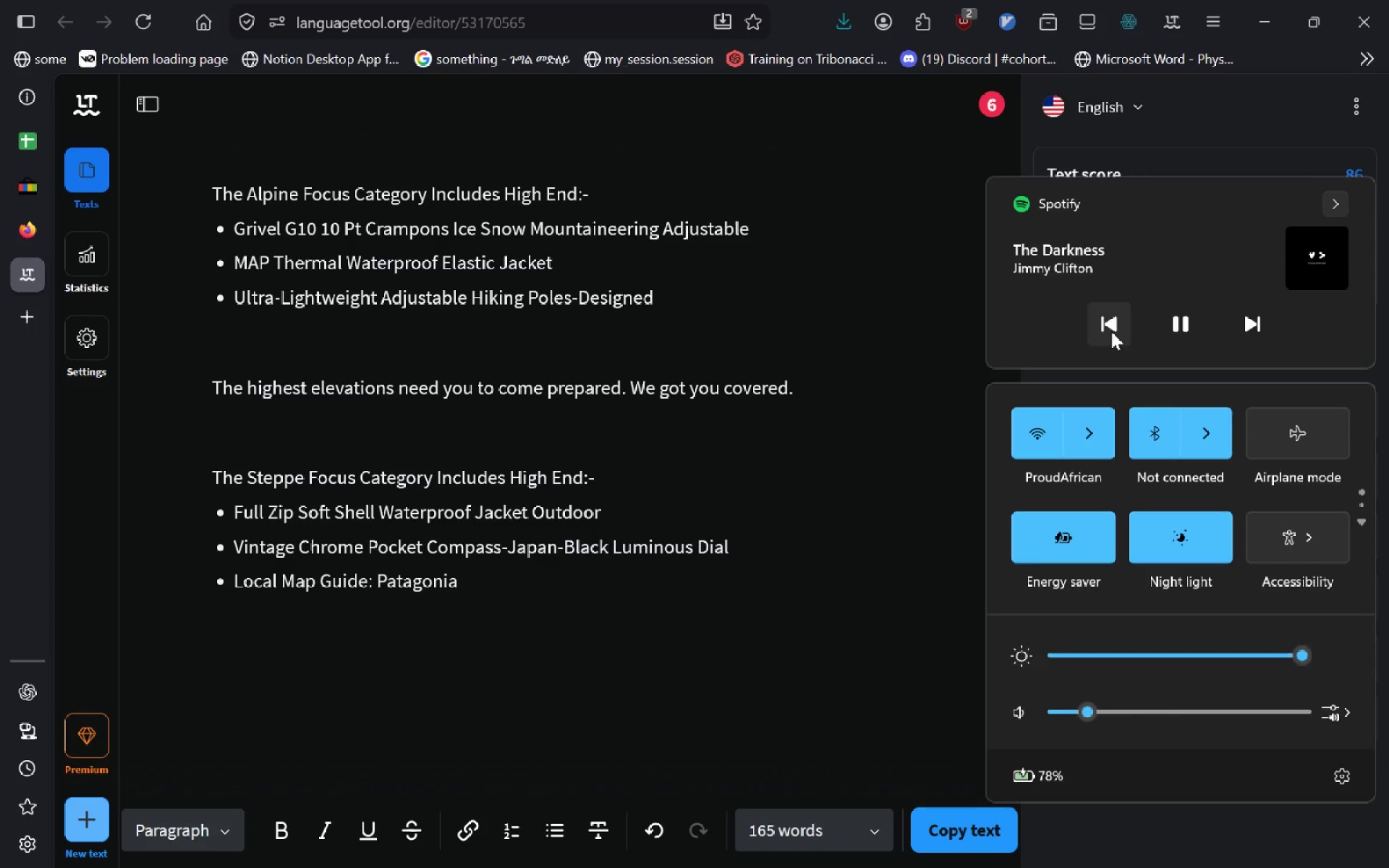 
left_click([1111, 331])
 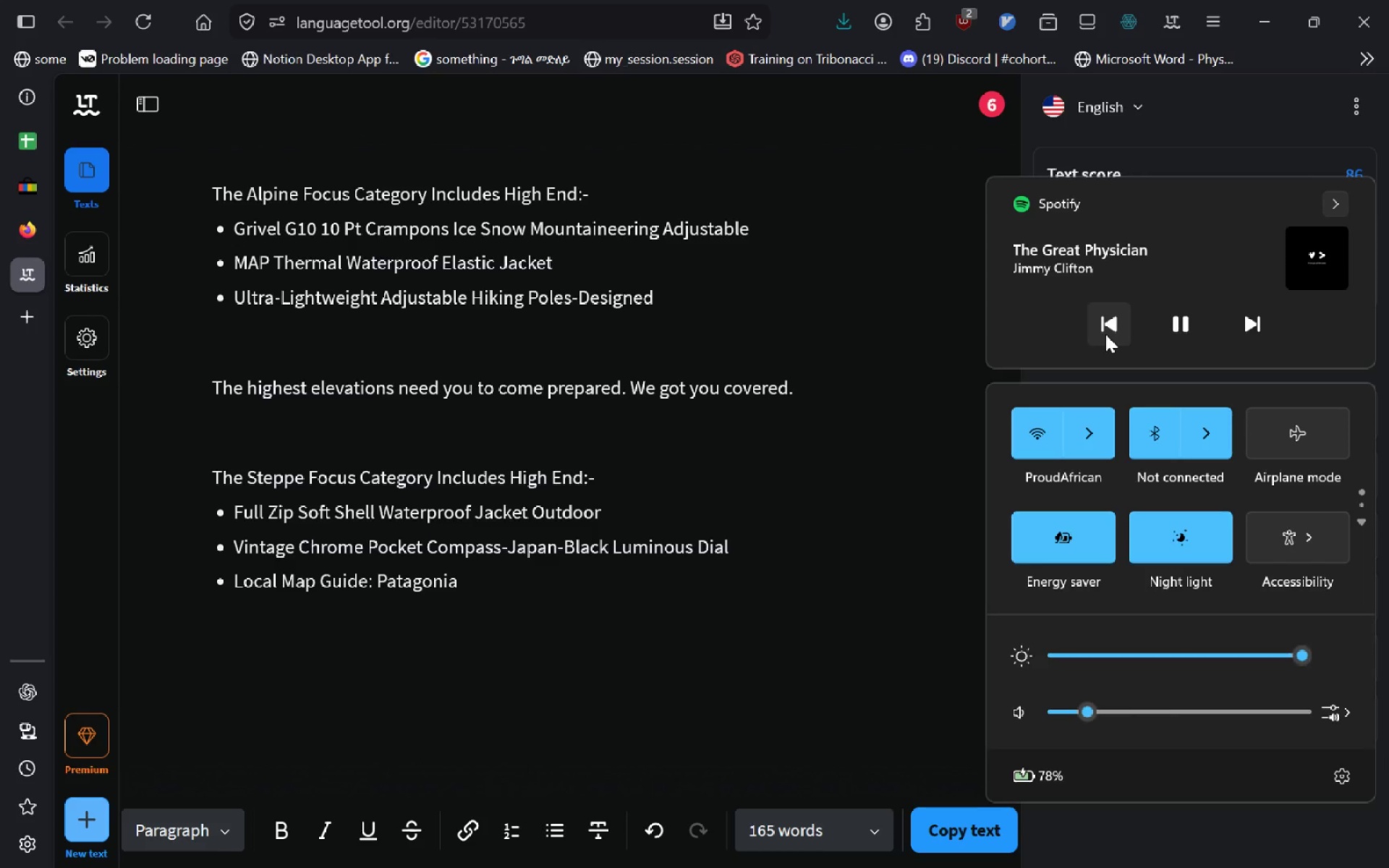 
left_click([743, 413])
 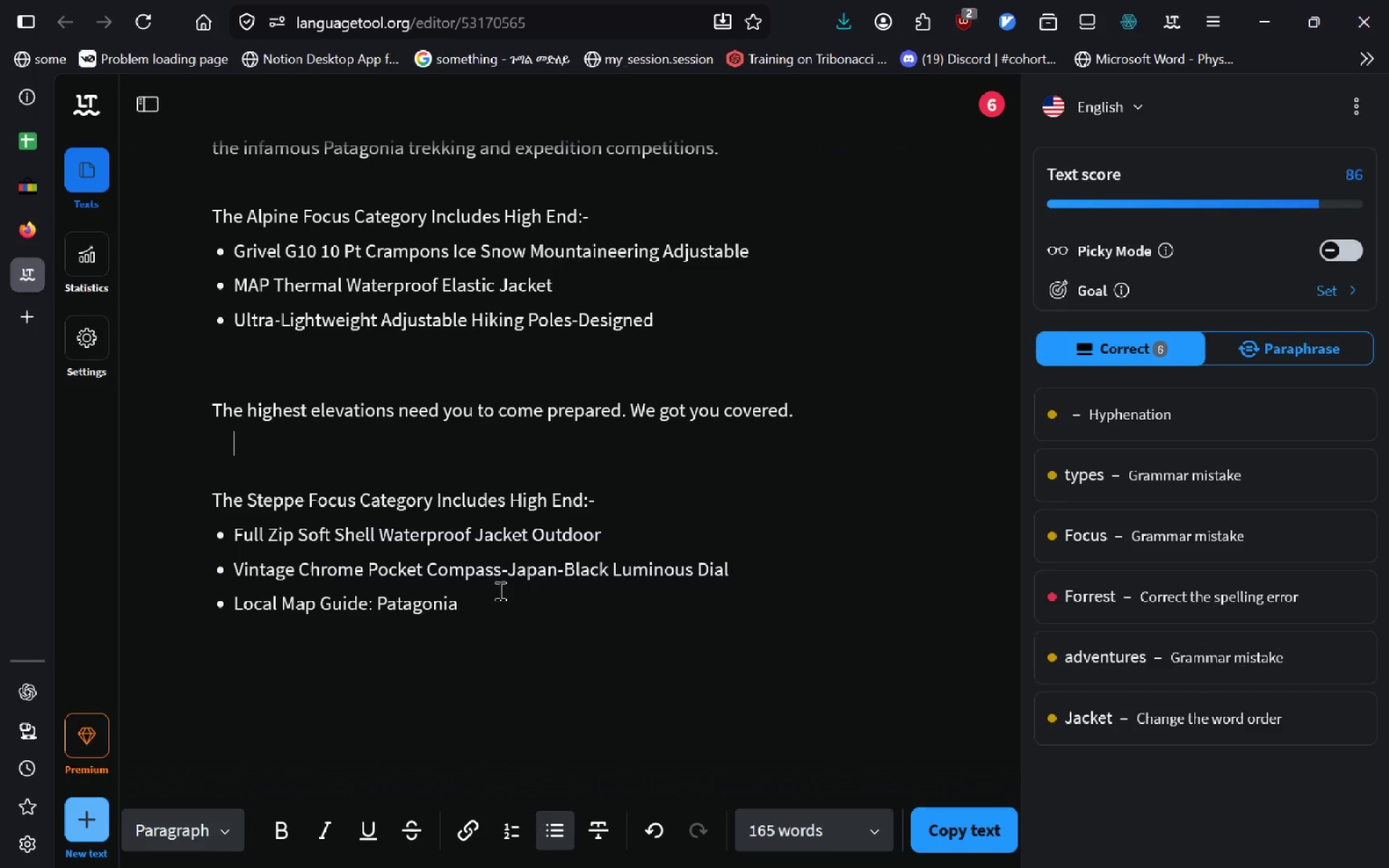 
left_click([497, 590])
 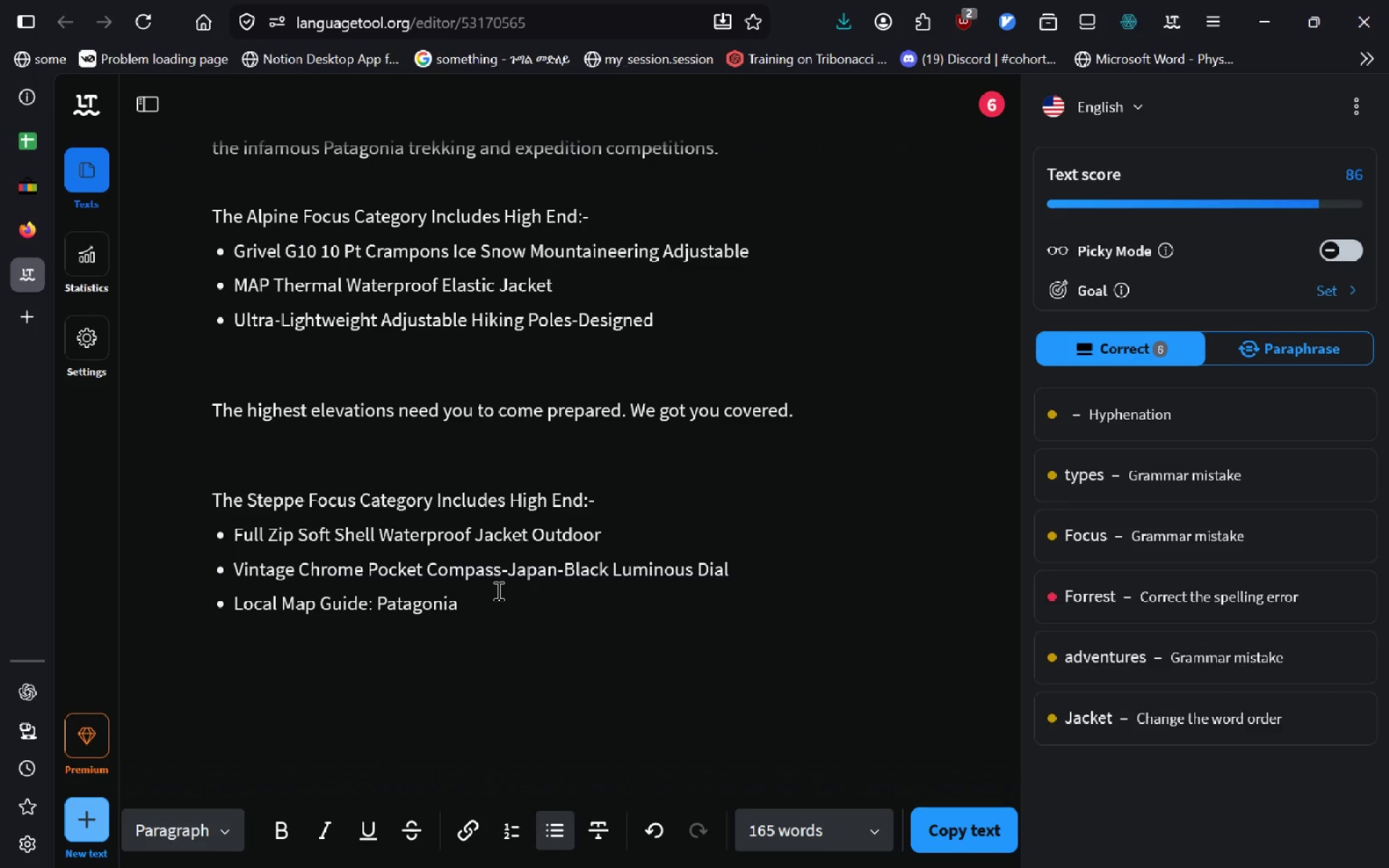 
key(Alt+Tab)
 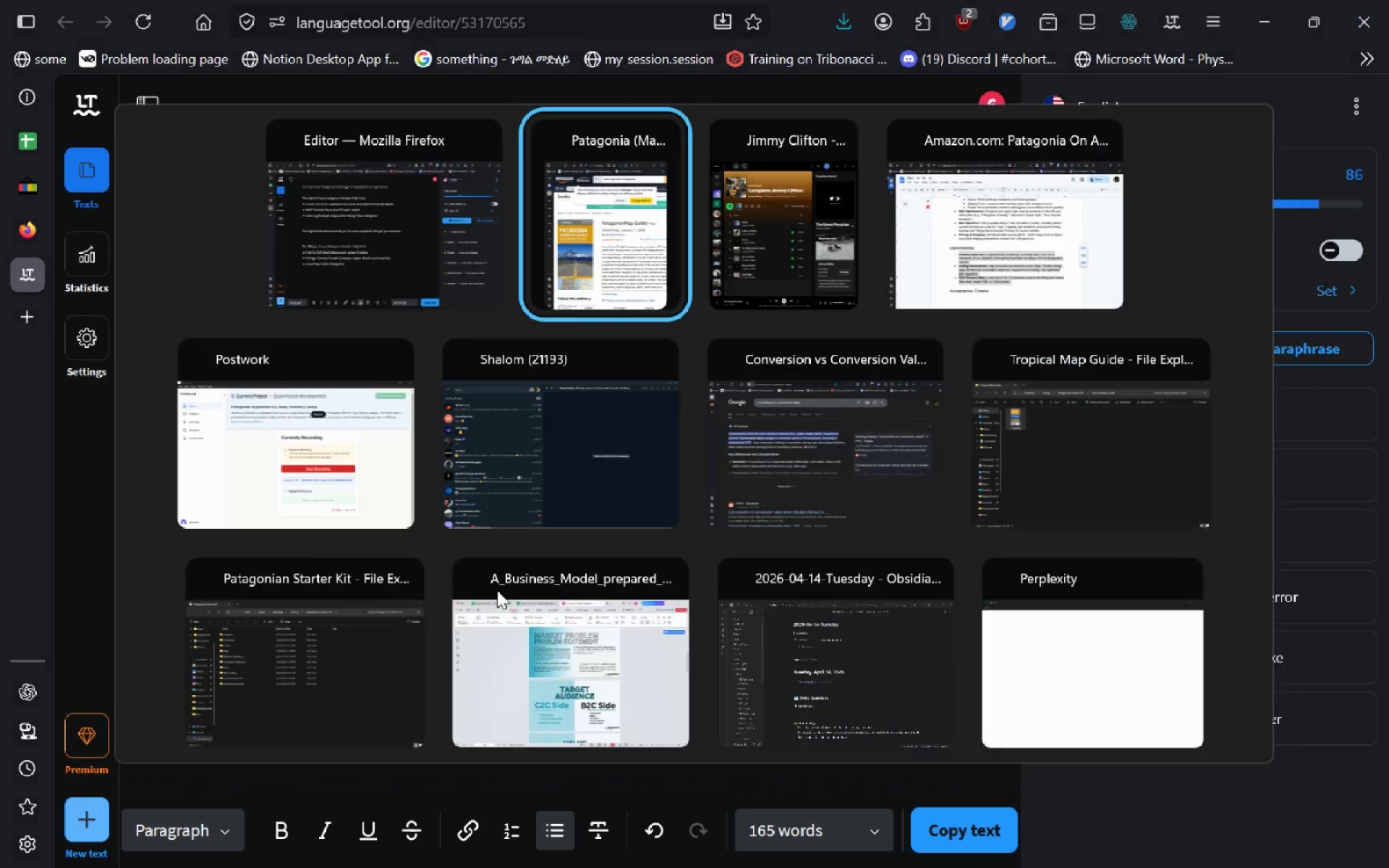 
key(Alt+Shift+ShiftLeft)
 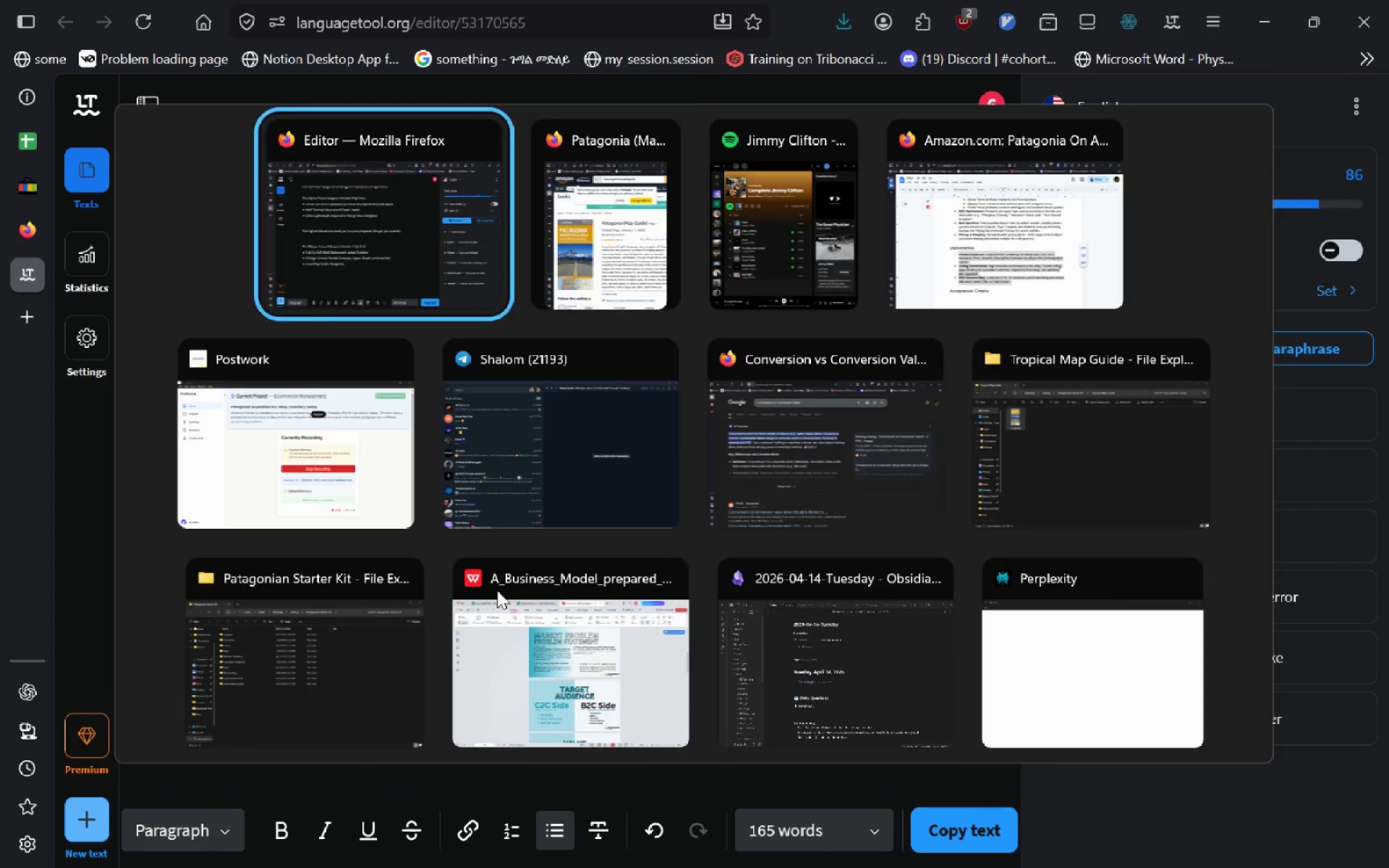 
key(Alt+Shift+Tab)
 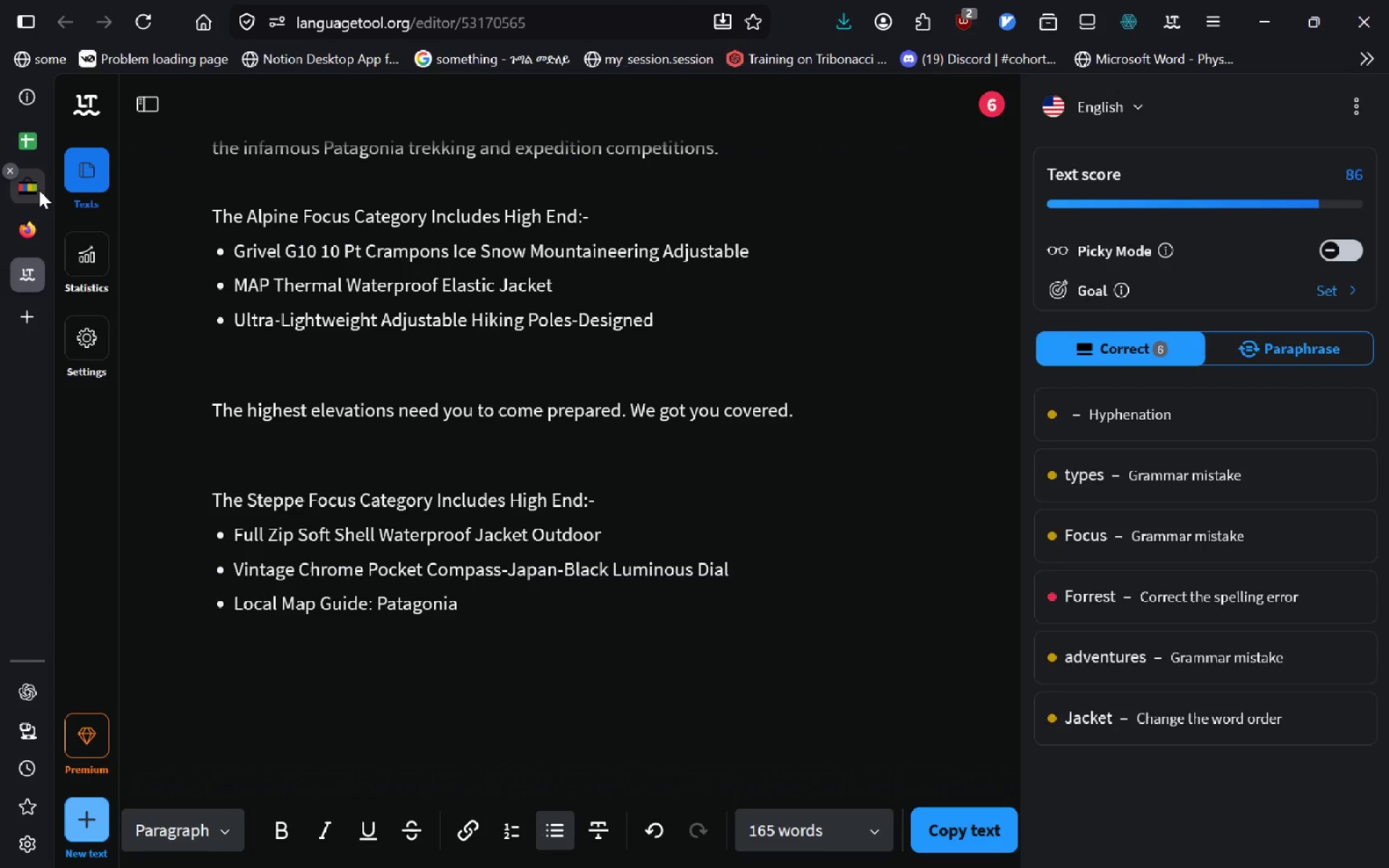 
left_click([39, 190])
 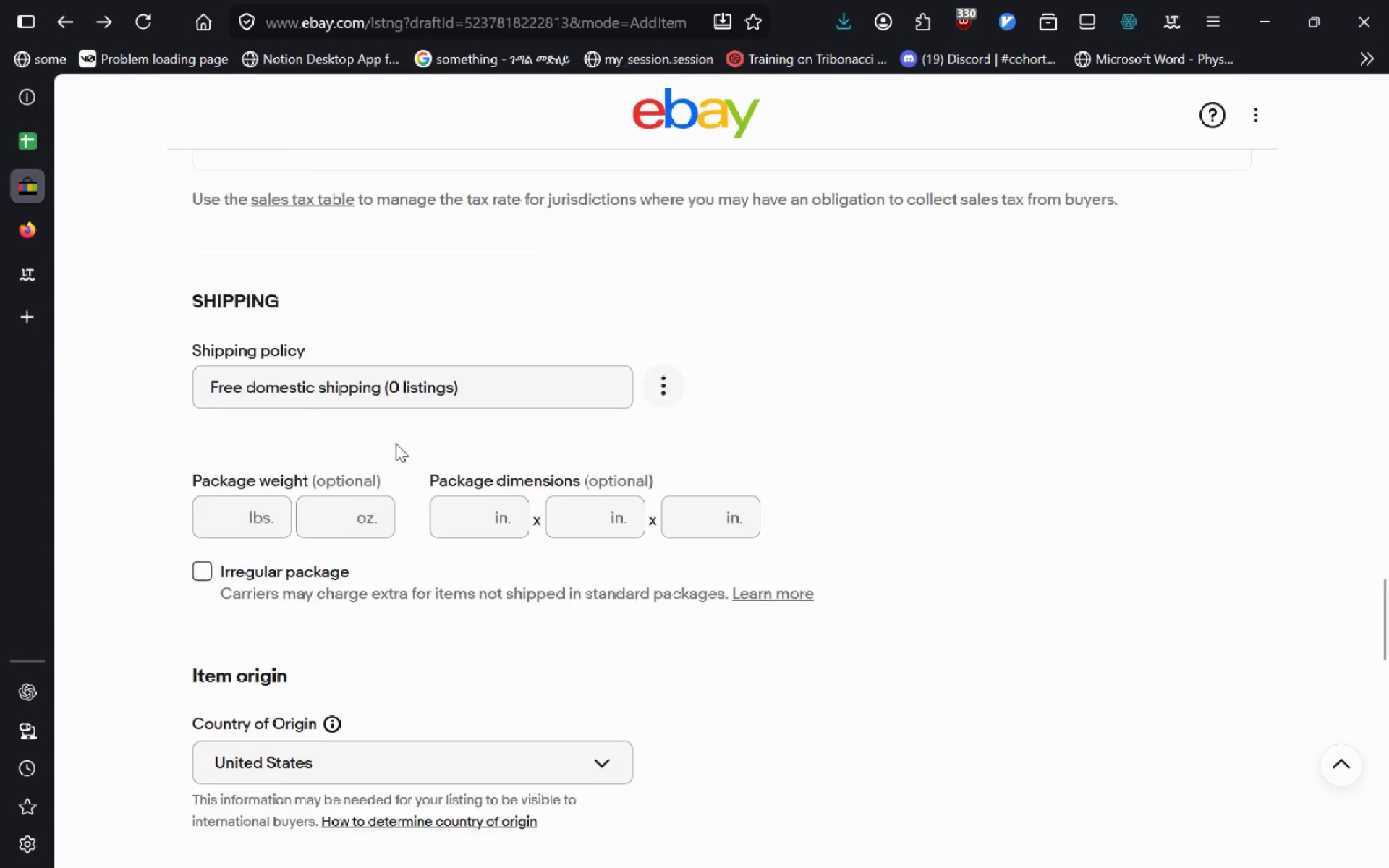 
left_click([307, 328])
 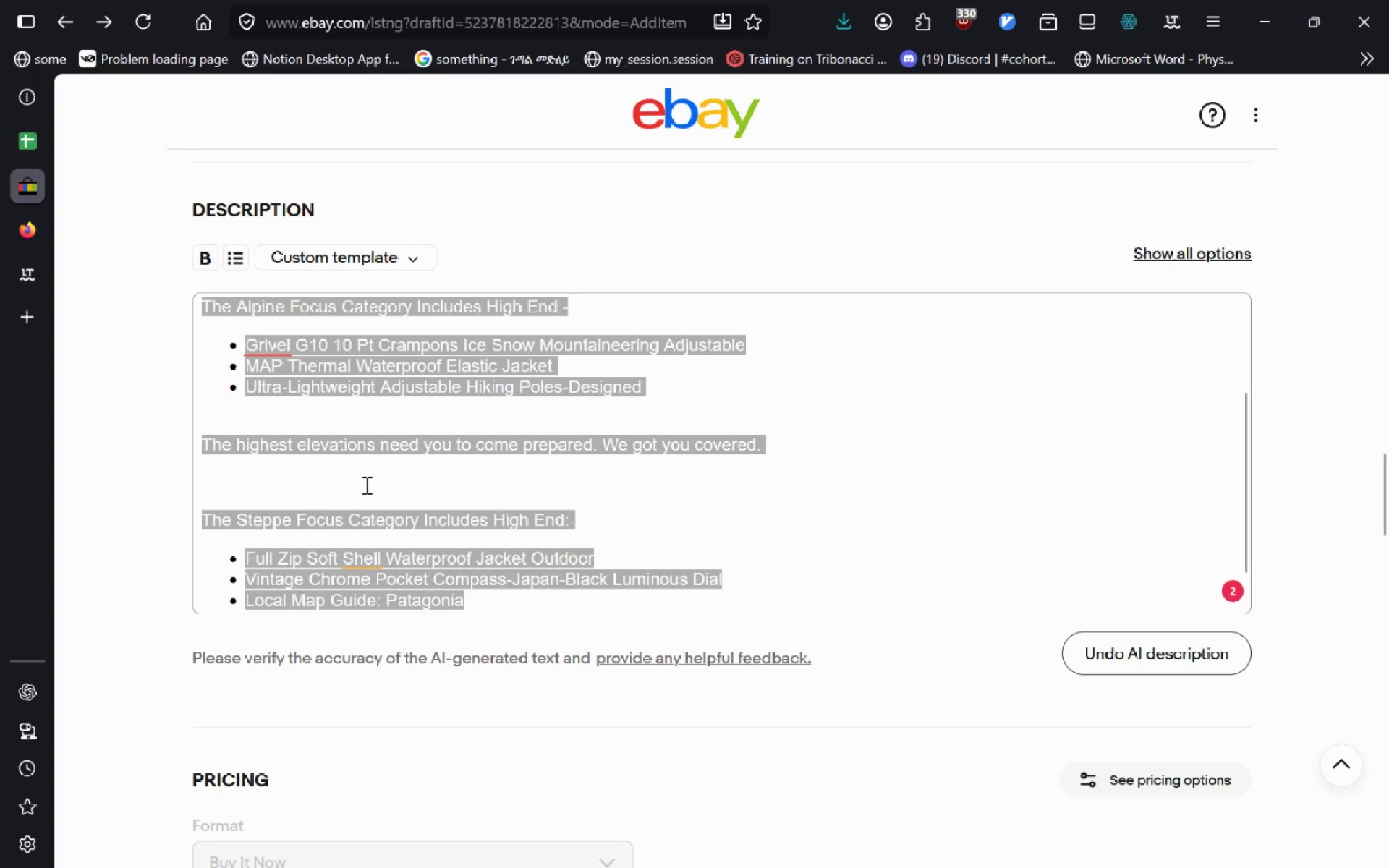 
left_click([365, 485])
 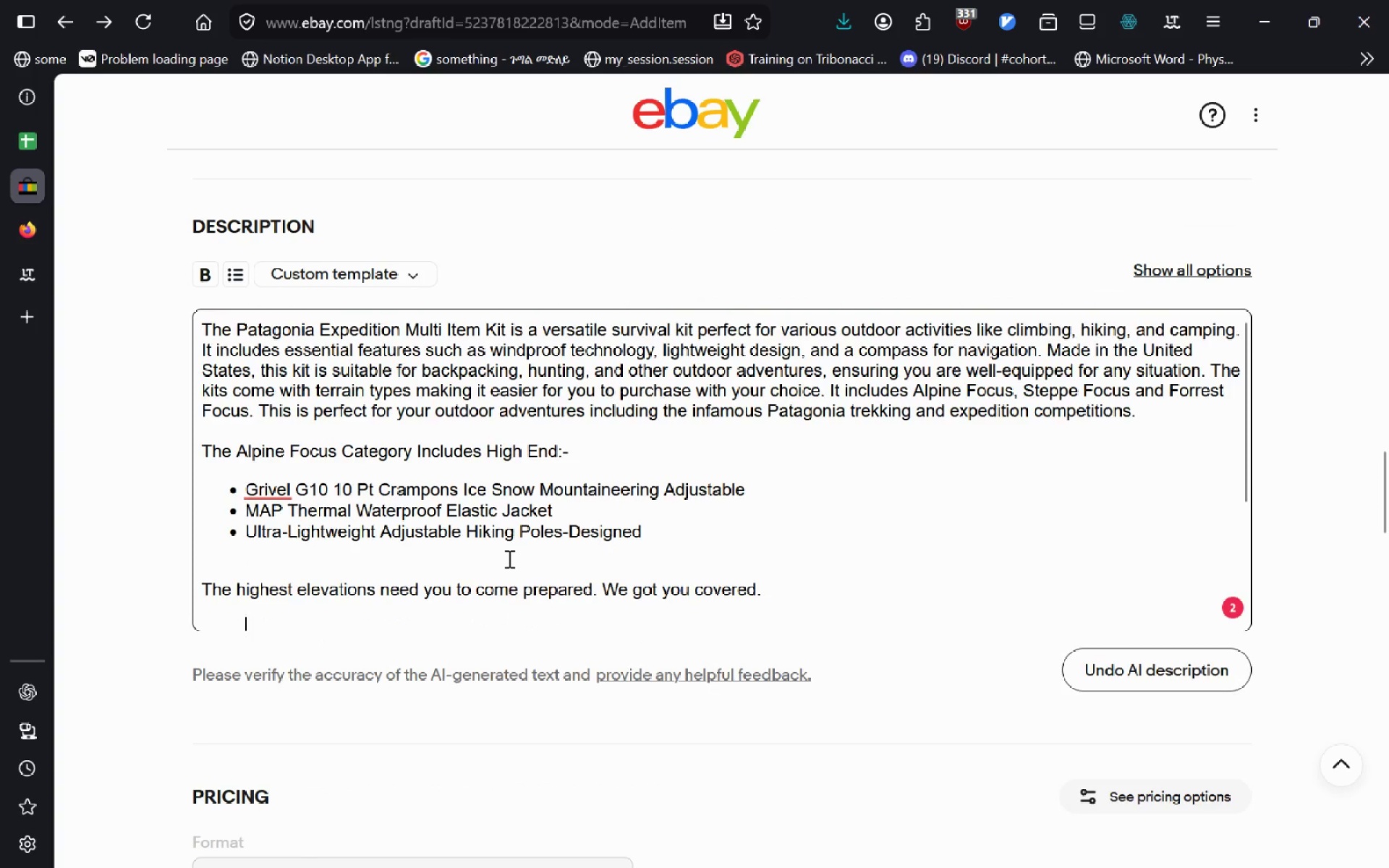 
wait(10.67)
 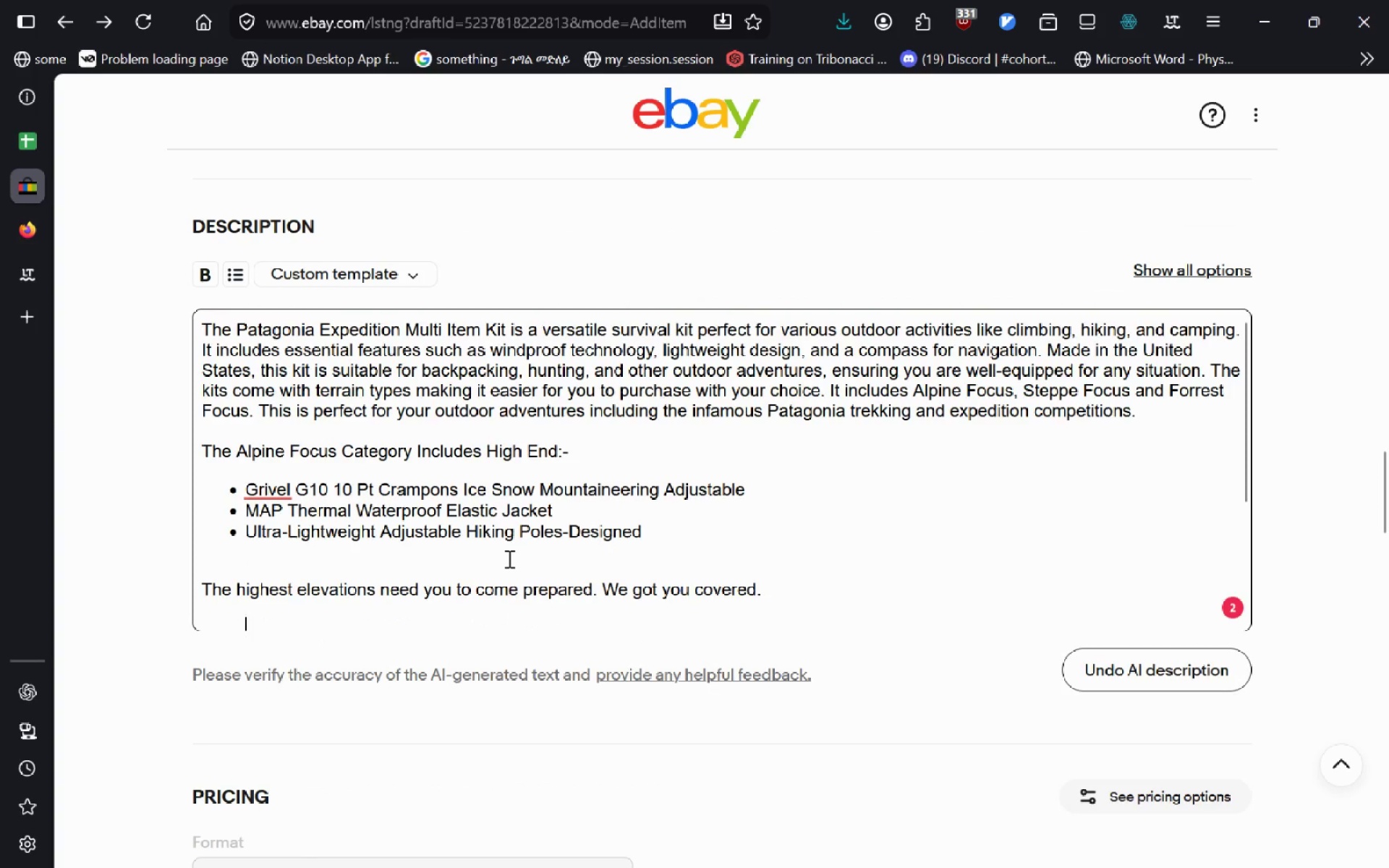 
key(Delete)
 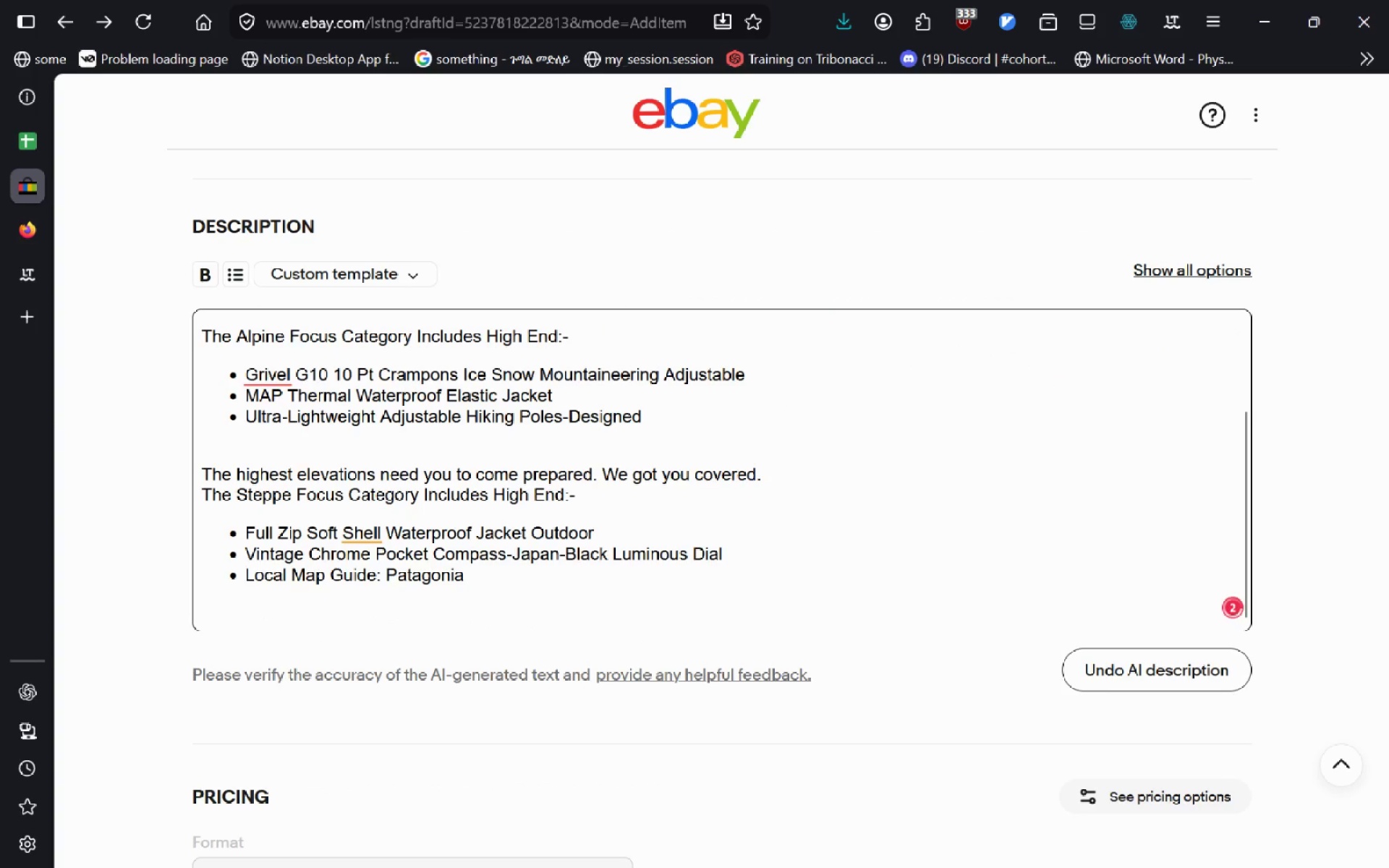 
key(Enter)
 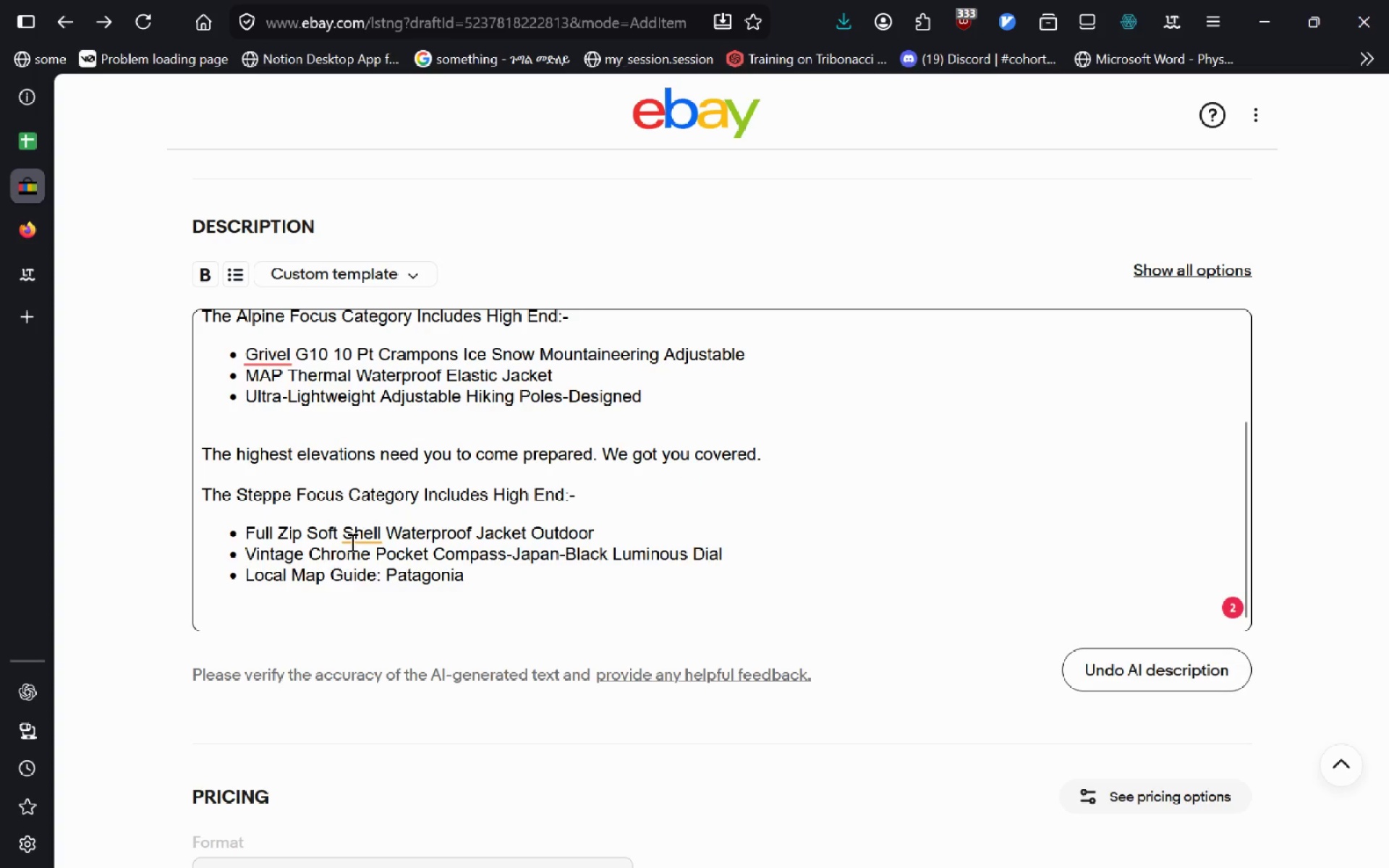 
left_click([359, 534])
 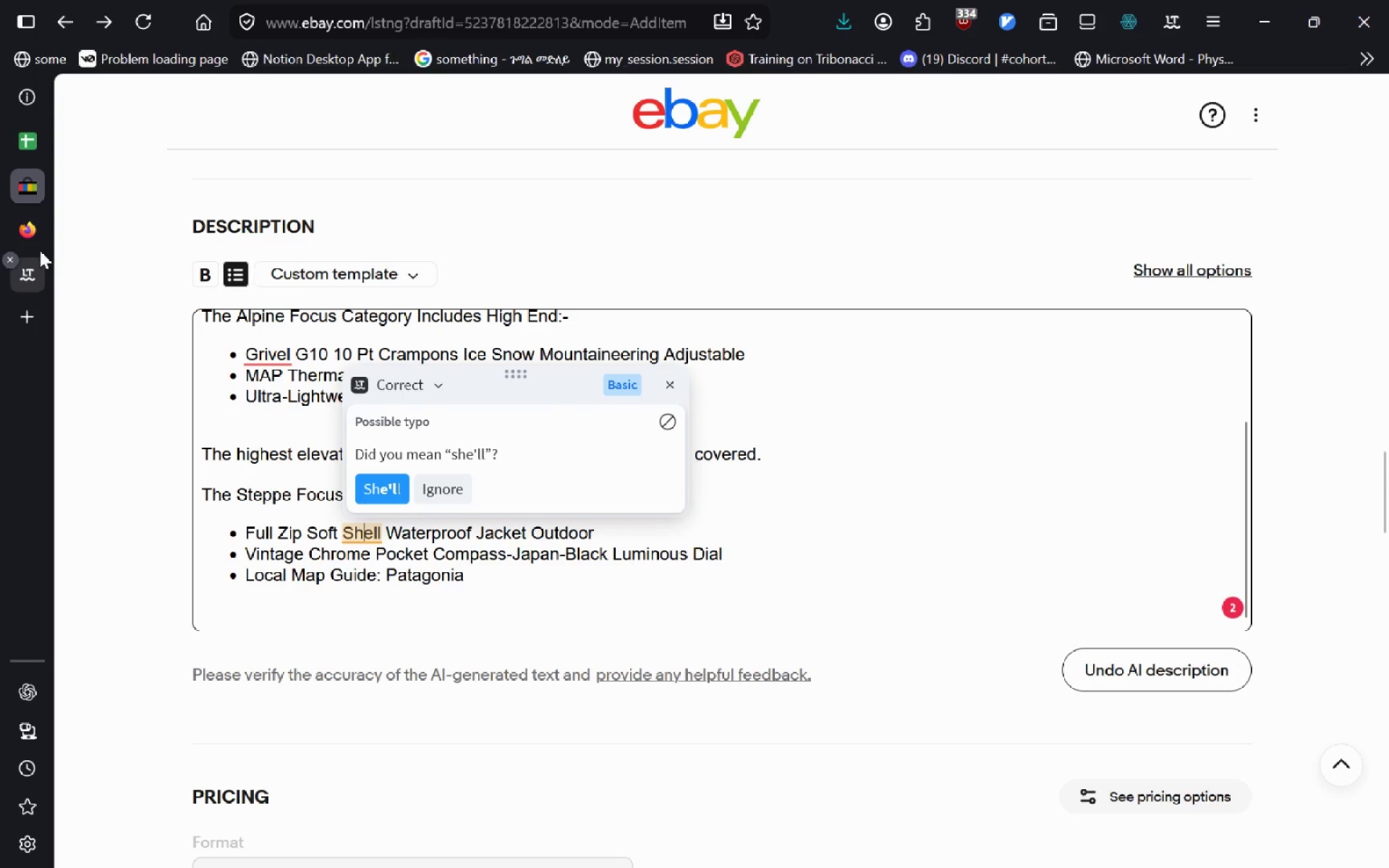 
left_click([22, 266])
 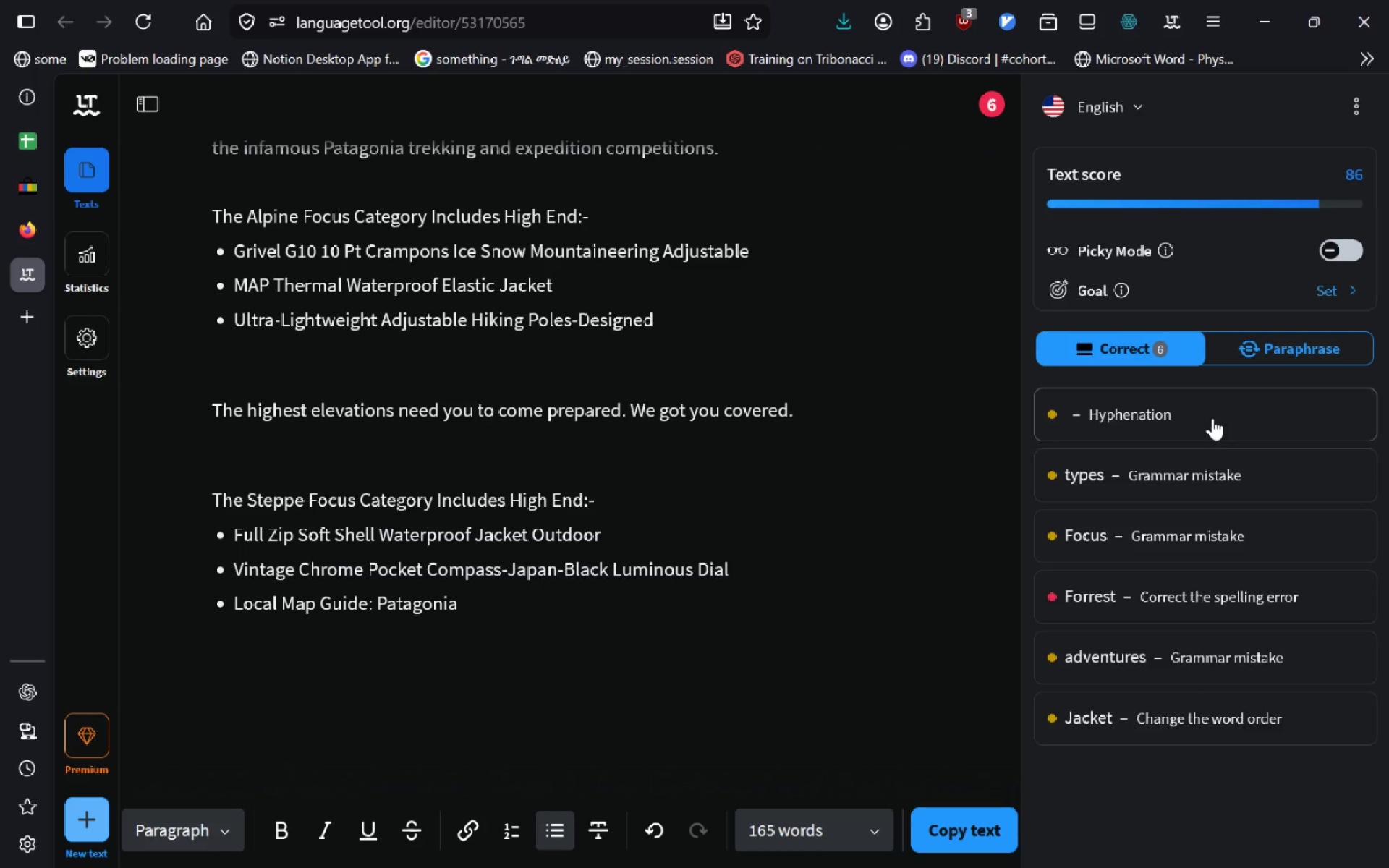 
left_click([1212, 418])
 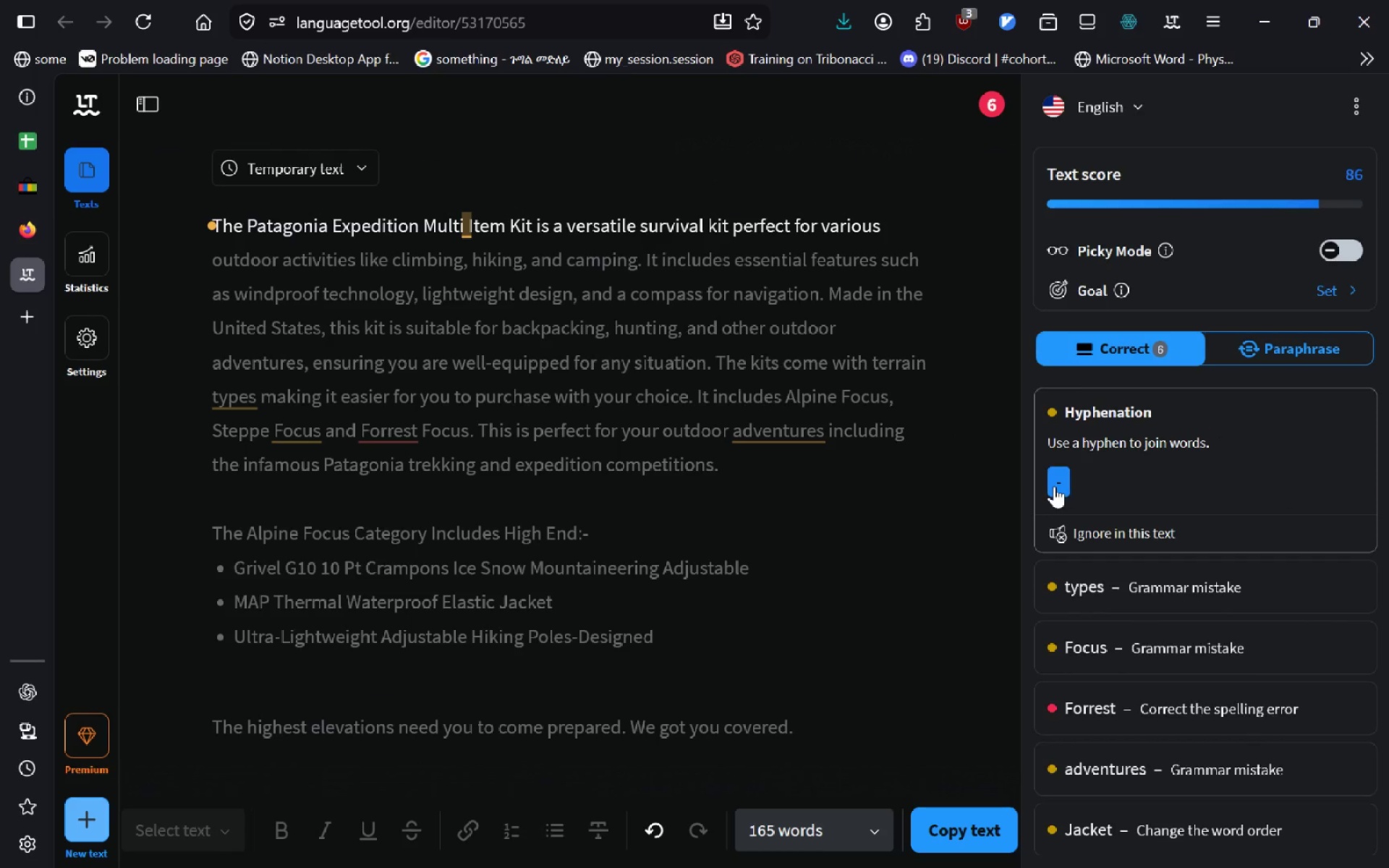 
left_click([1054, 486])
 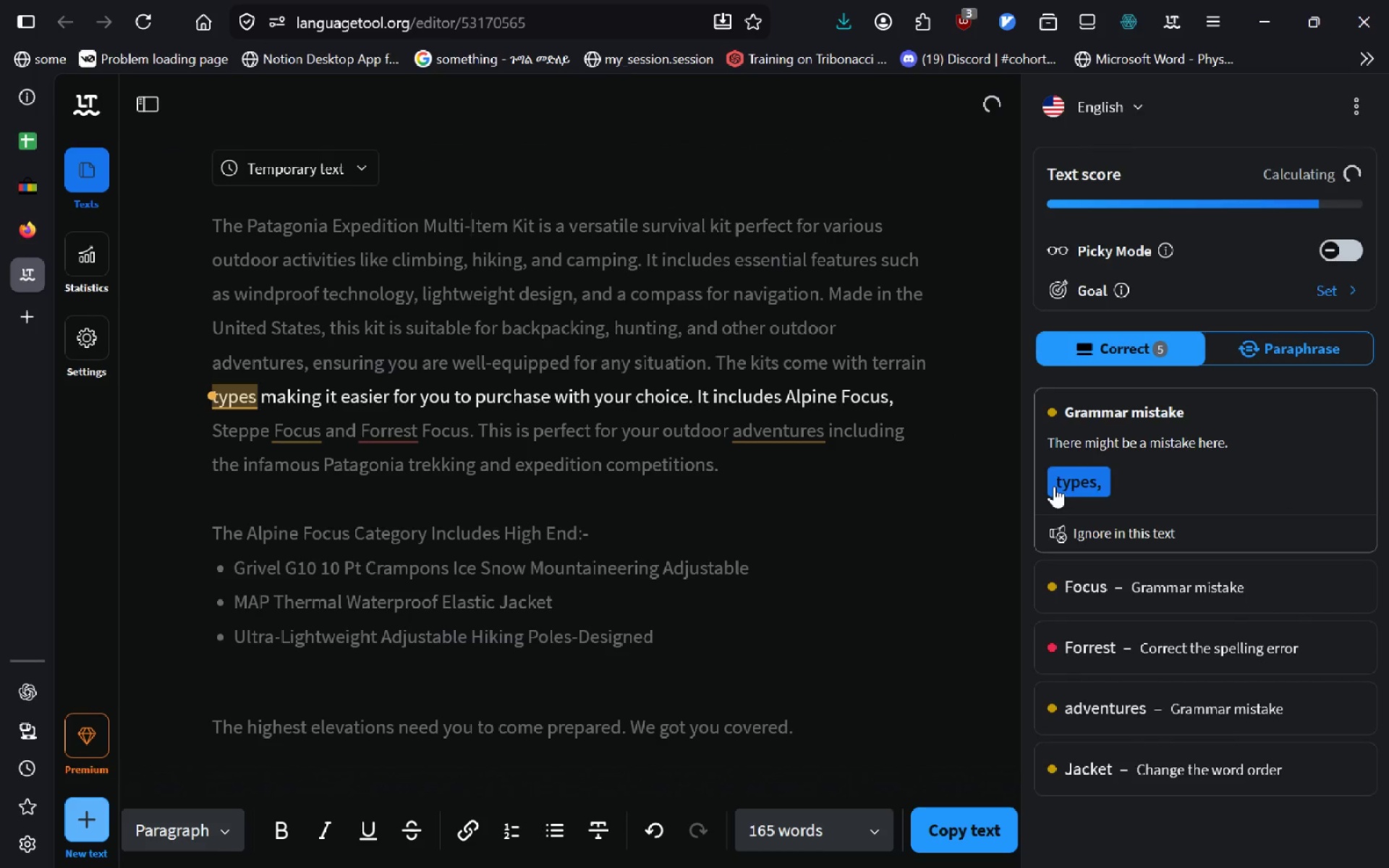 
left_click([1054, 486])
 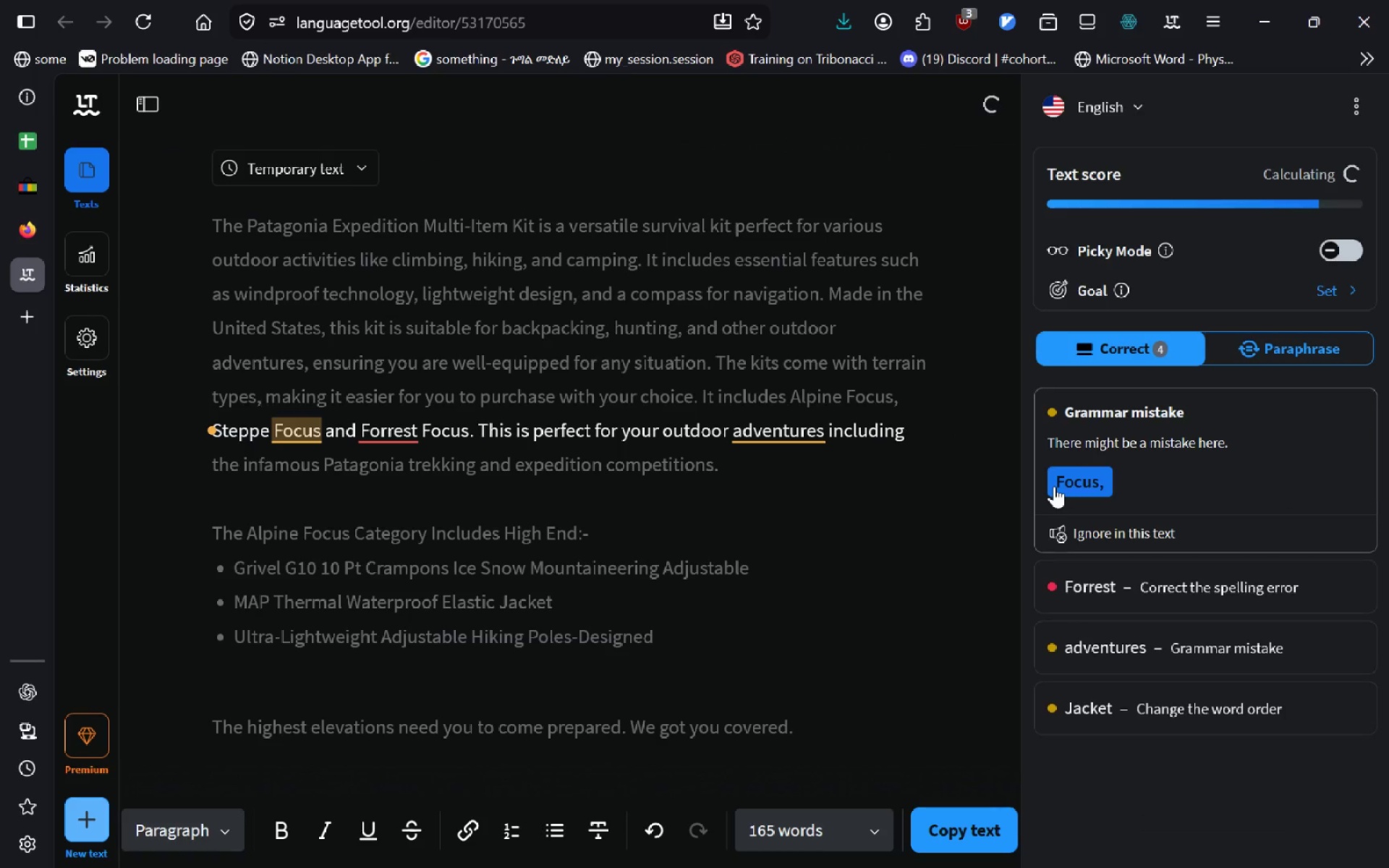 
left_click([1054, 486])
 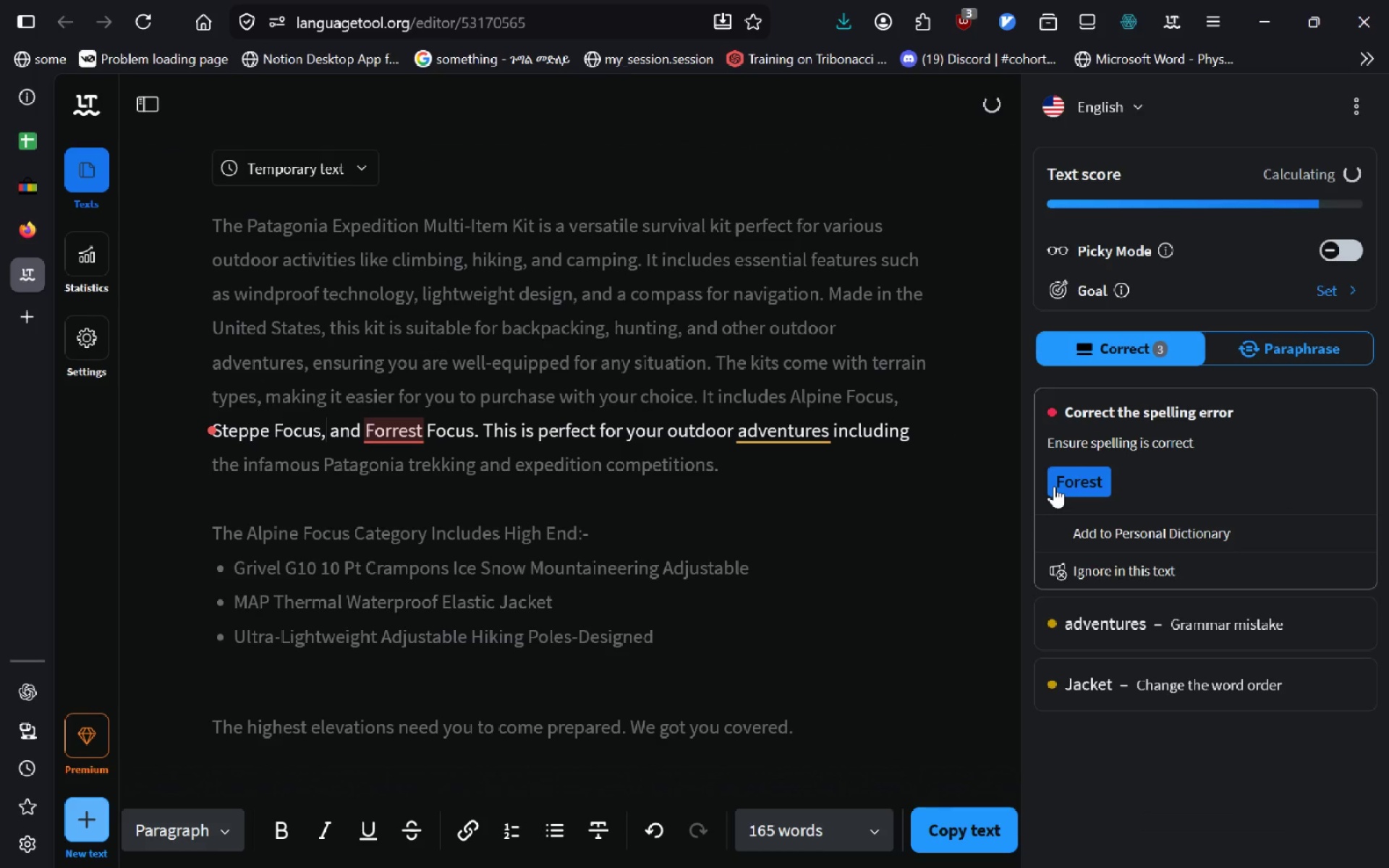 
left_click([1054, 486])
 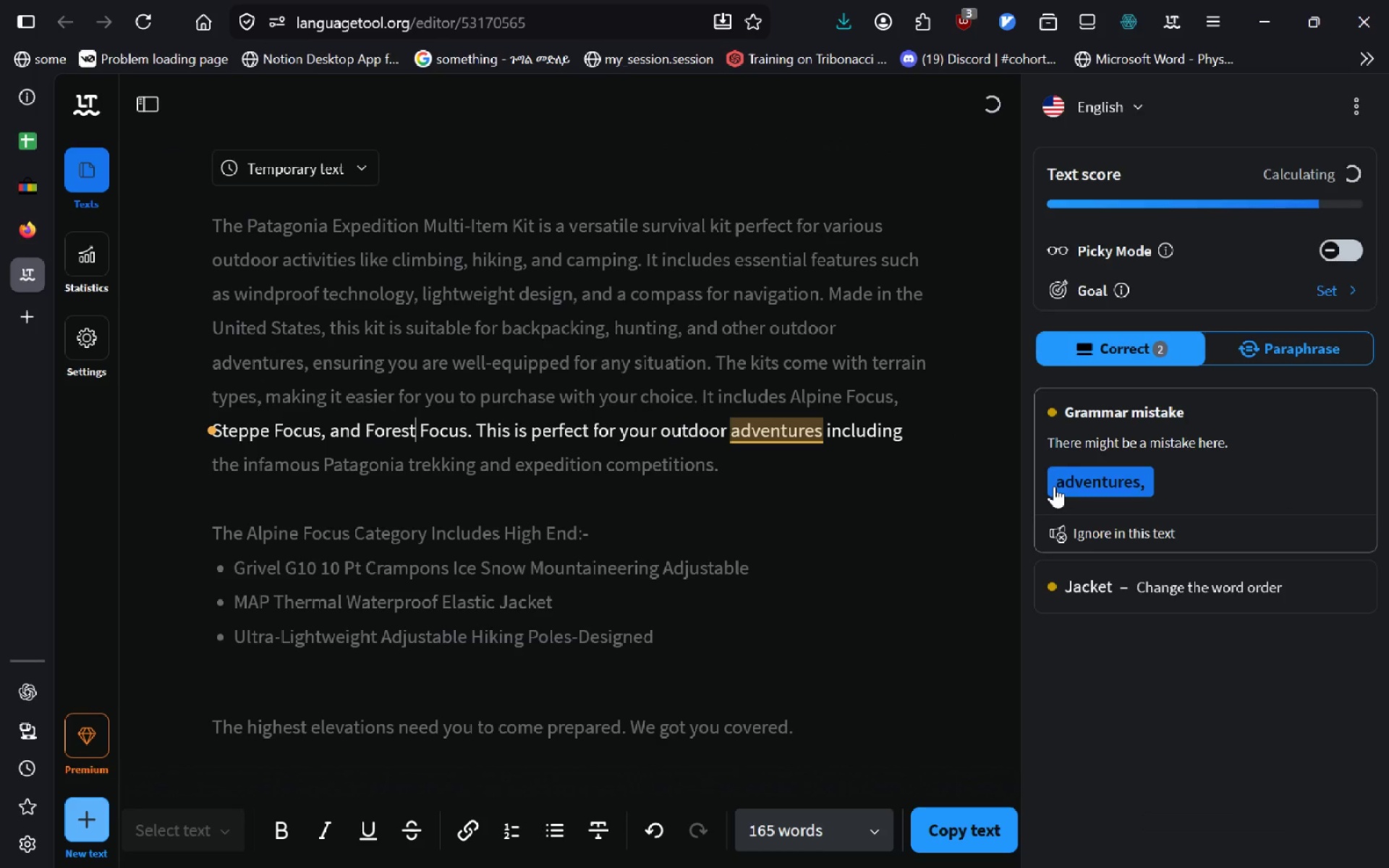 
left_click([1054, 486])
 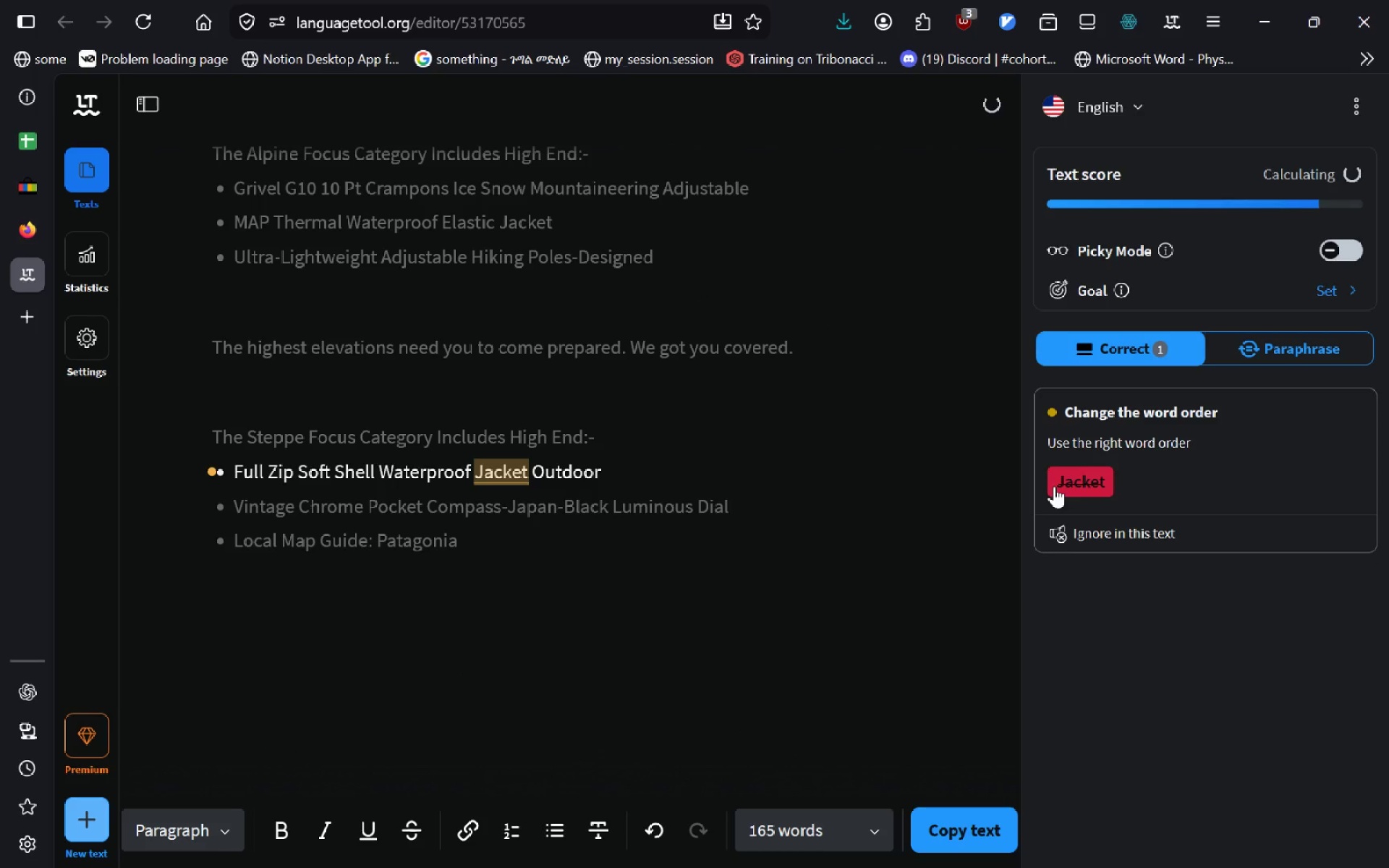 
left_click([1054, 486])
 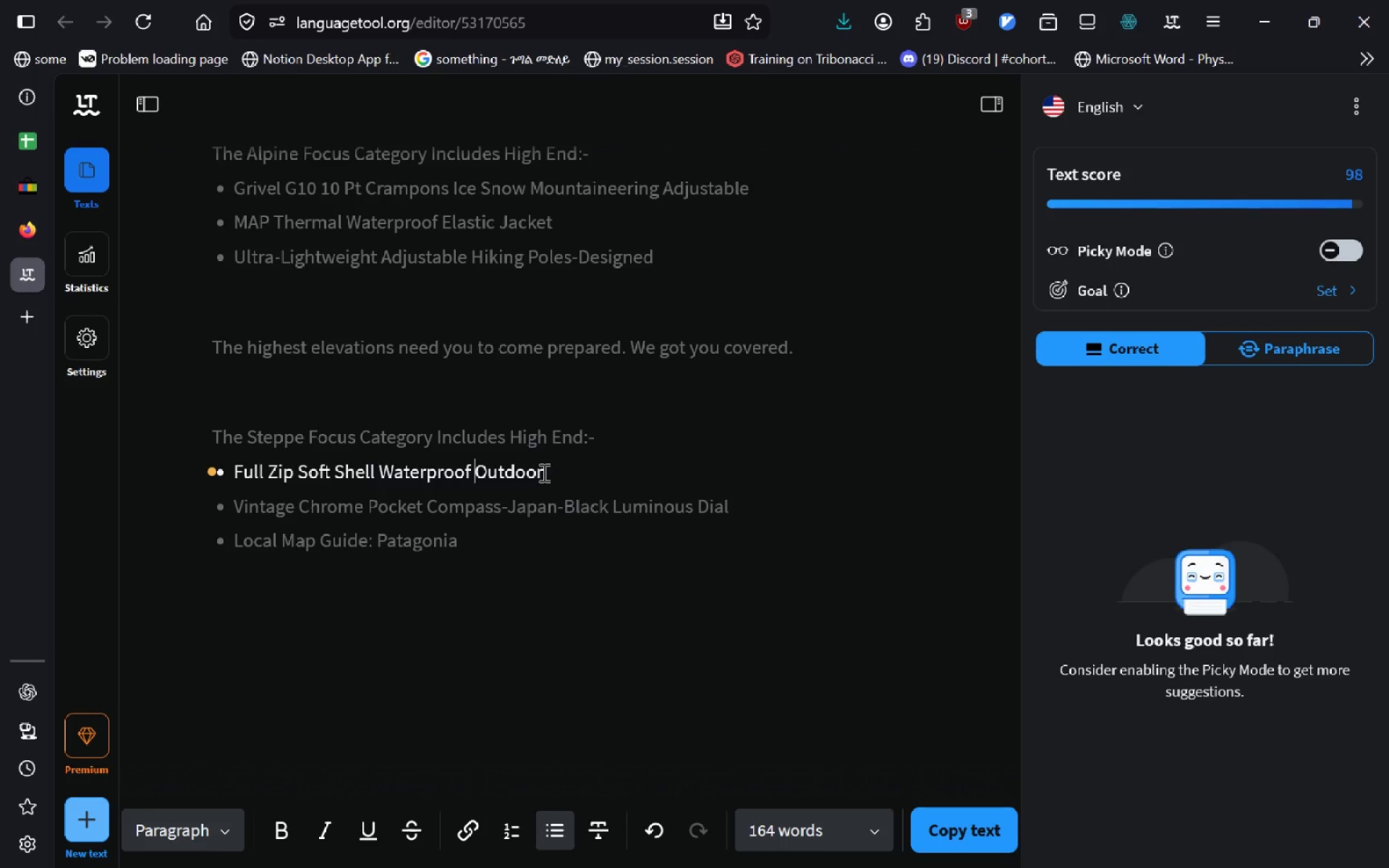 
left_click([543, 472])
 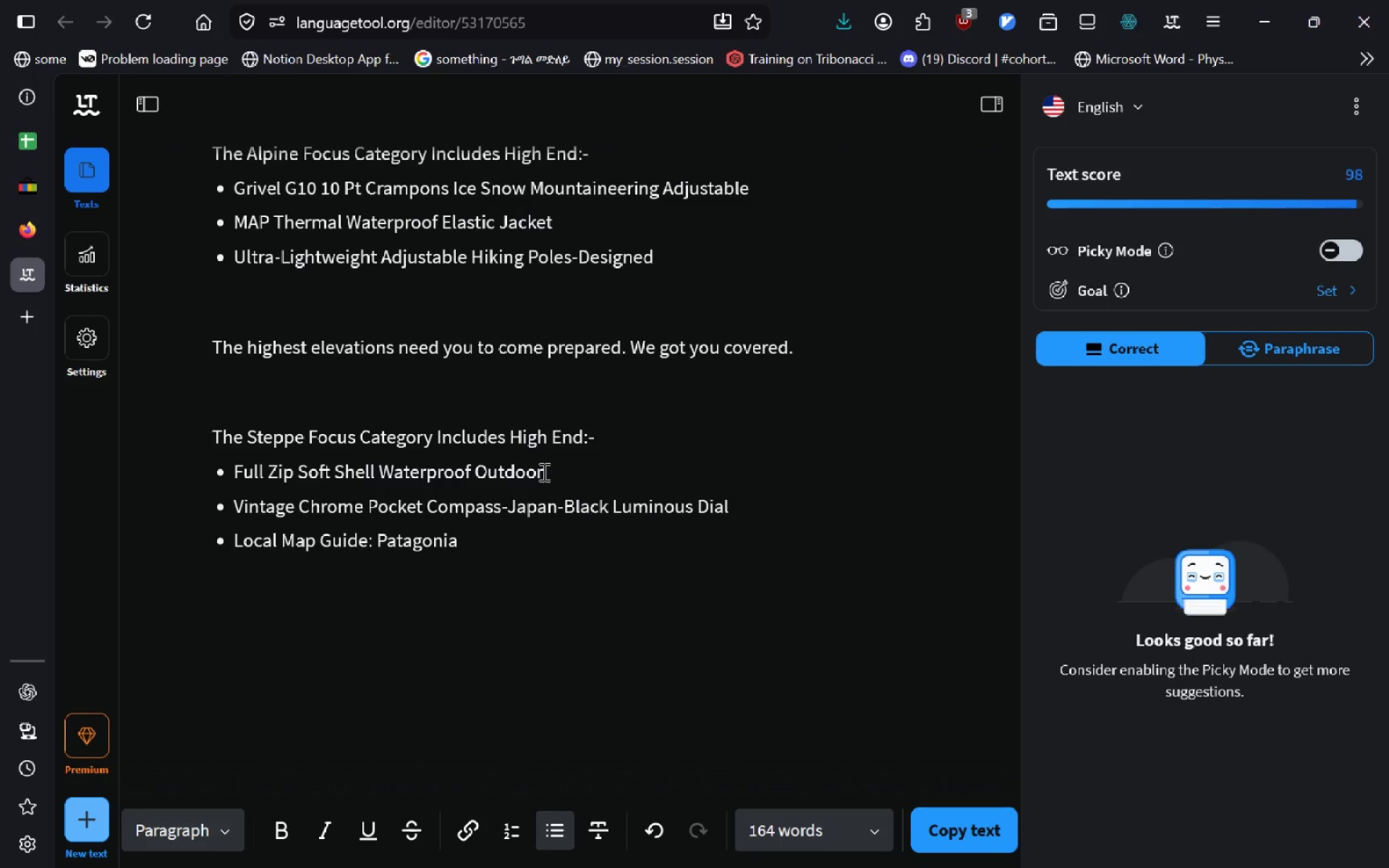 
type( Jacket)
 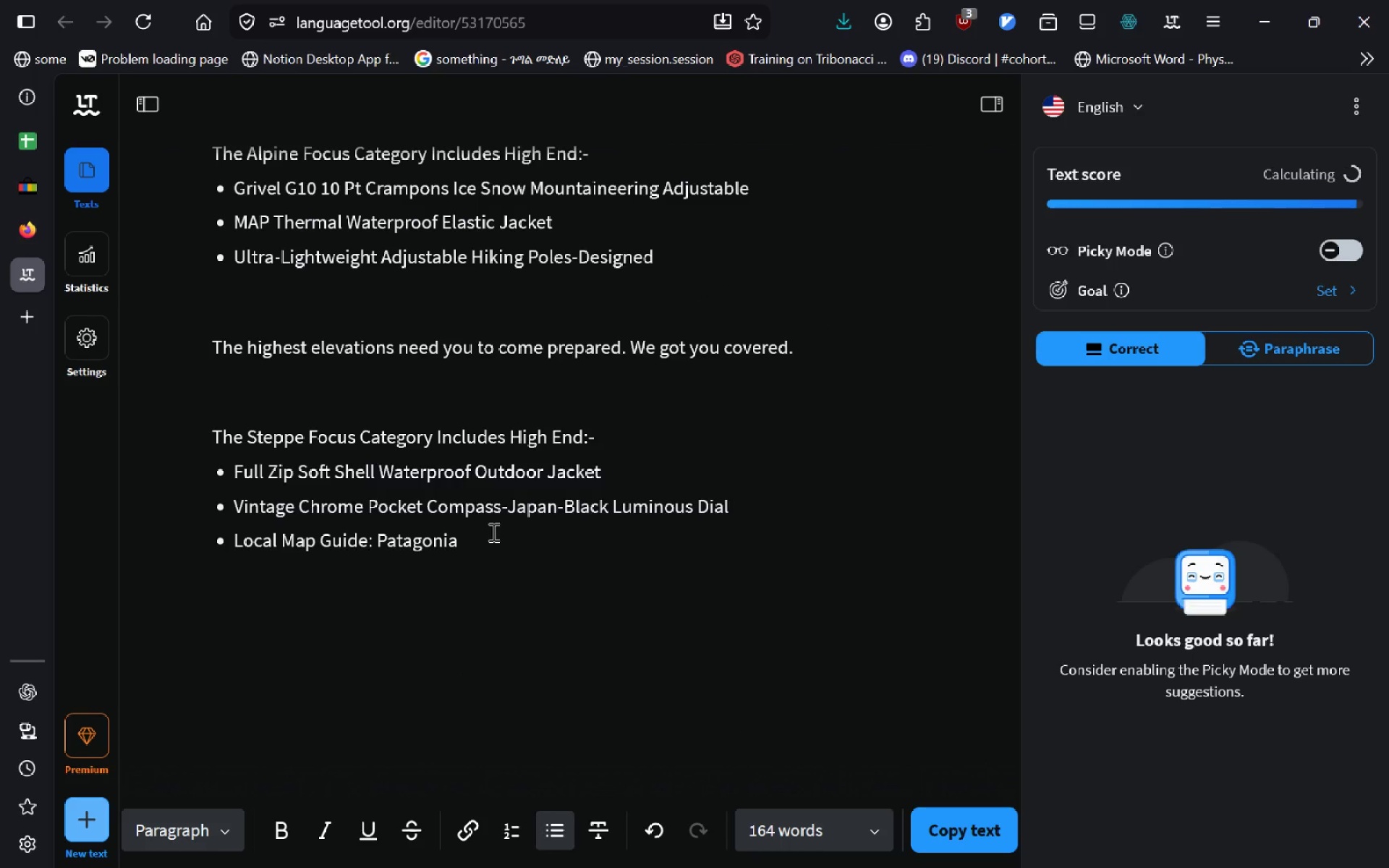 
left_click([492, 532])
 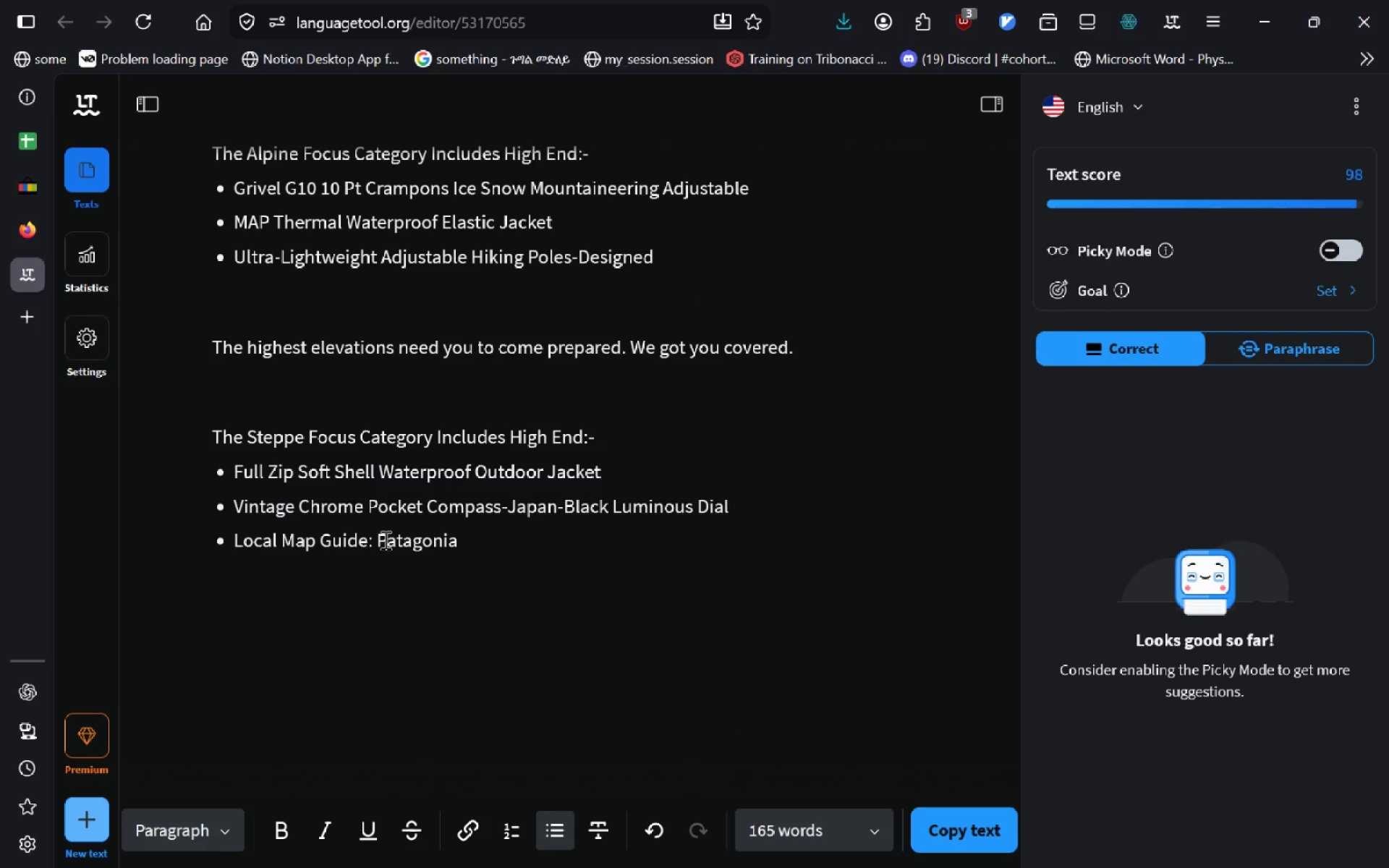 
left_click([383, 542])
 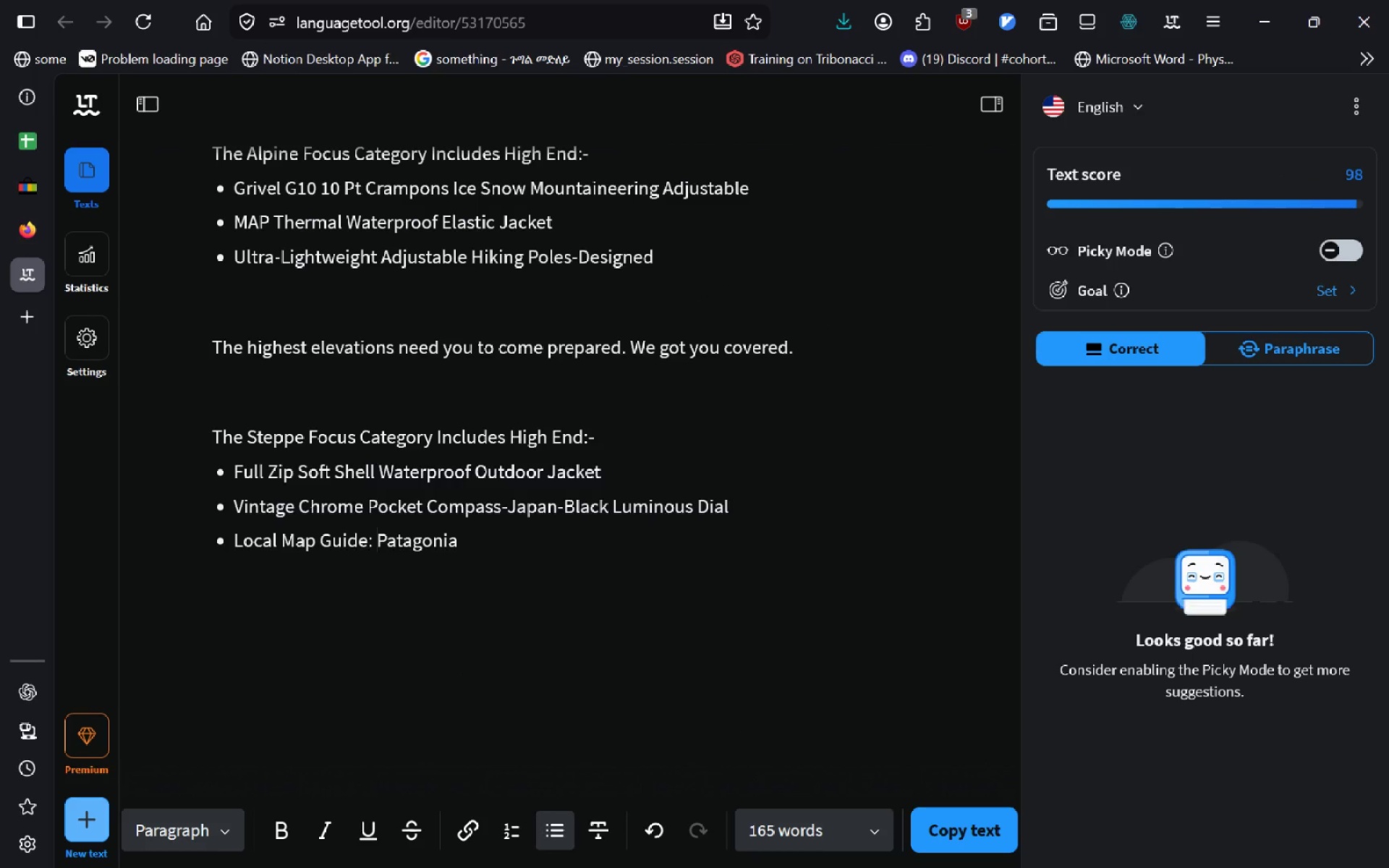 
key(ArrowLeft)
 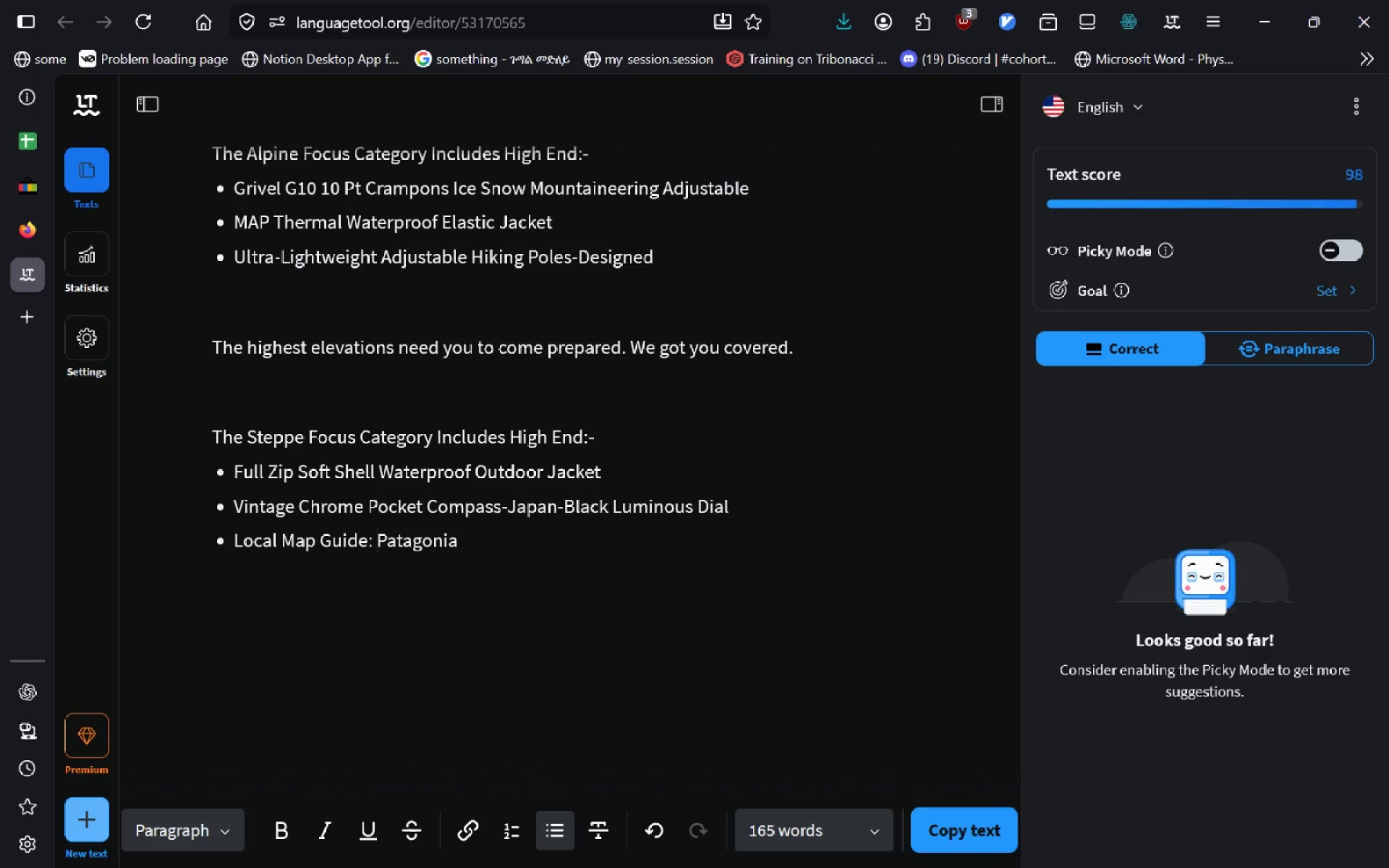 
wait(29.09)
 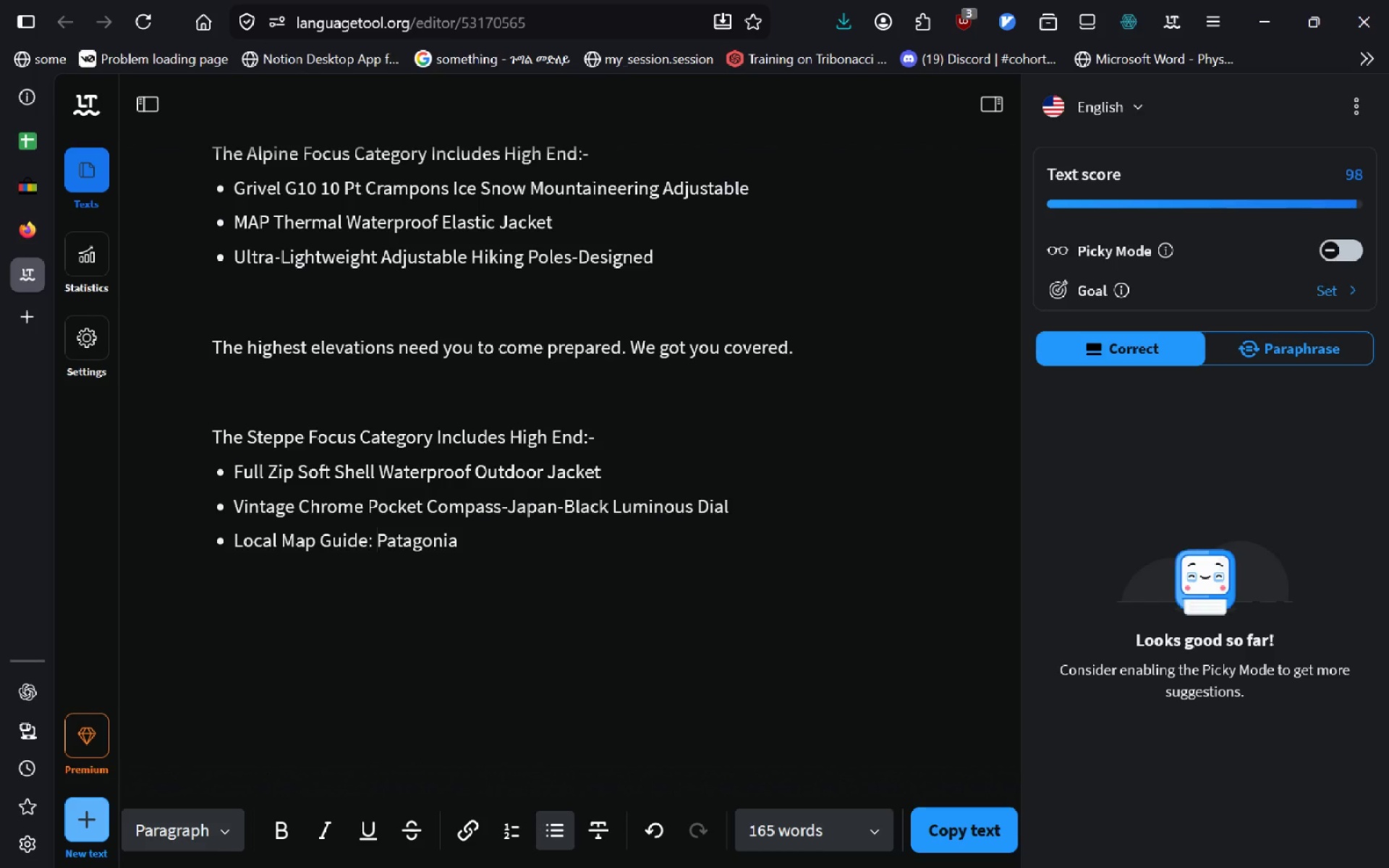 
key(Backspace)
 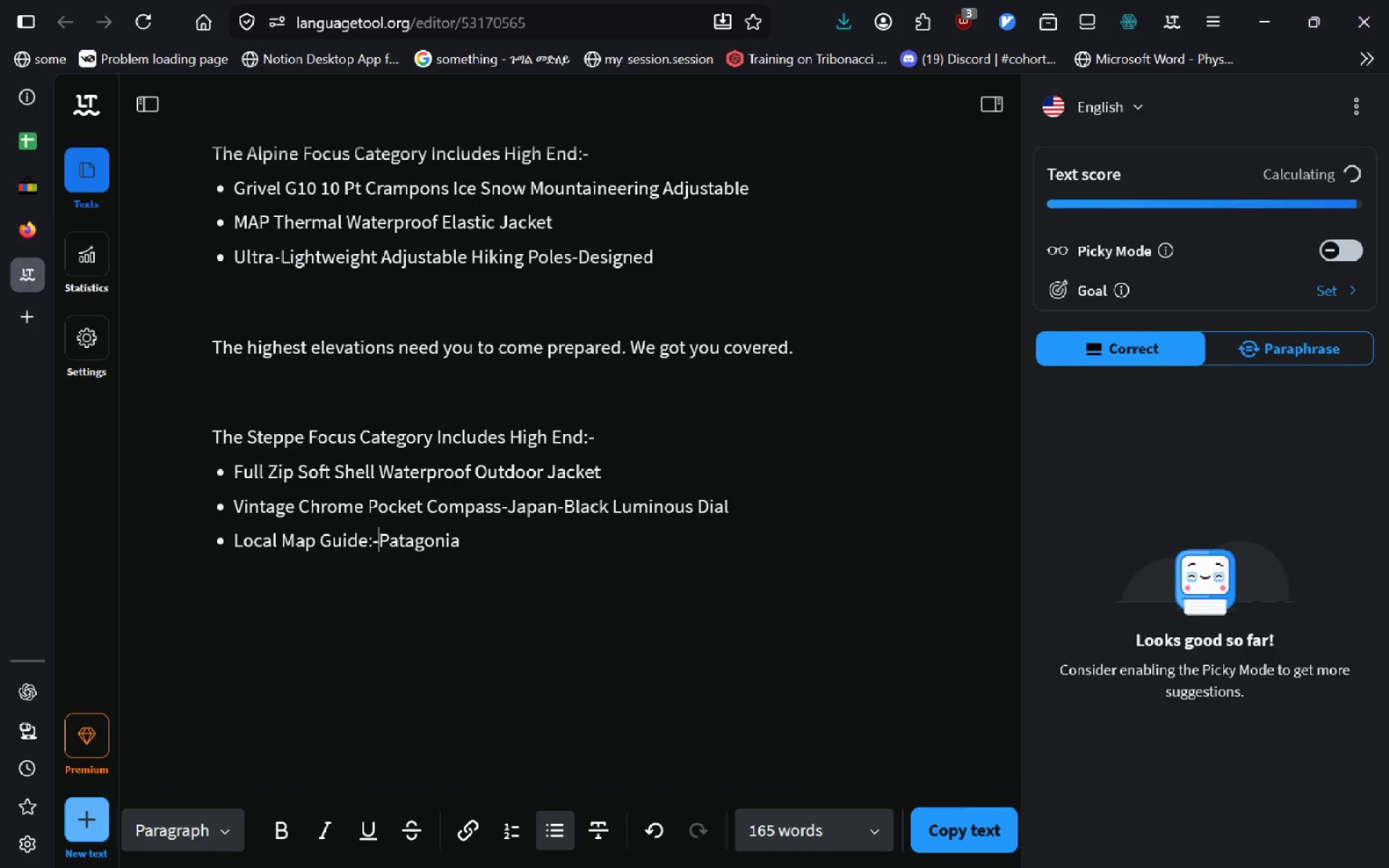 
key(Minus)
 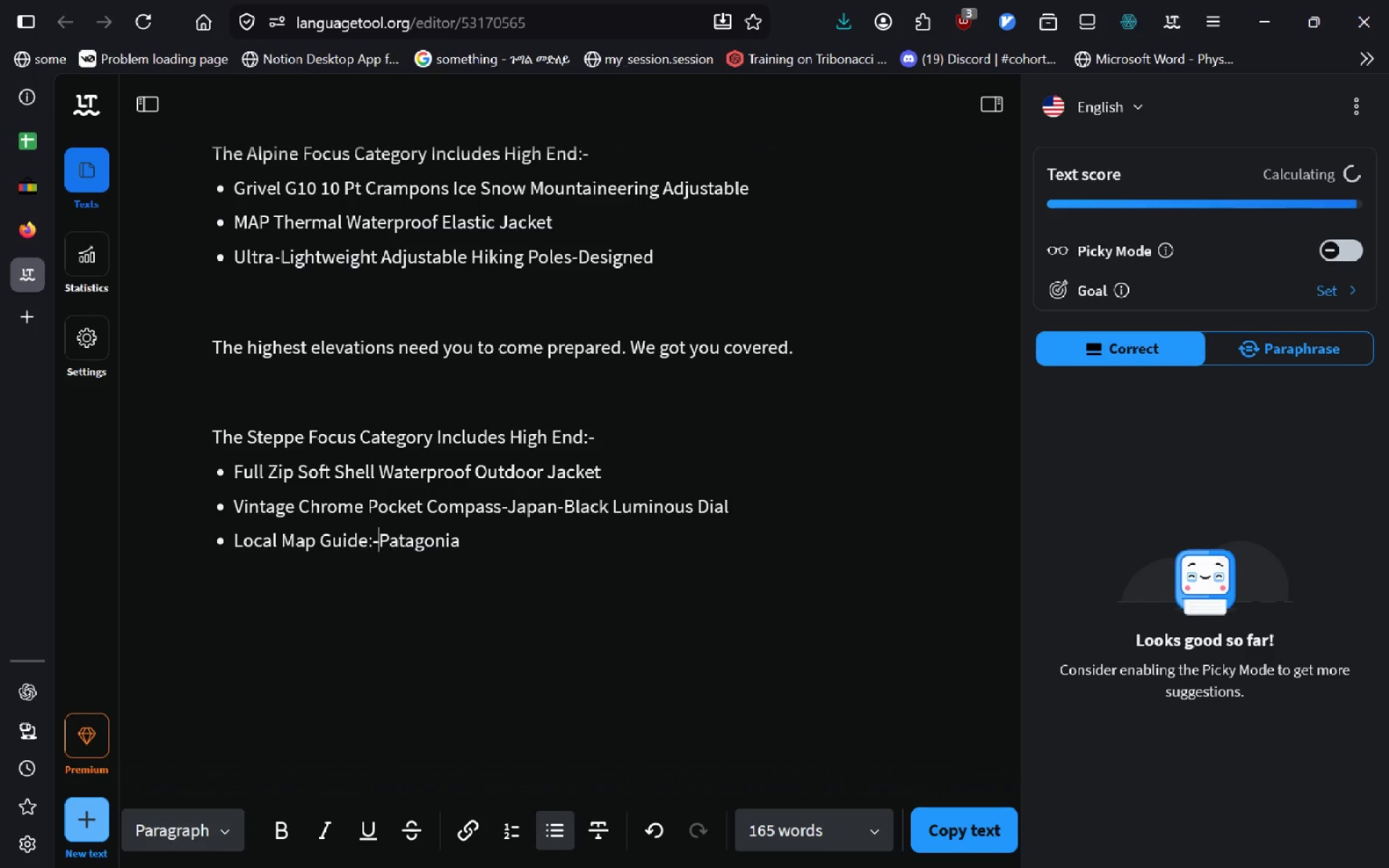 
key(Backspace)
 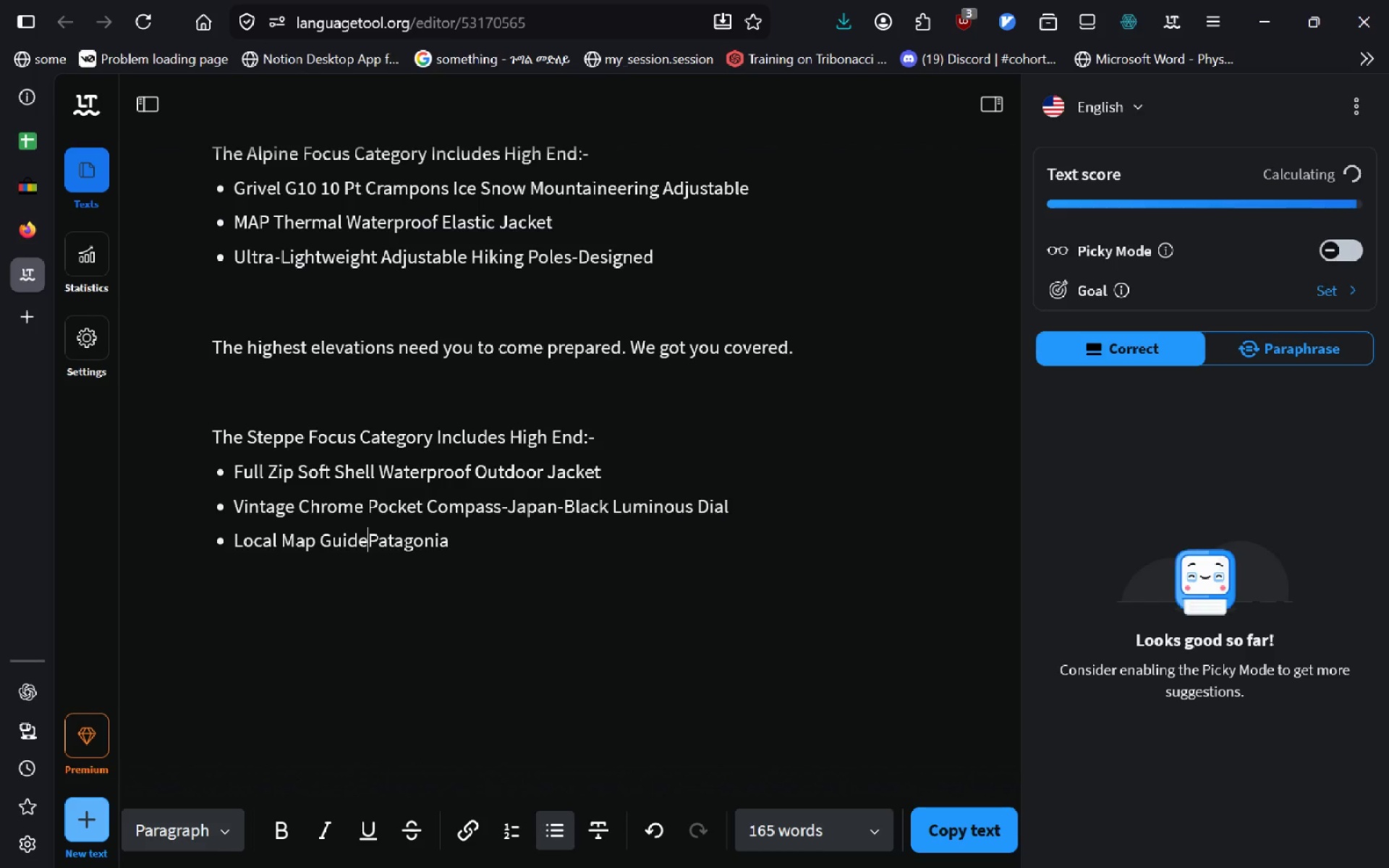 
key(Backspace)
 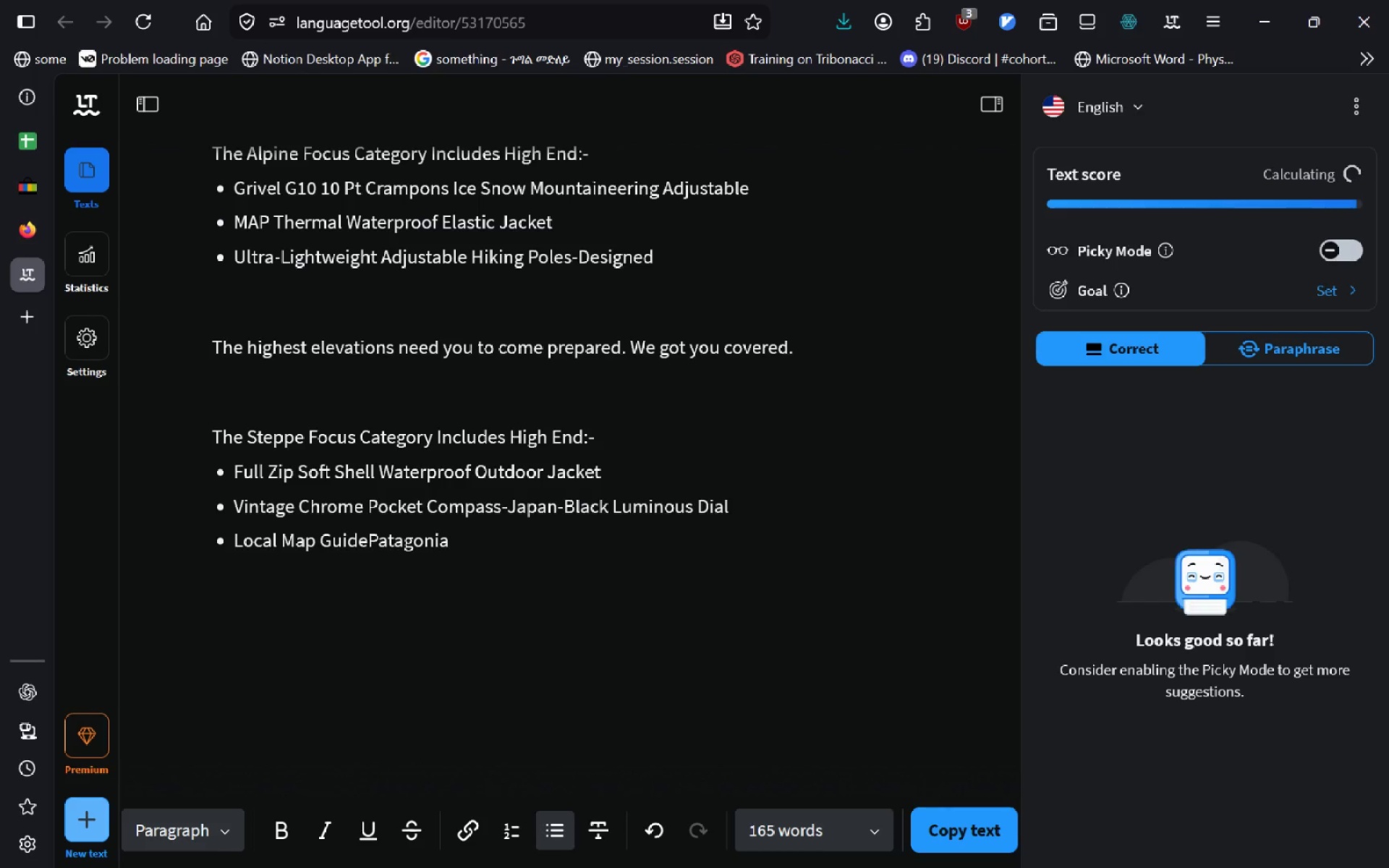 
key(Minus)
 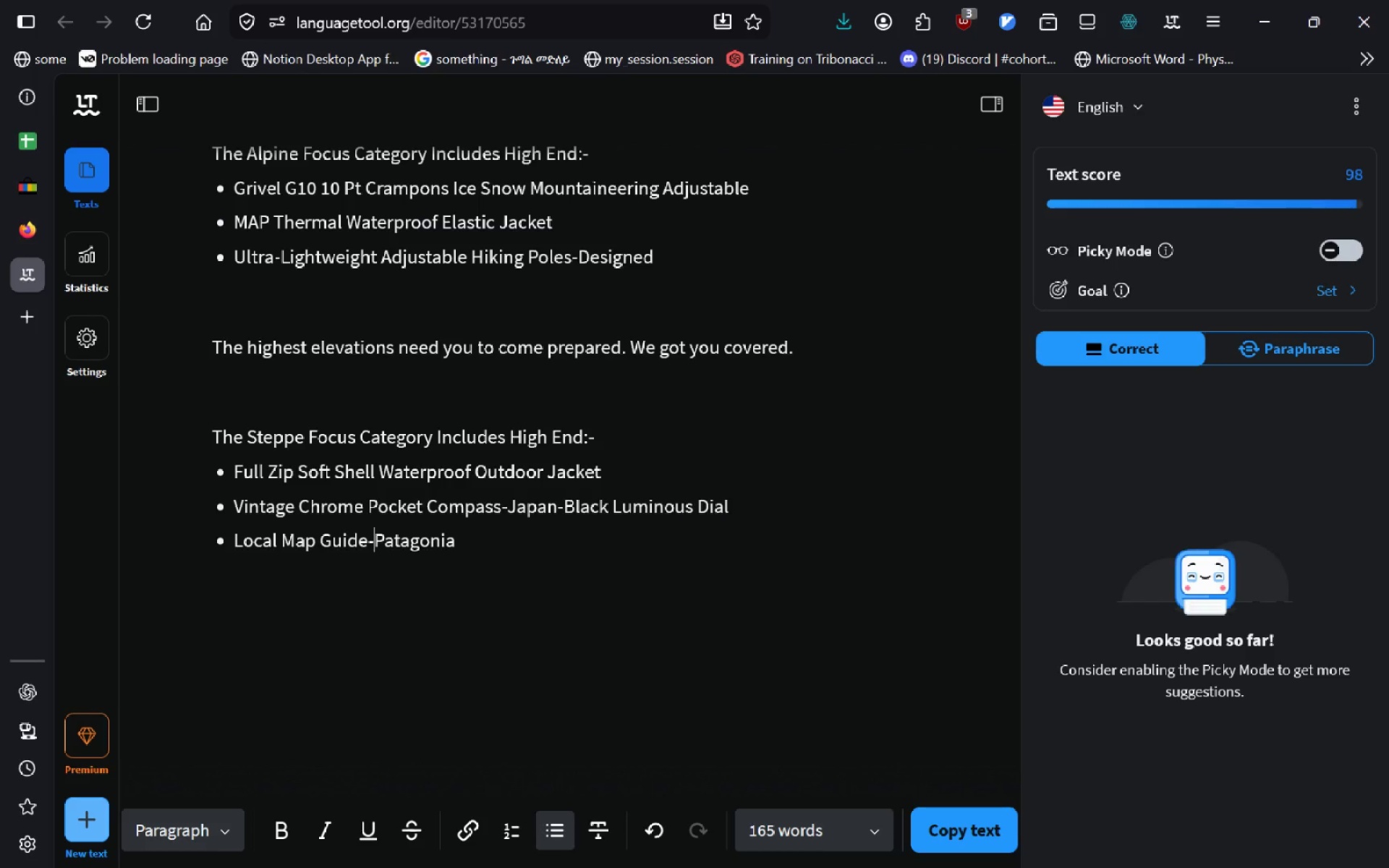 
wait(43.17)
 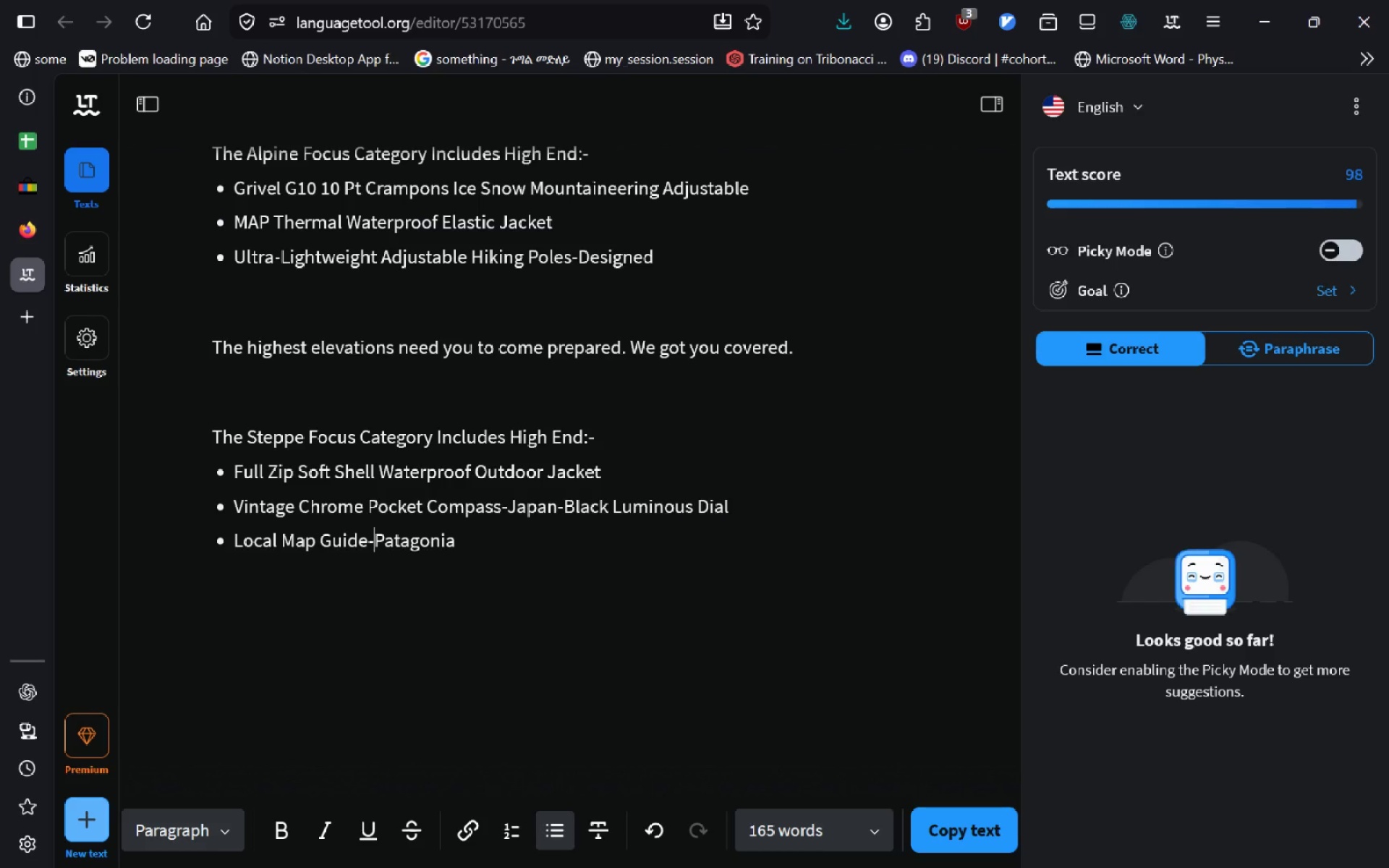 
key(Backspace)
 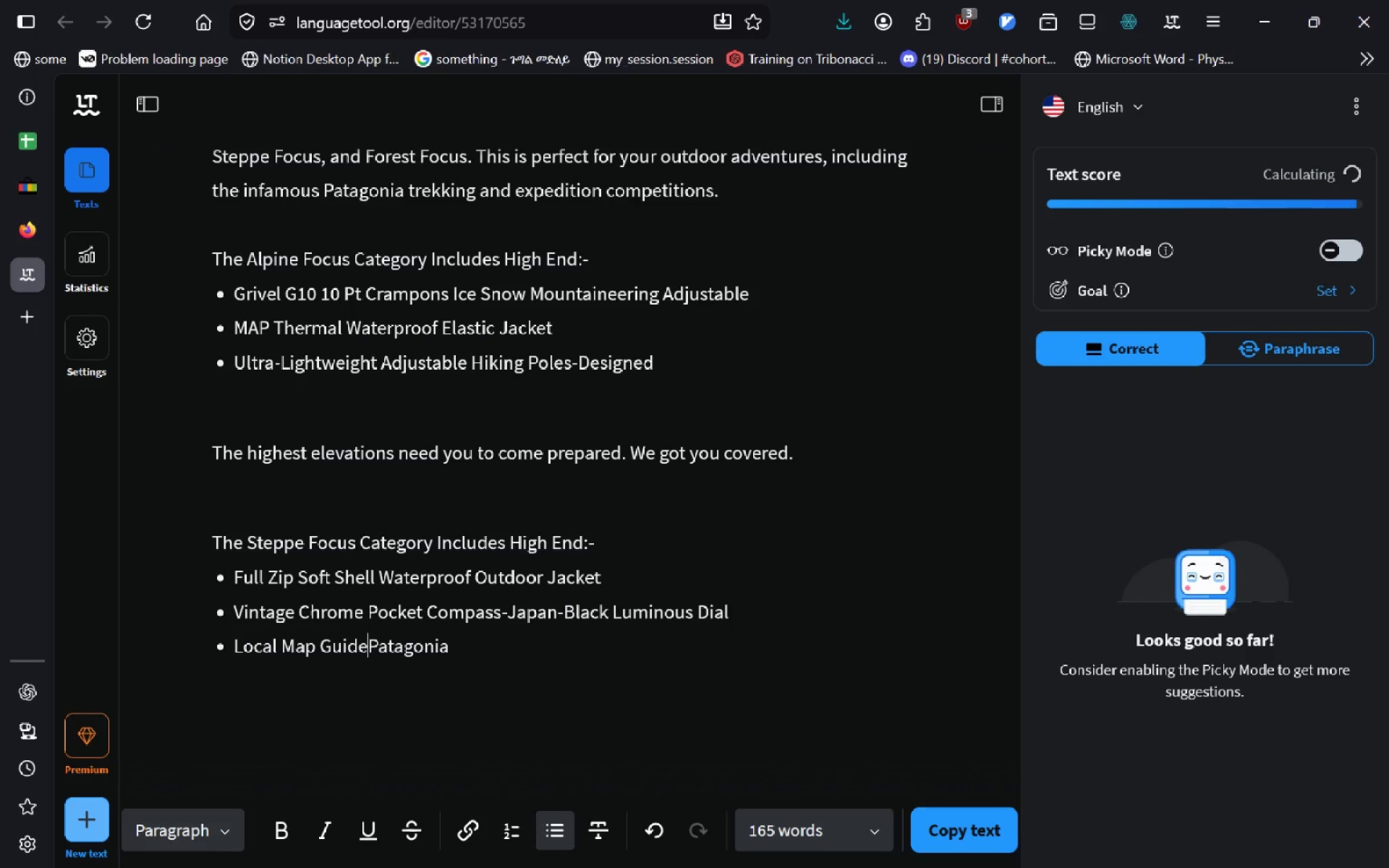 
type(for )
 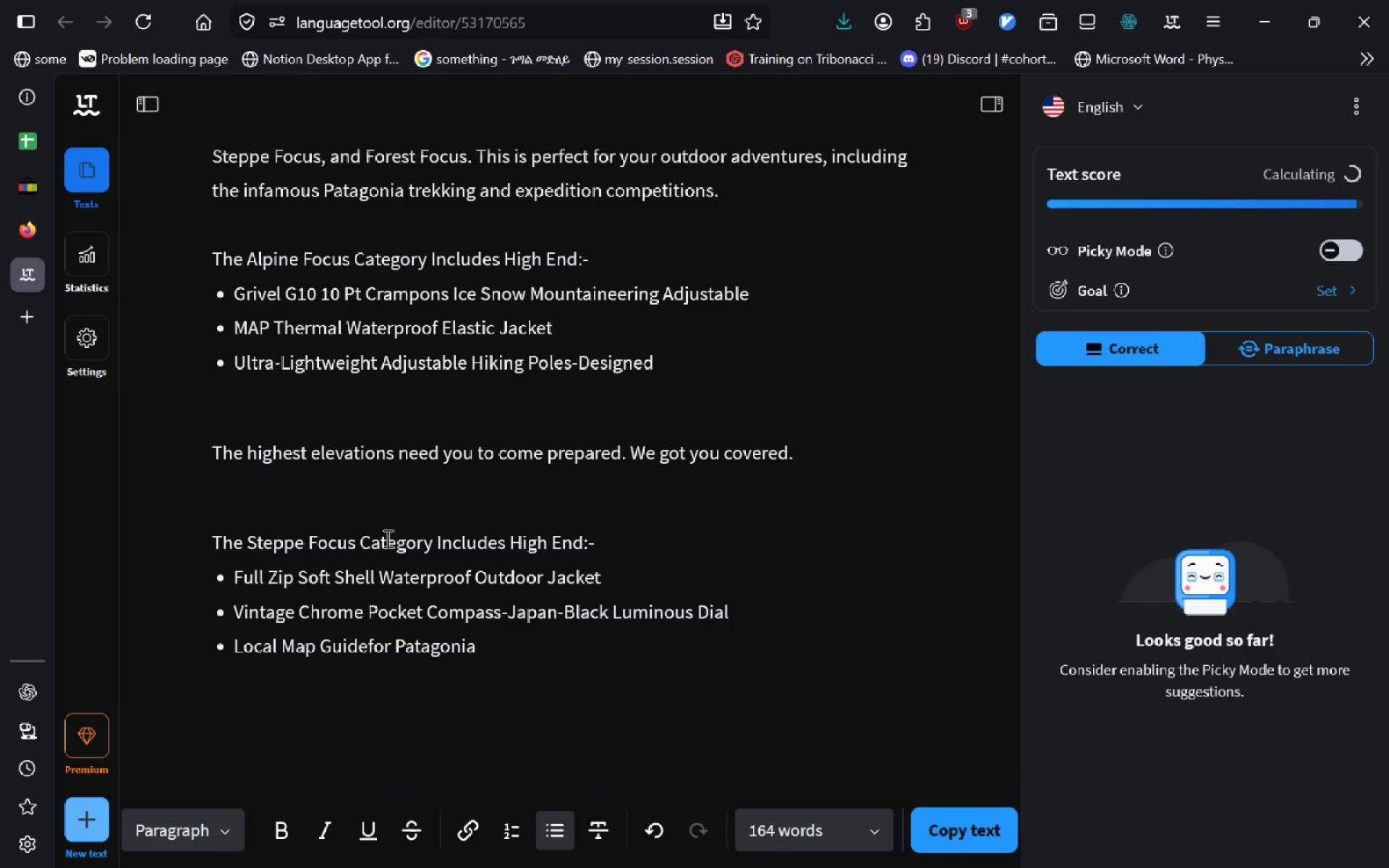 
key(Control+ControlLeft)
 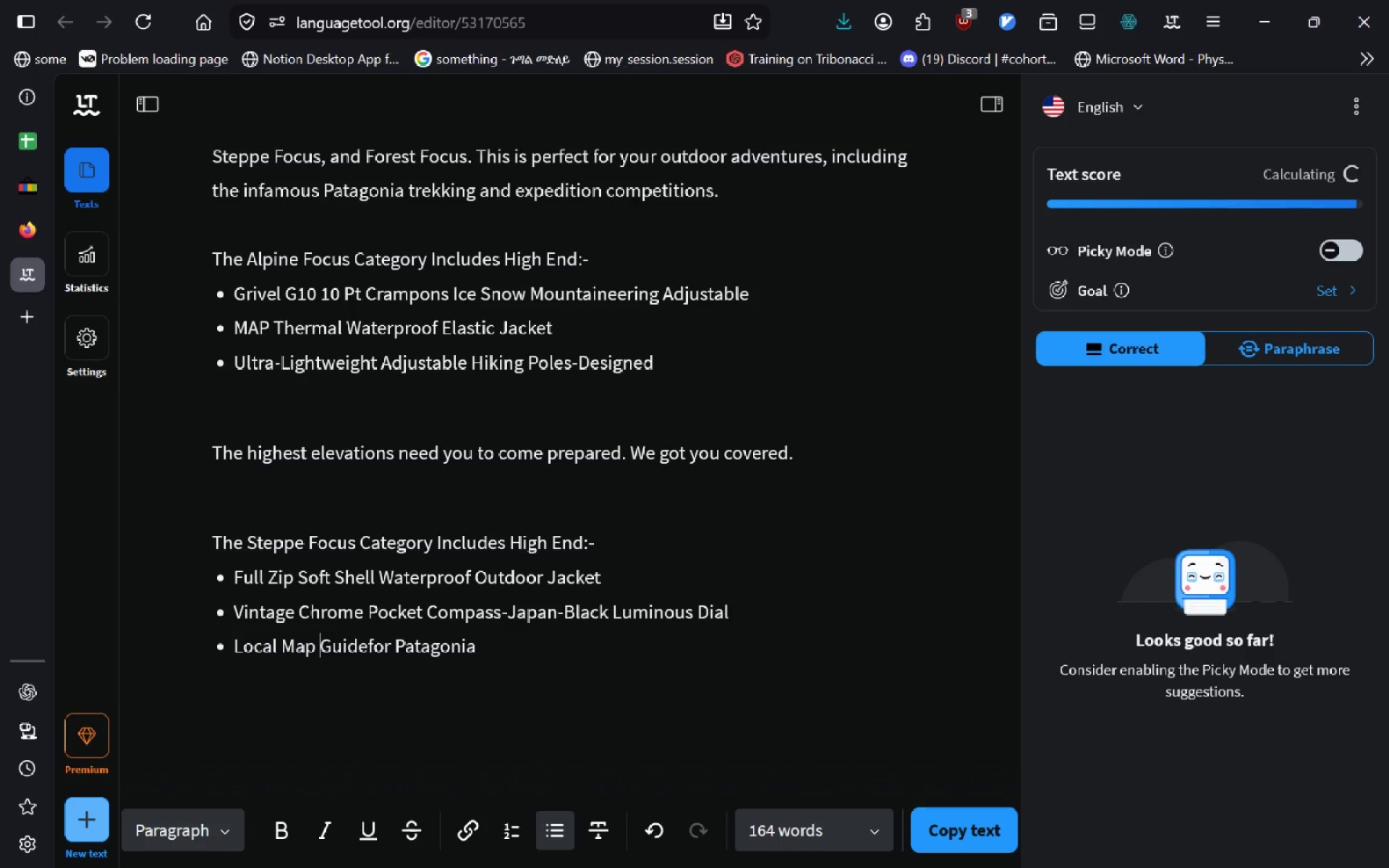 
key(Control+ArrowLeft)
 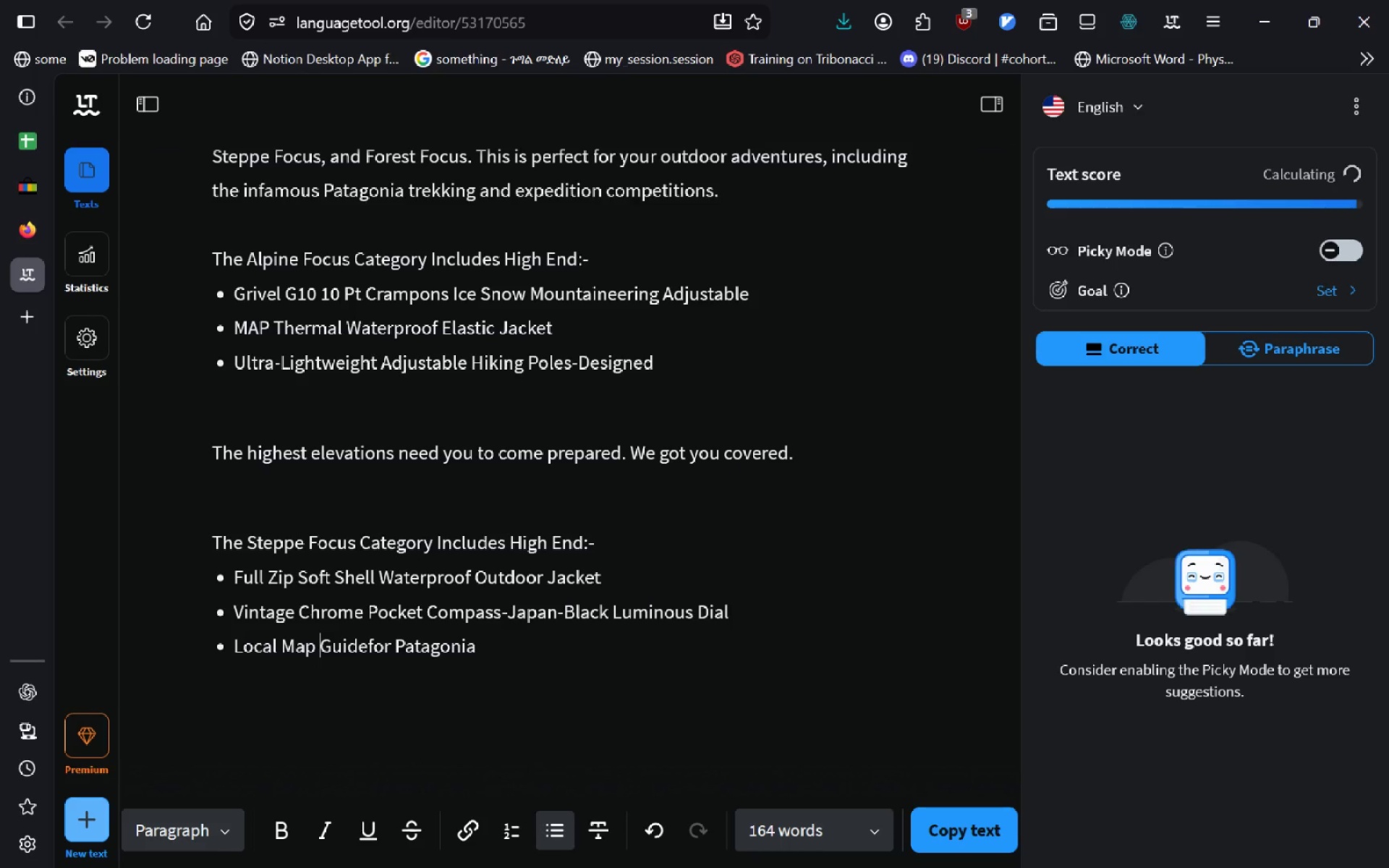 
key(ArrowRight)
 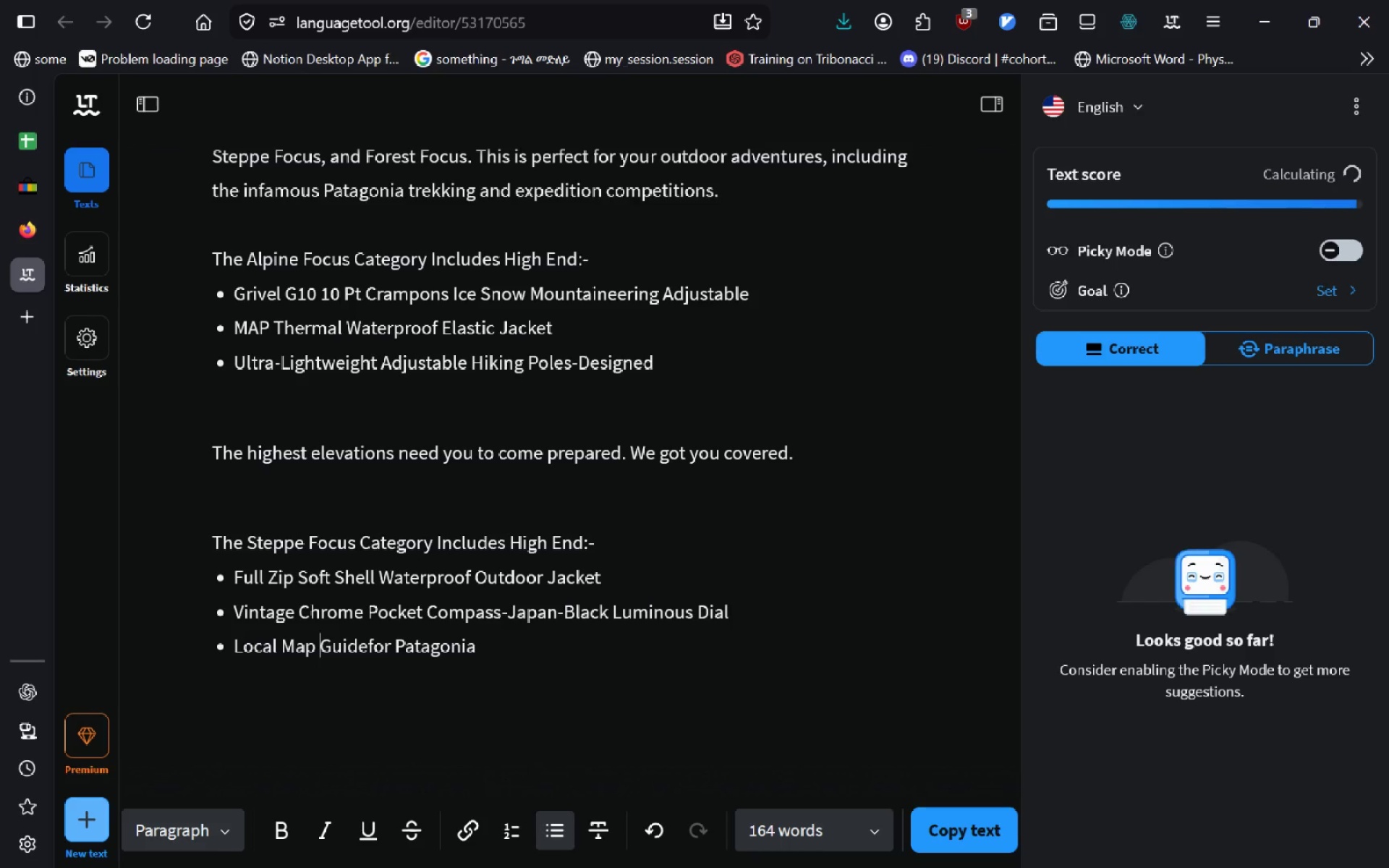 
key(ArrowRight)
 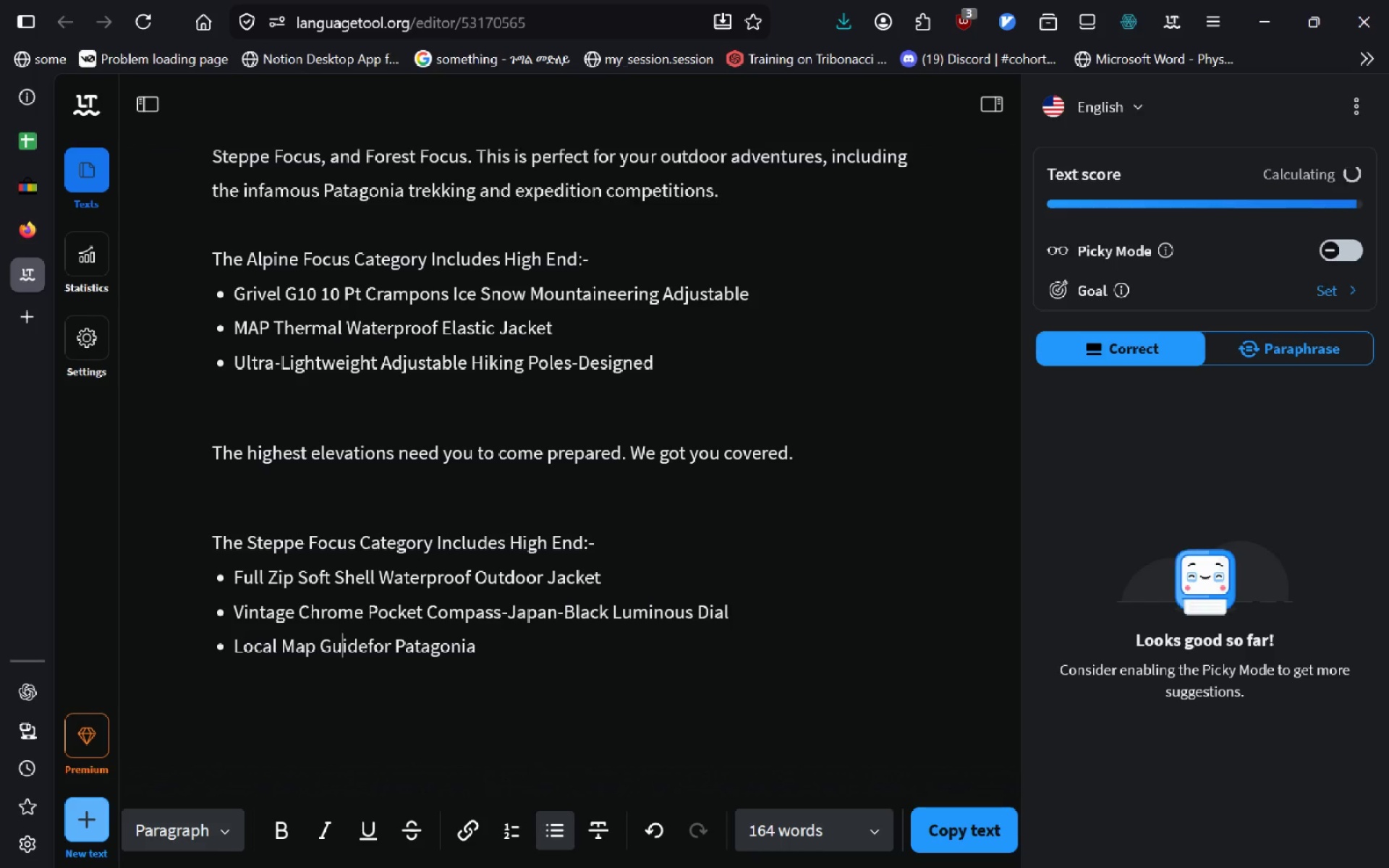 
key(ArrowRight)
 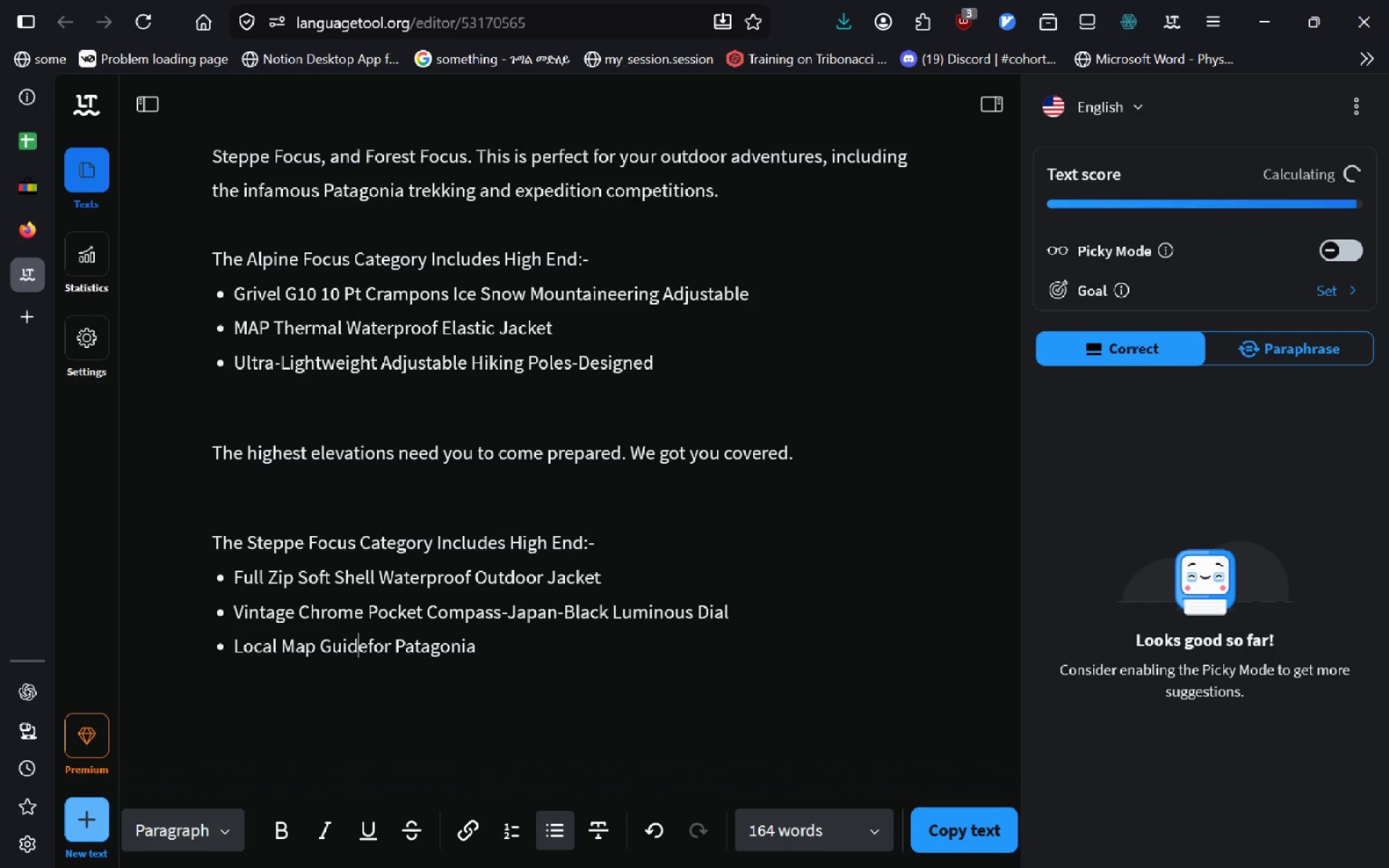 
key(ArrowRight)
 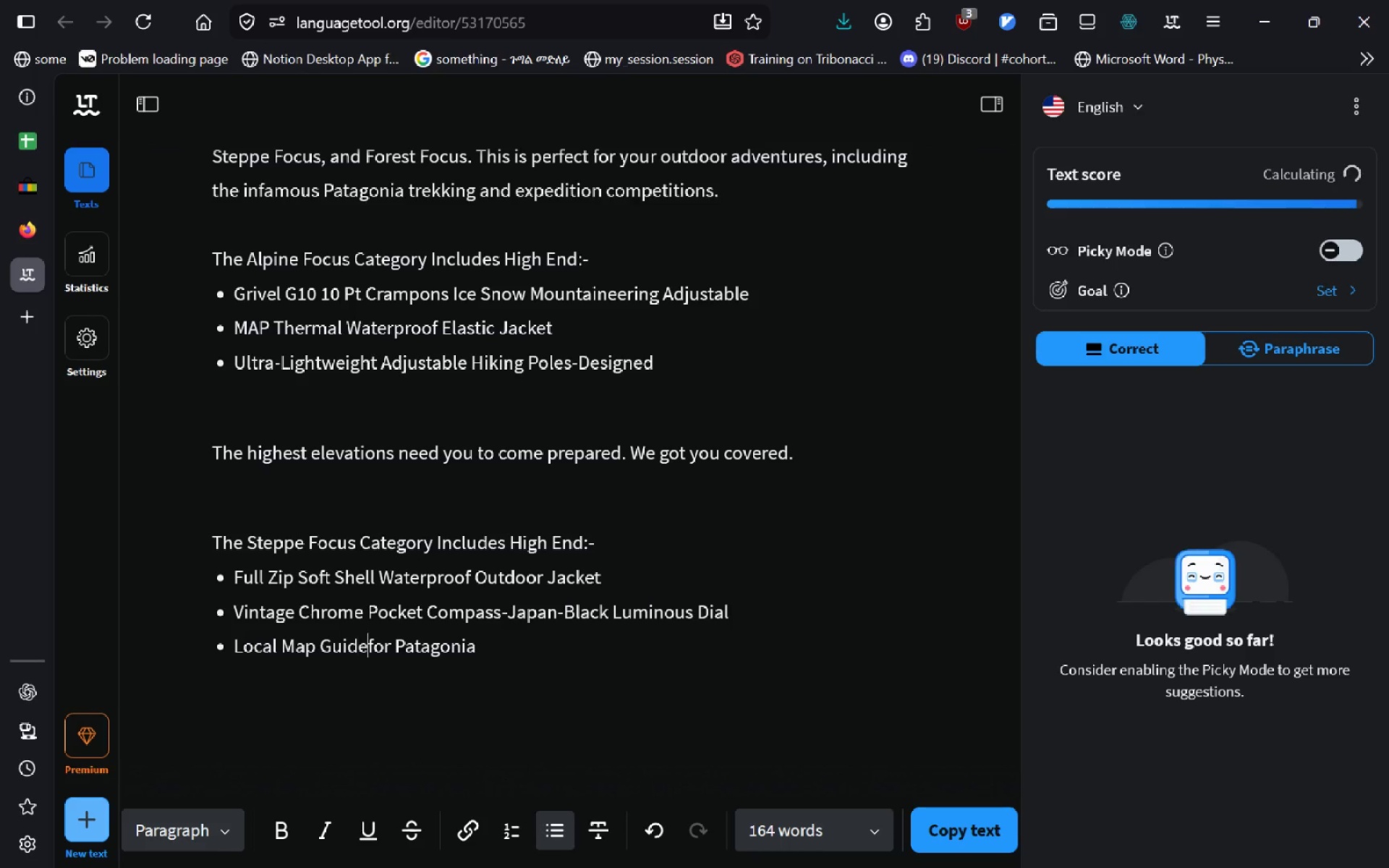 
key(ArrowRight)
 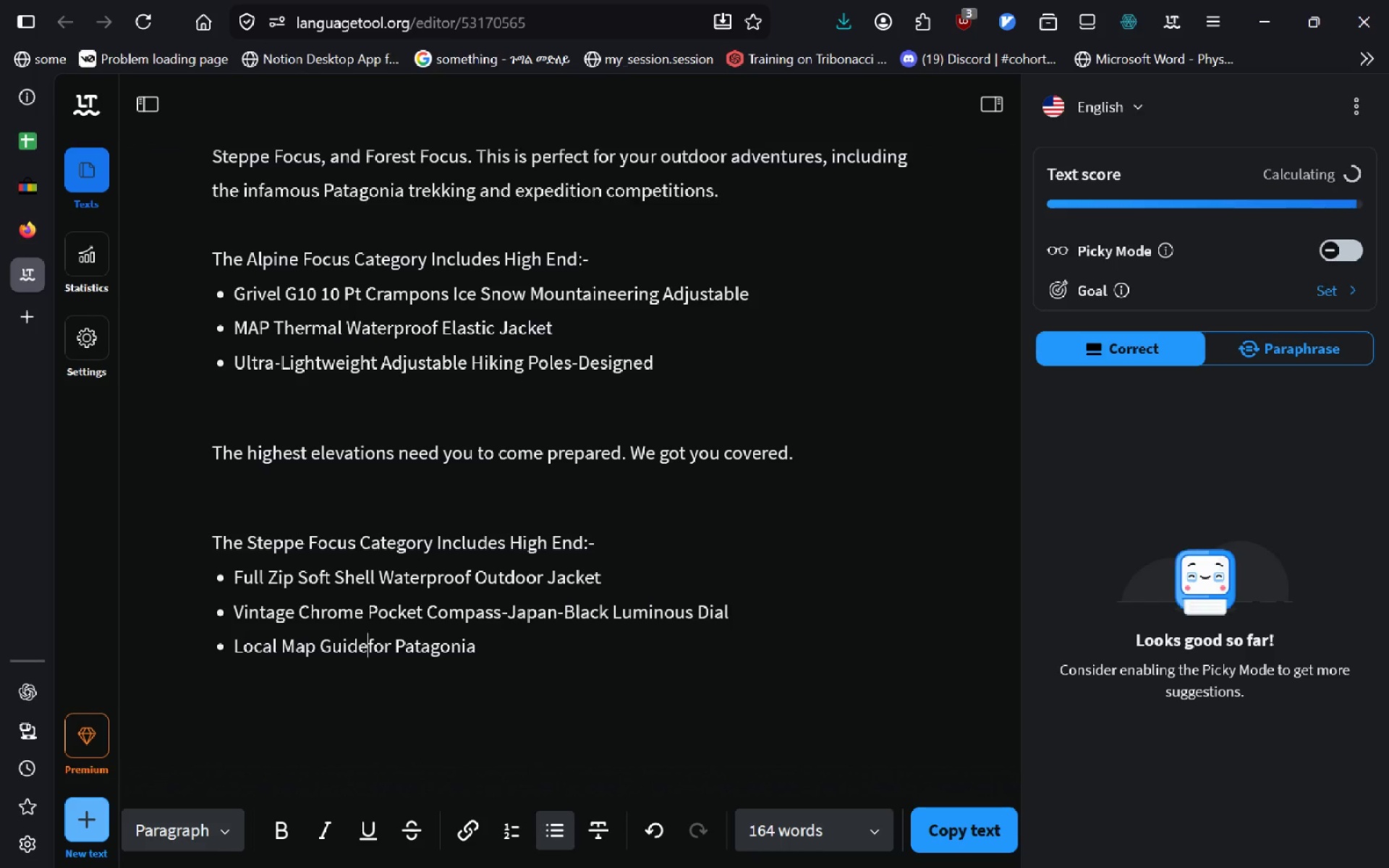 
key(Space)
 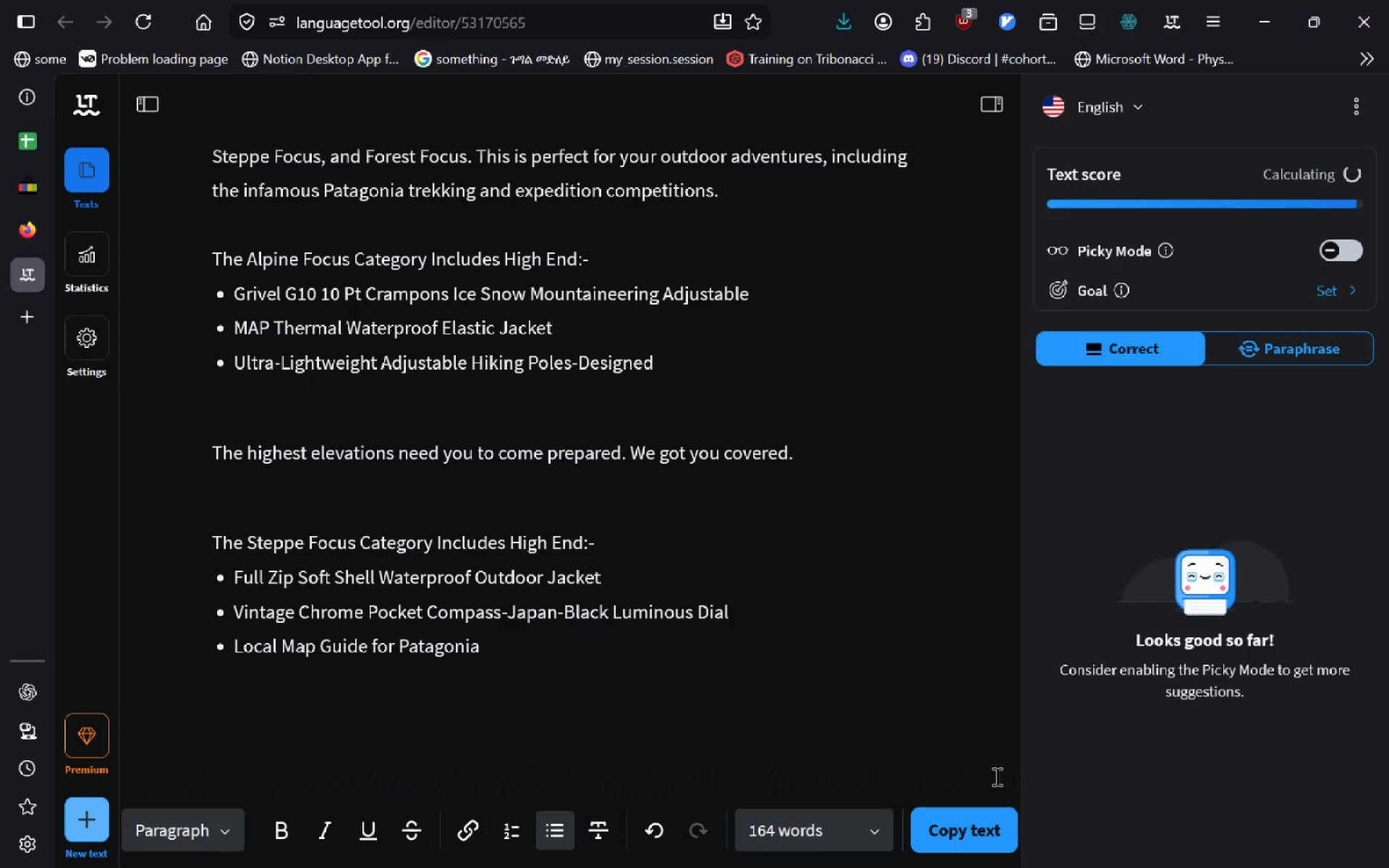 
left_click([995, 816])
 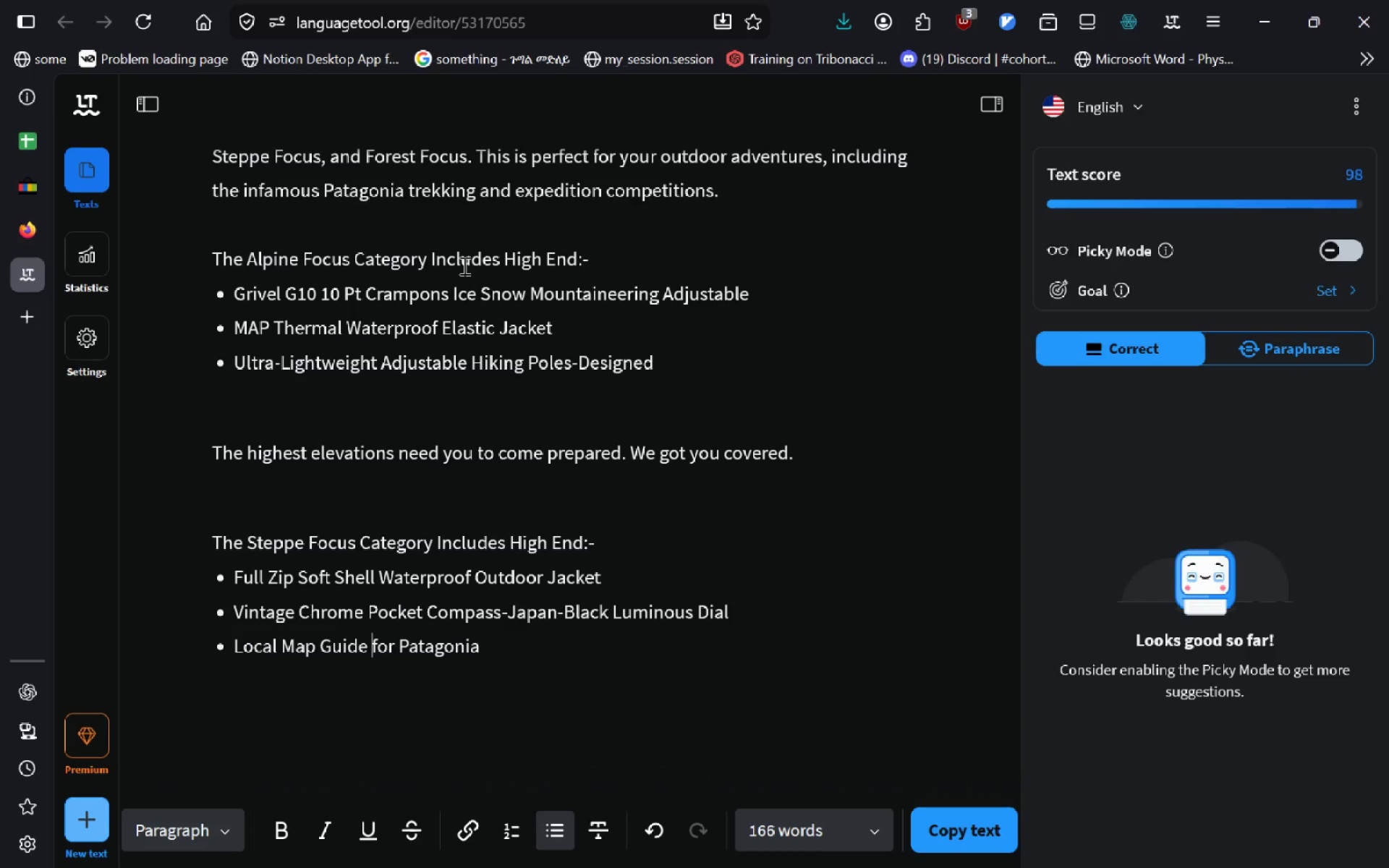 
wait(24.33)
 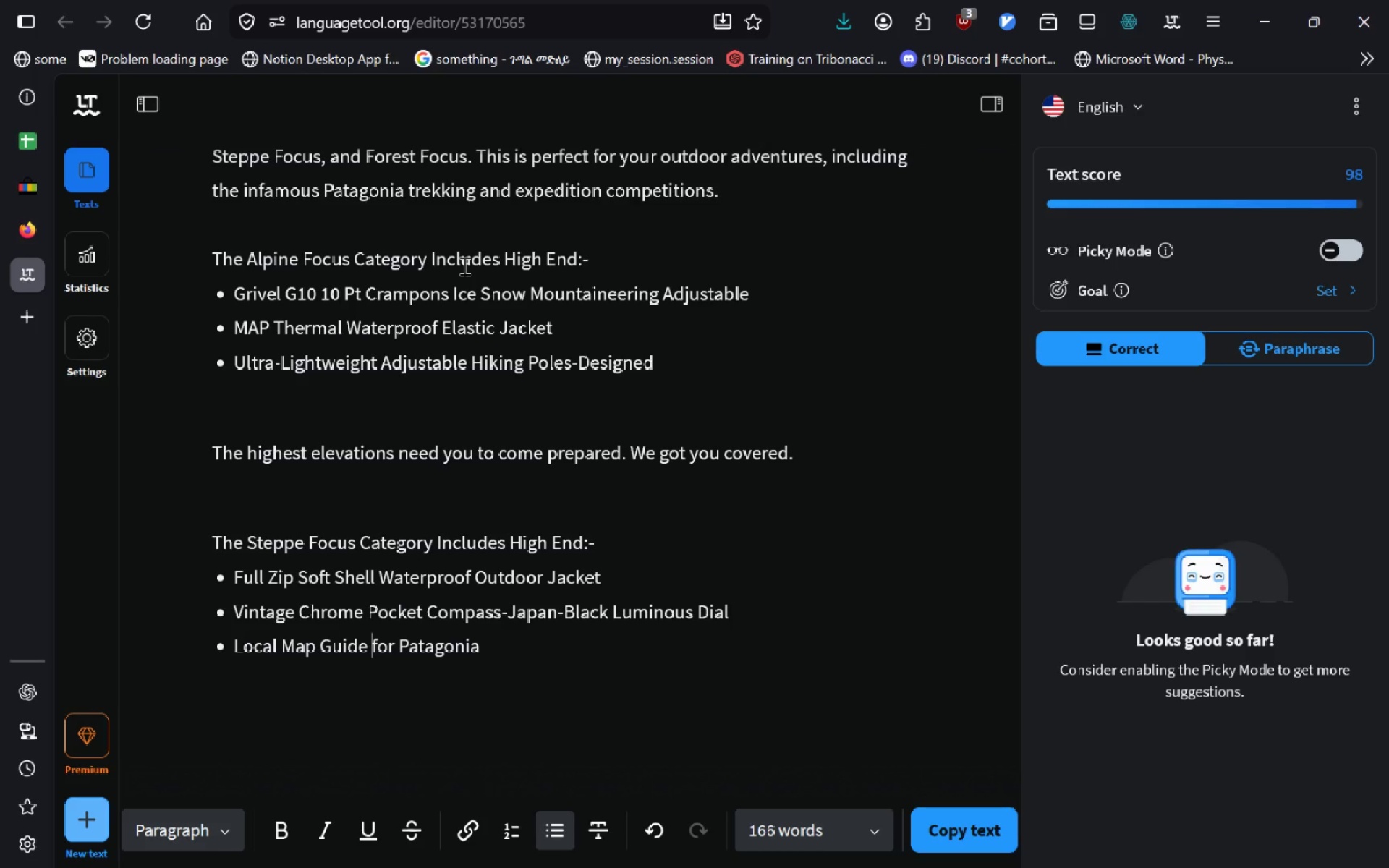 
left_click([23, 179])
 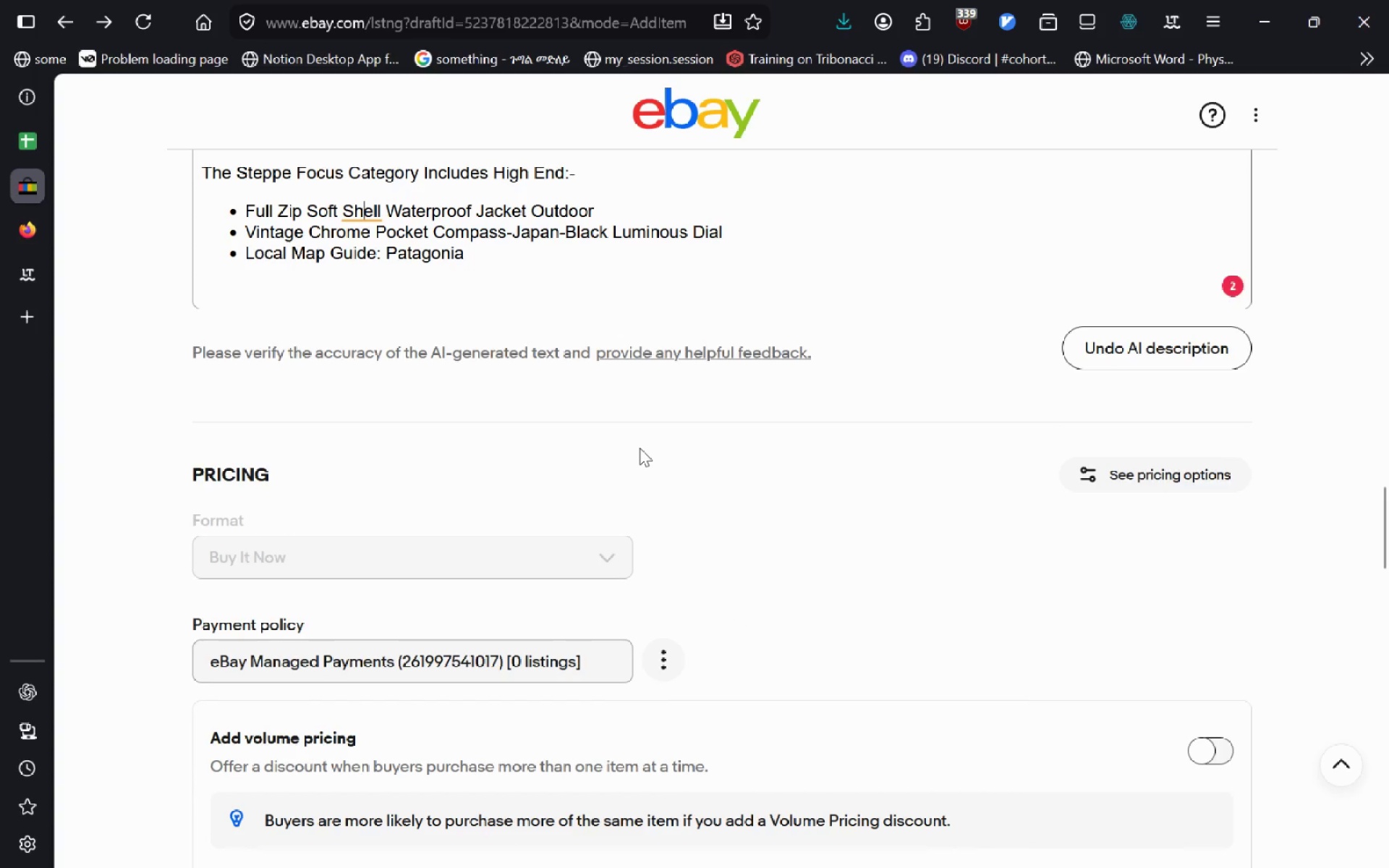 
wait(42.03)
 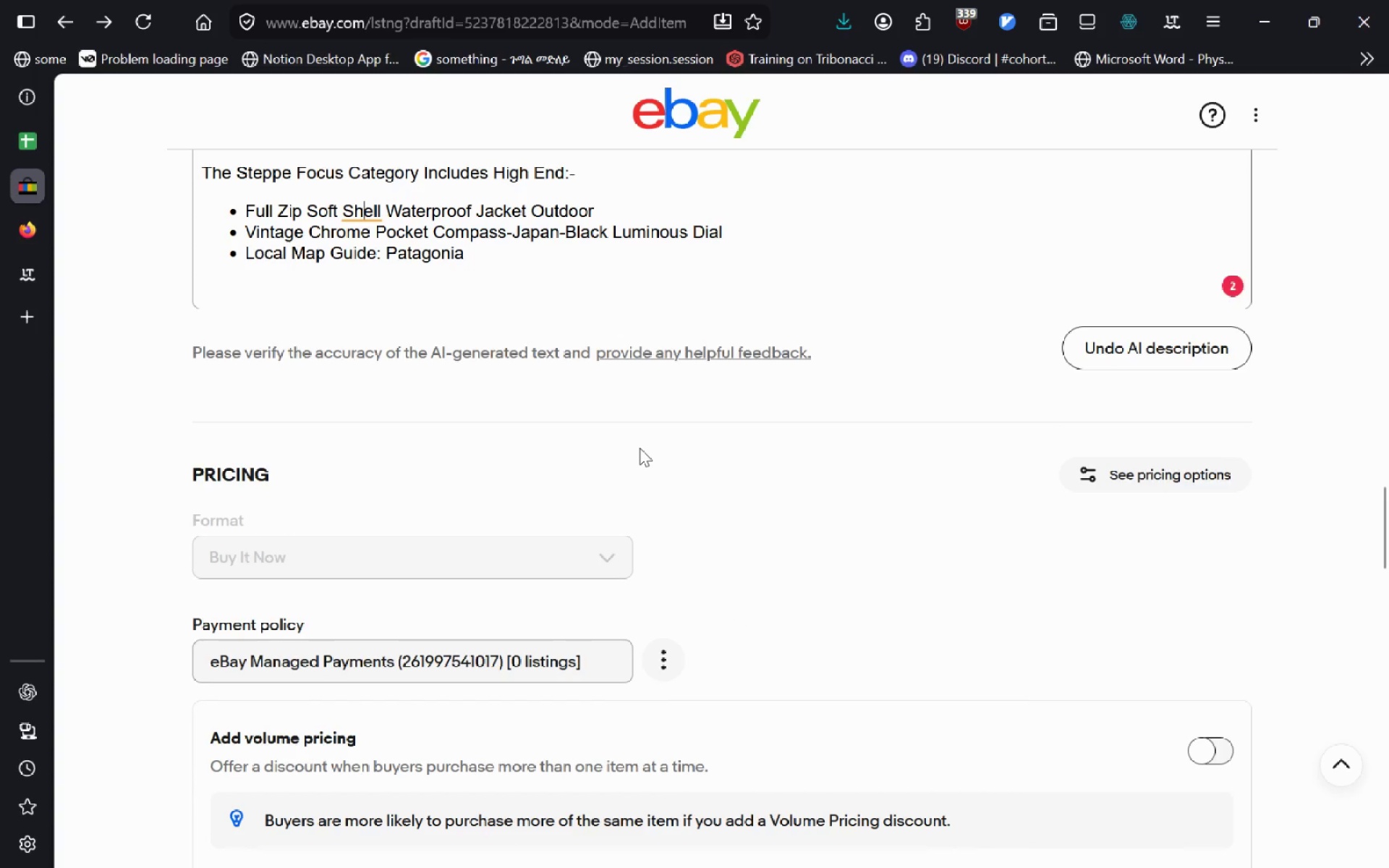 
left_click([27, 282])
 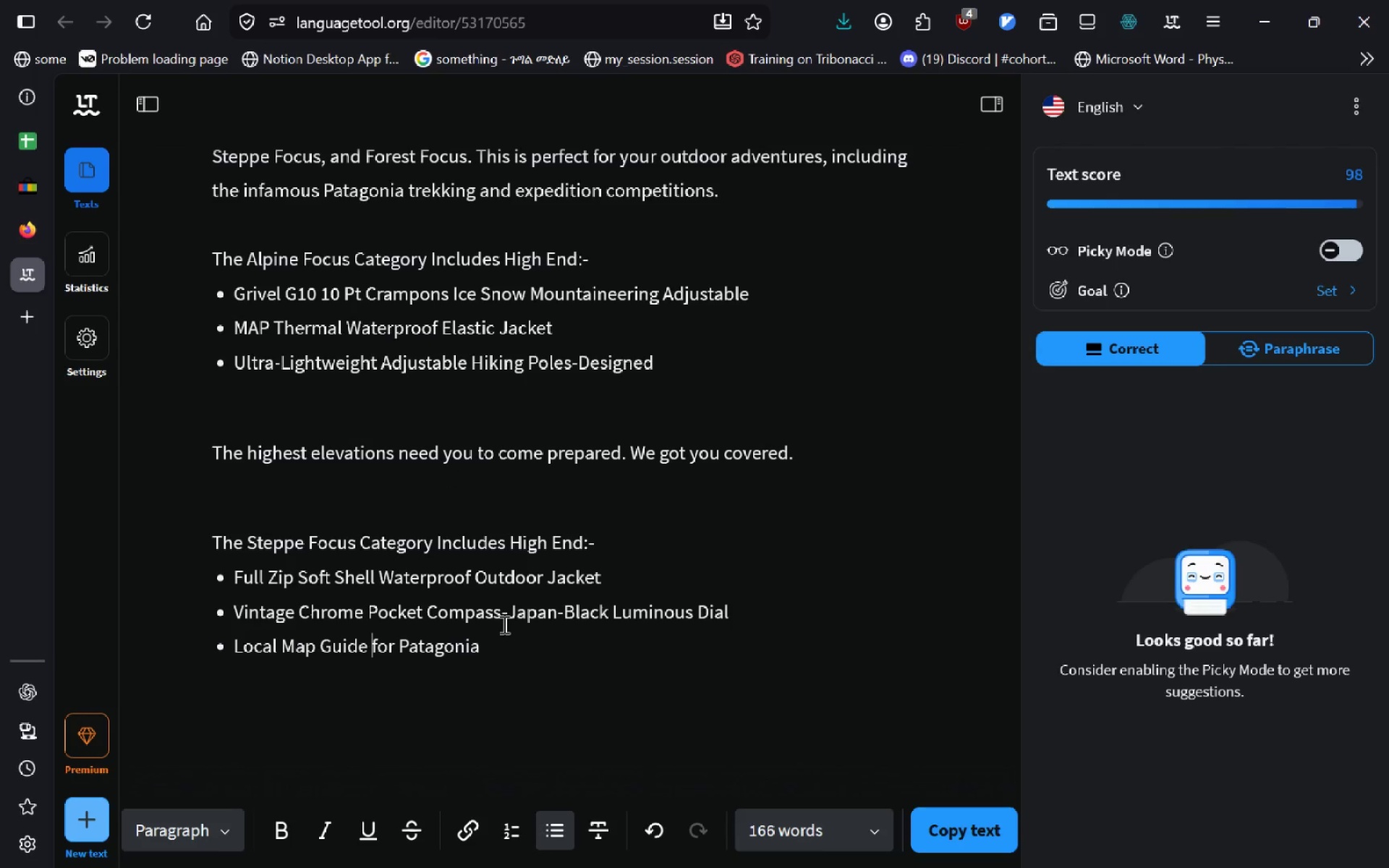 
left_click([503, 624])
 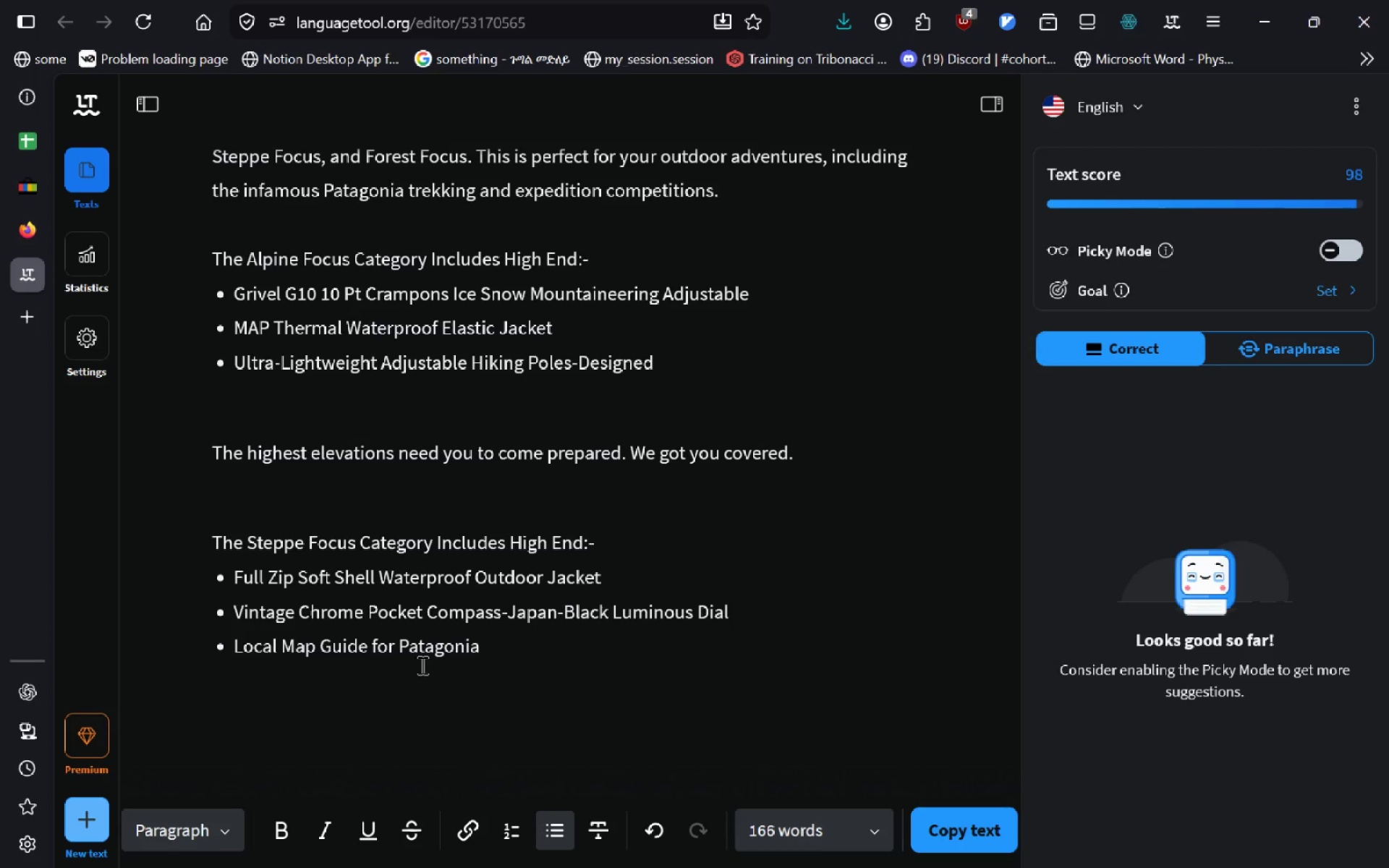 
left_click([536, 665])
 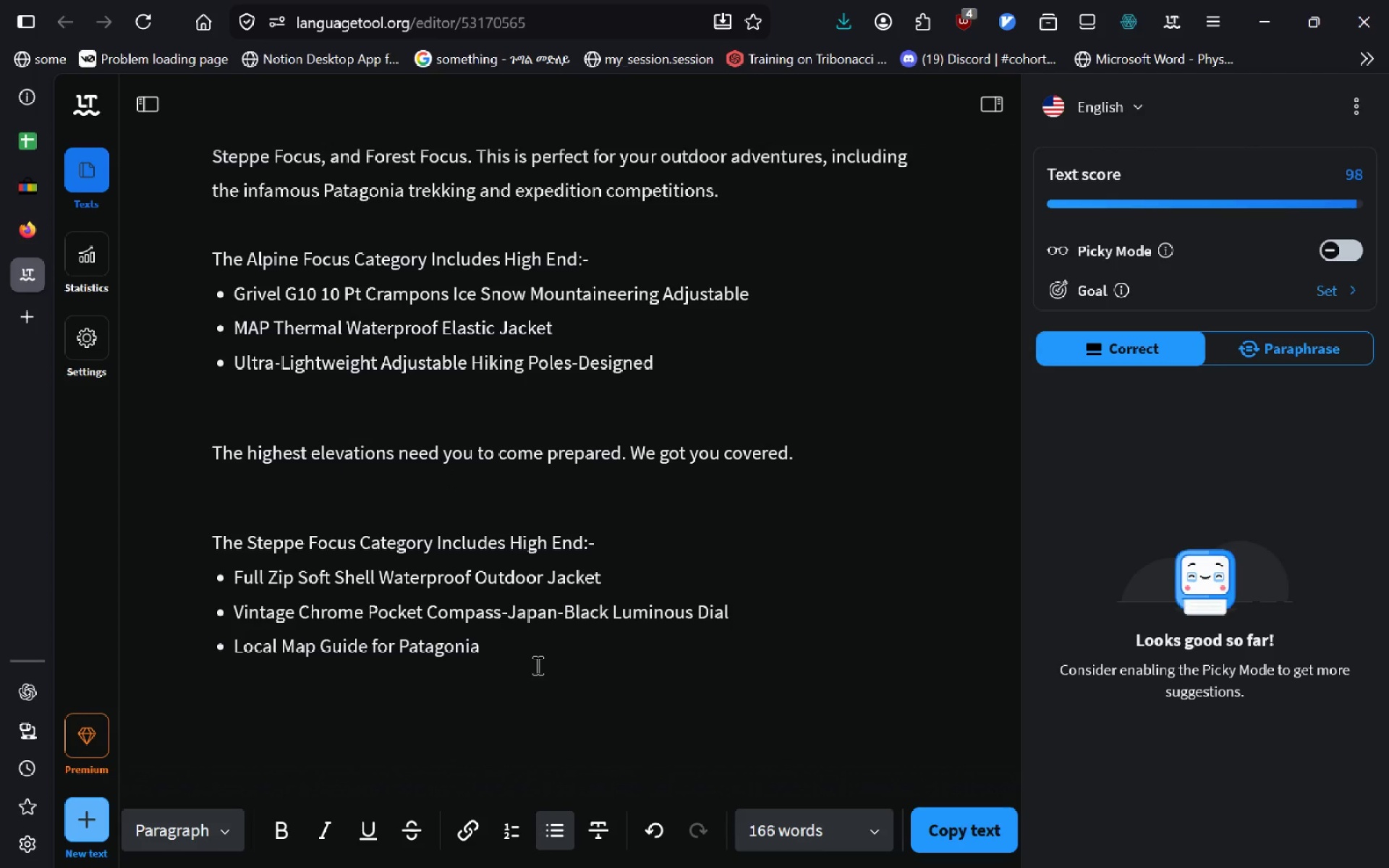 
key(Enter)
 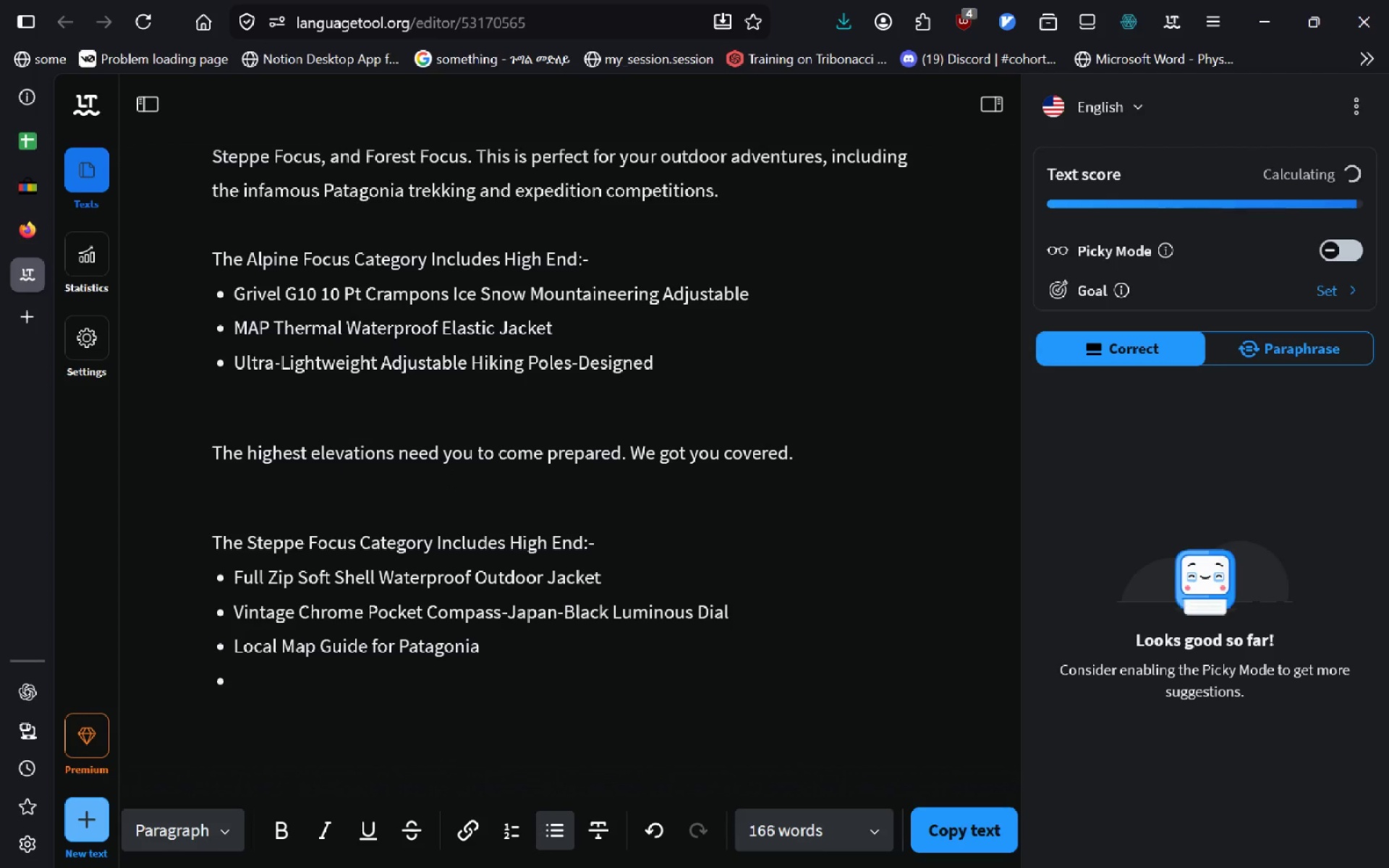 
key(Backspace)
 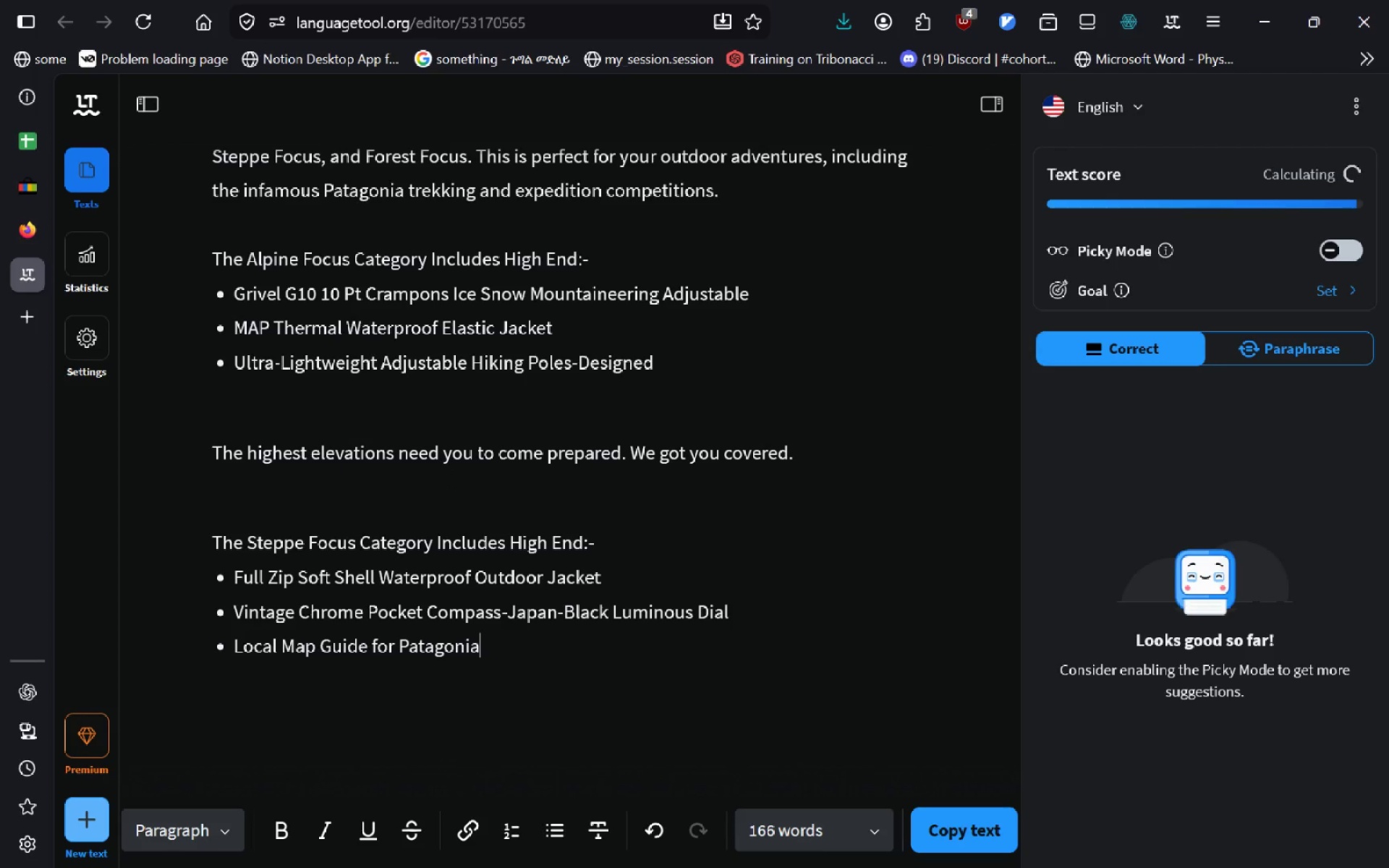 
key(Enter)
 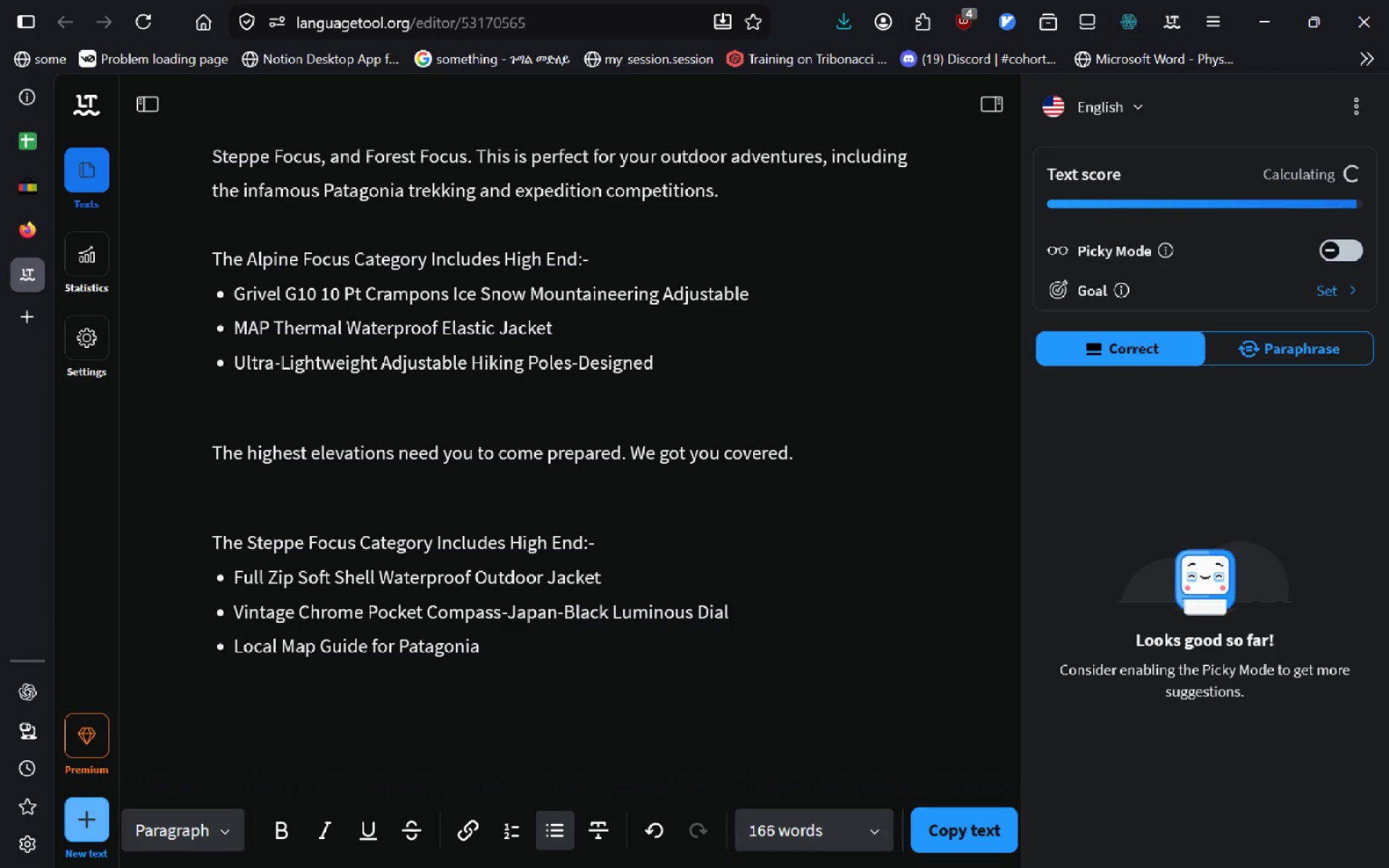 
key(Backspace)
type(Th)
key(Backspace)
key(Backspace)
key(Backspace)
 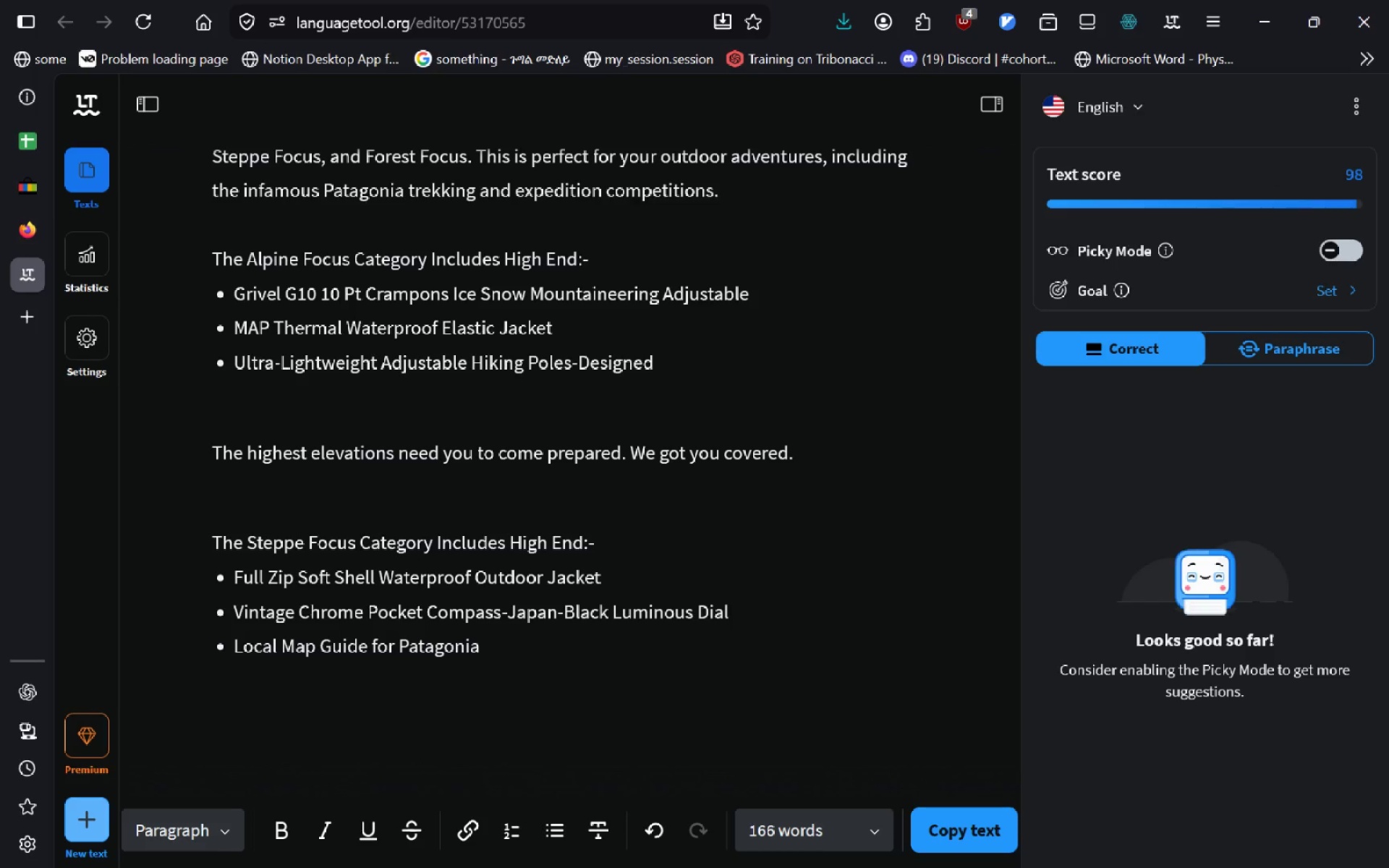 
key(ArrowDown)
 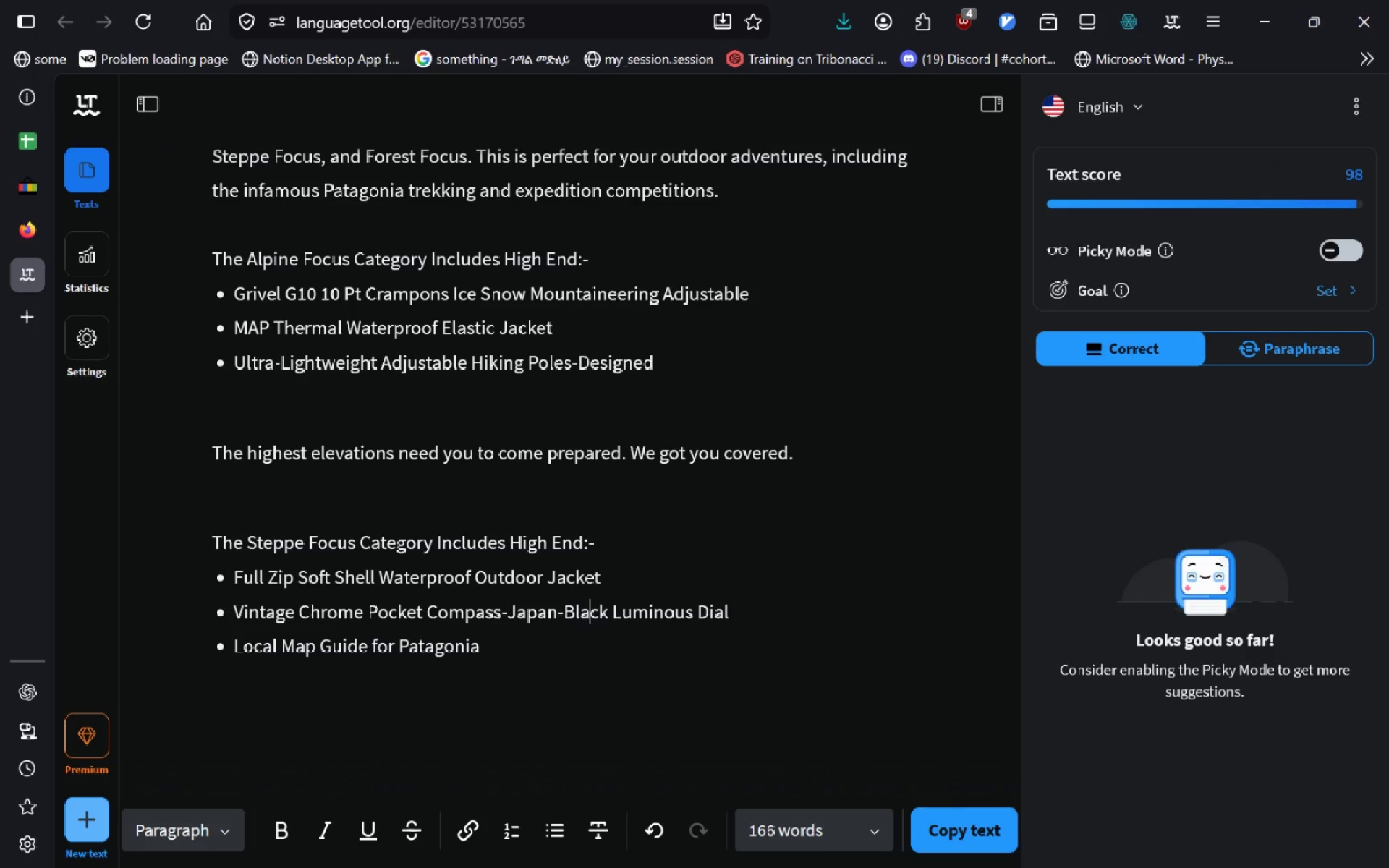 
key(ArrowDown)
 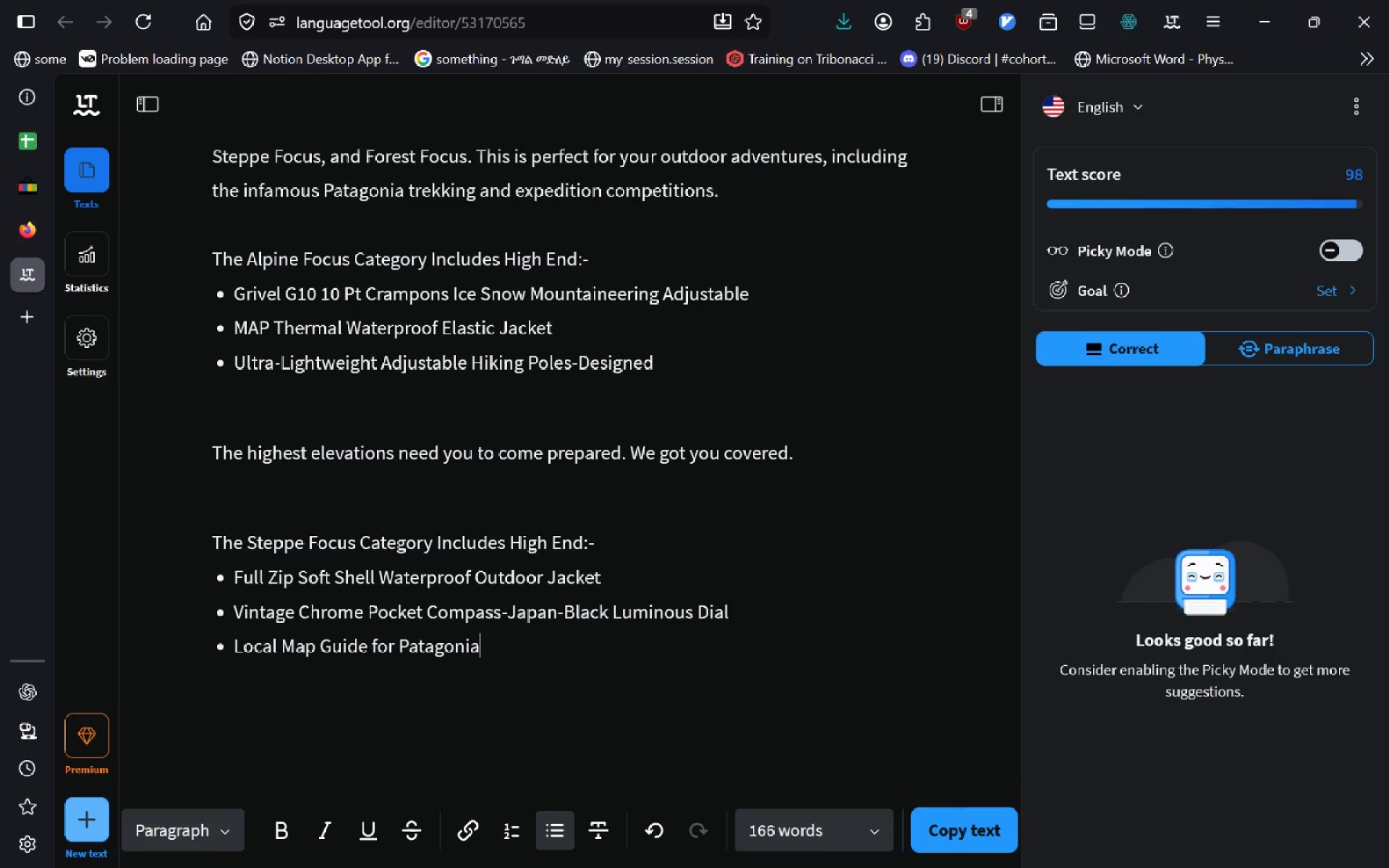 
key(ArrowDown)
 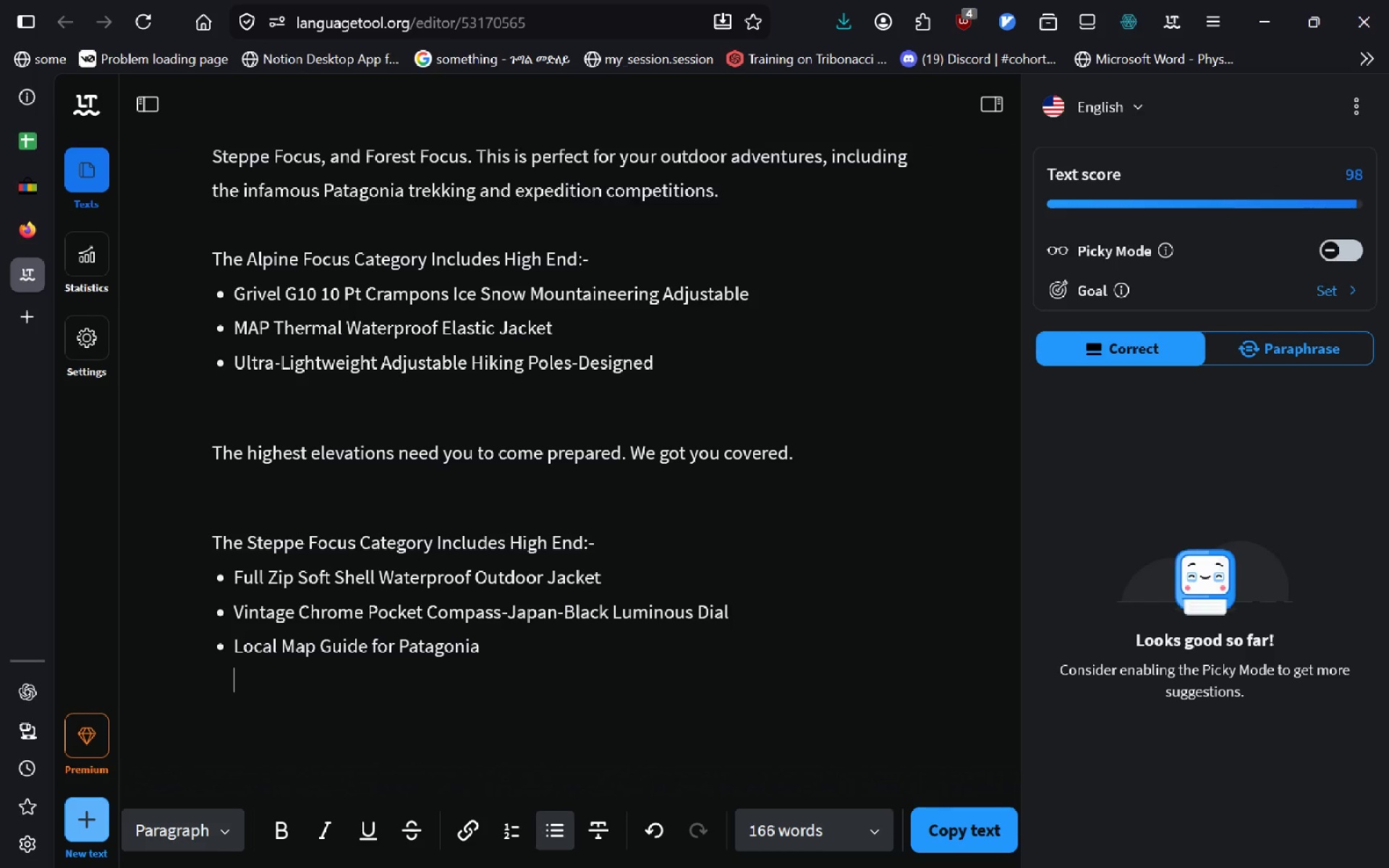 
key(ArrowDown)
 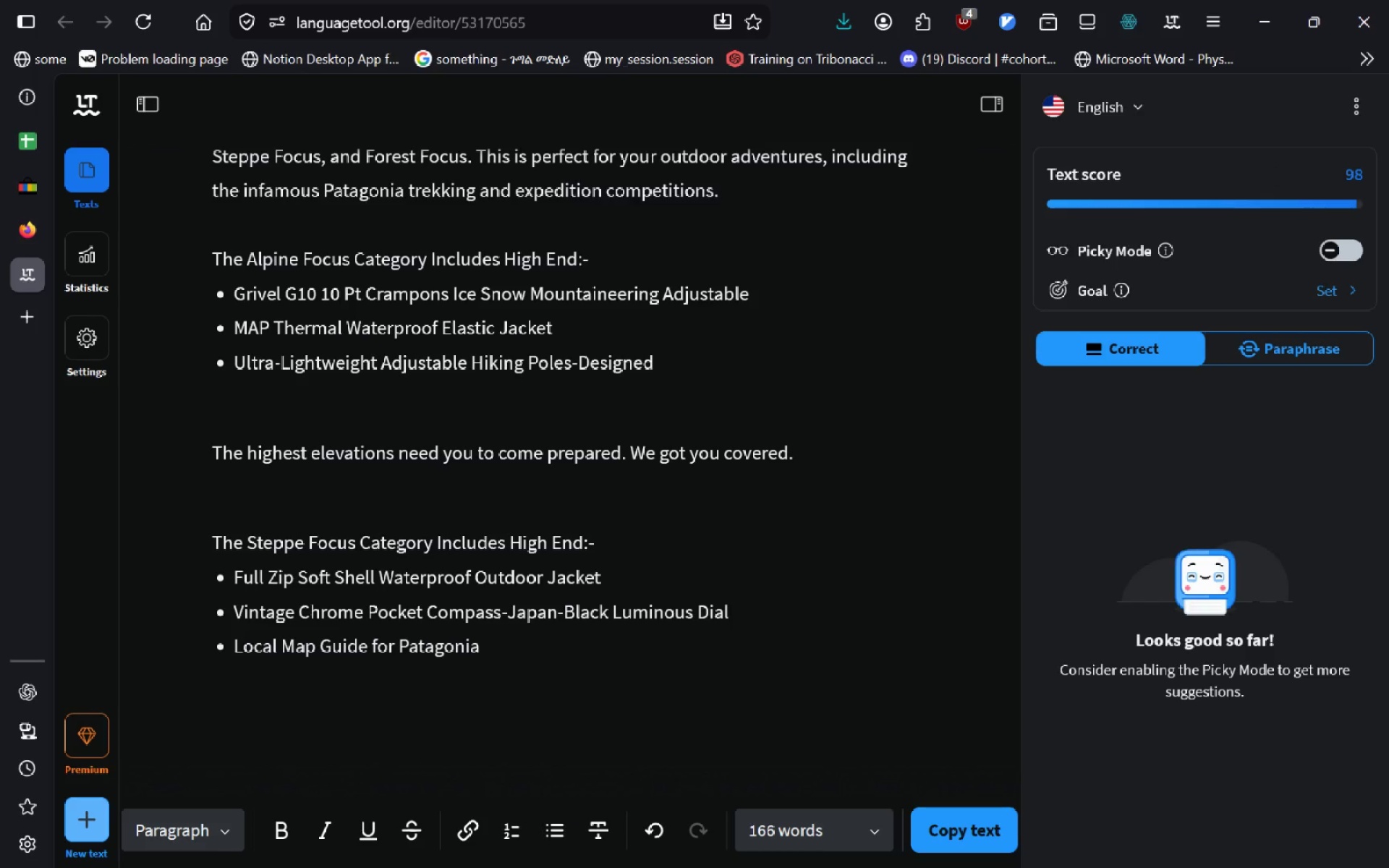 
key(Shift+ShiftLeft)
 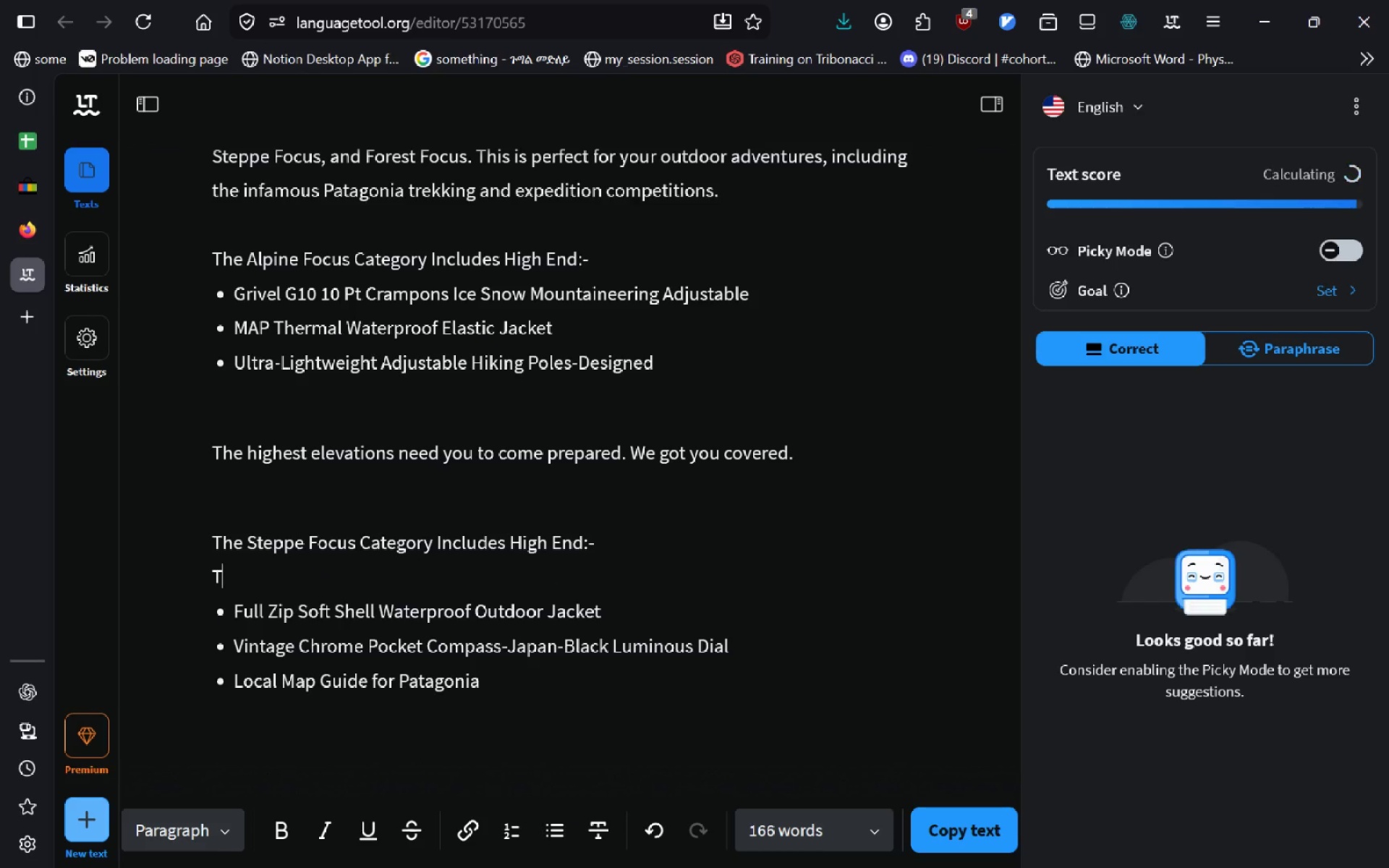 
key(Shift+T)
 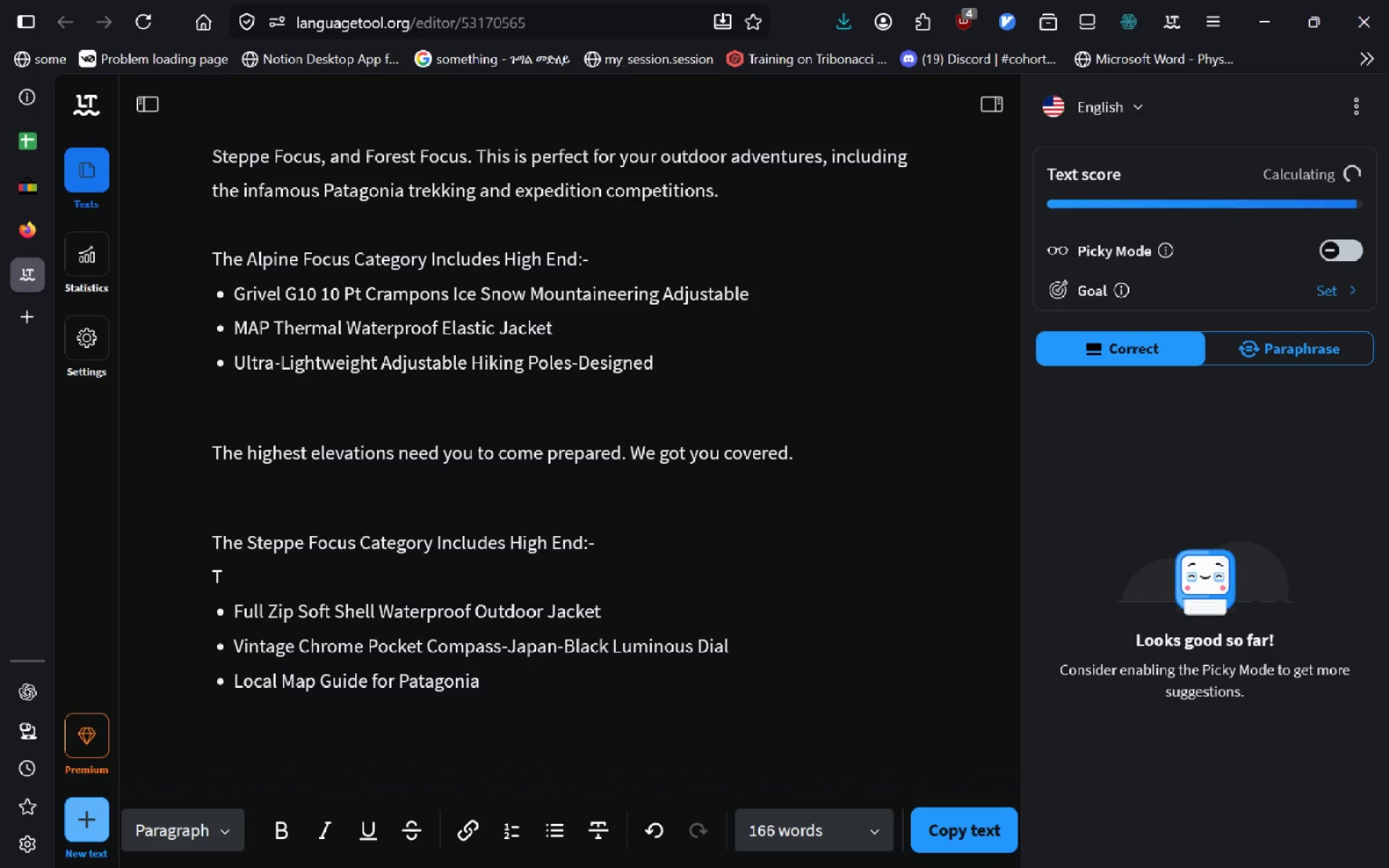 
key(Backspace)
 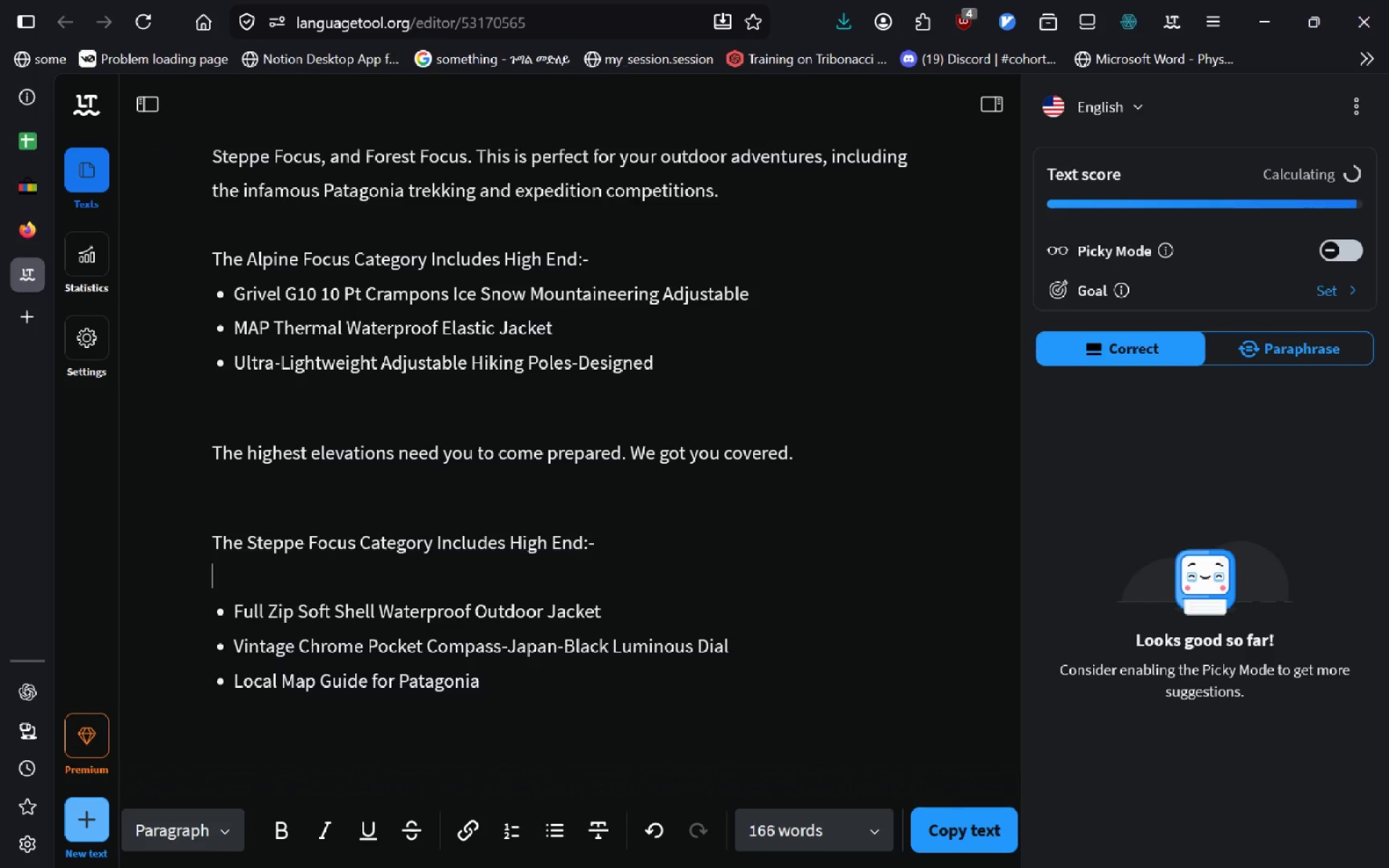 
key(ArrowDown)
 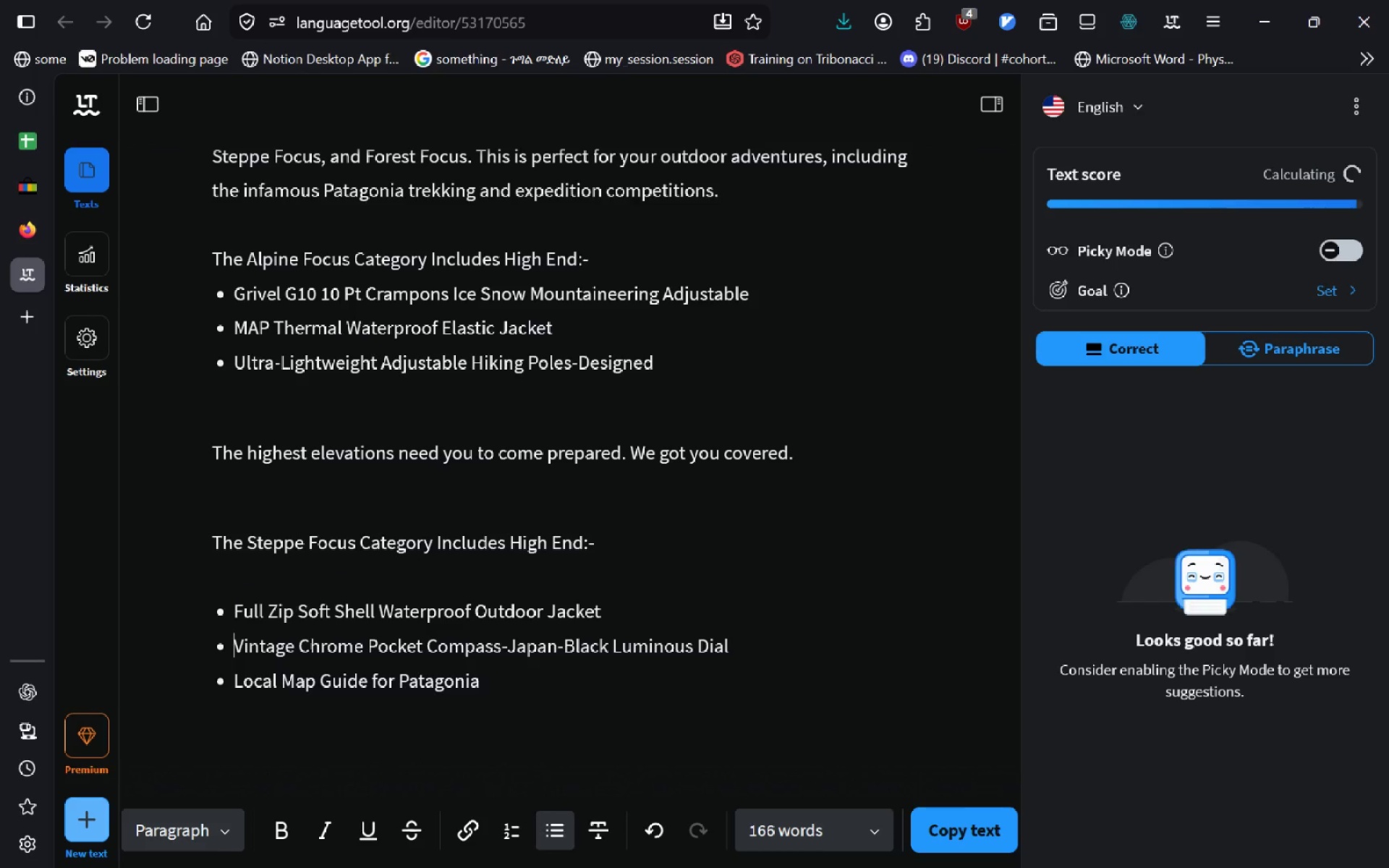 
key(ArrowDown)
 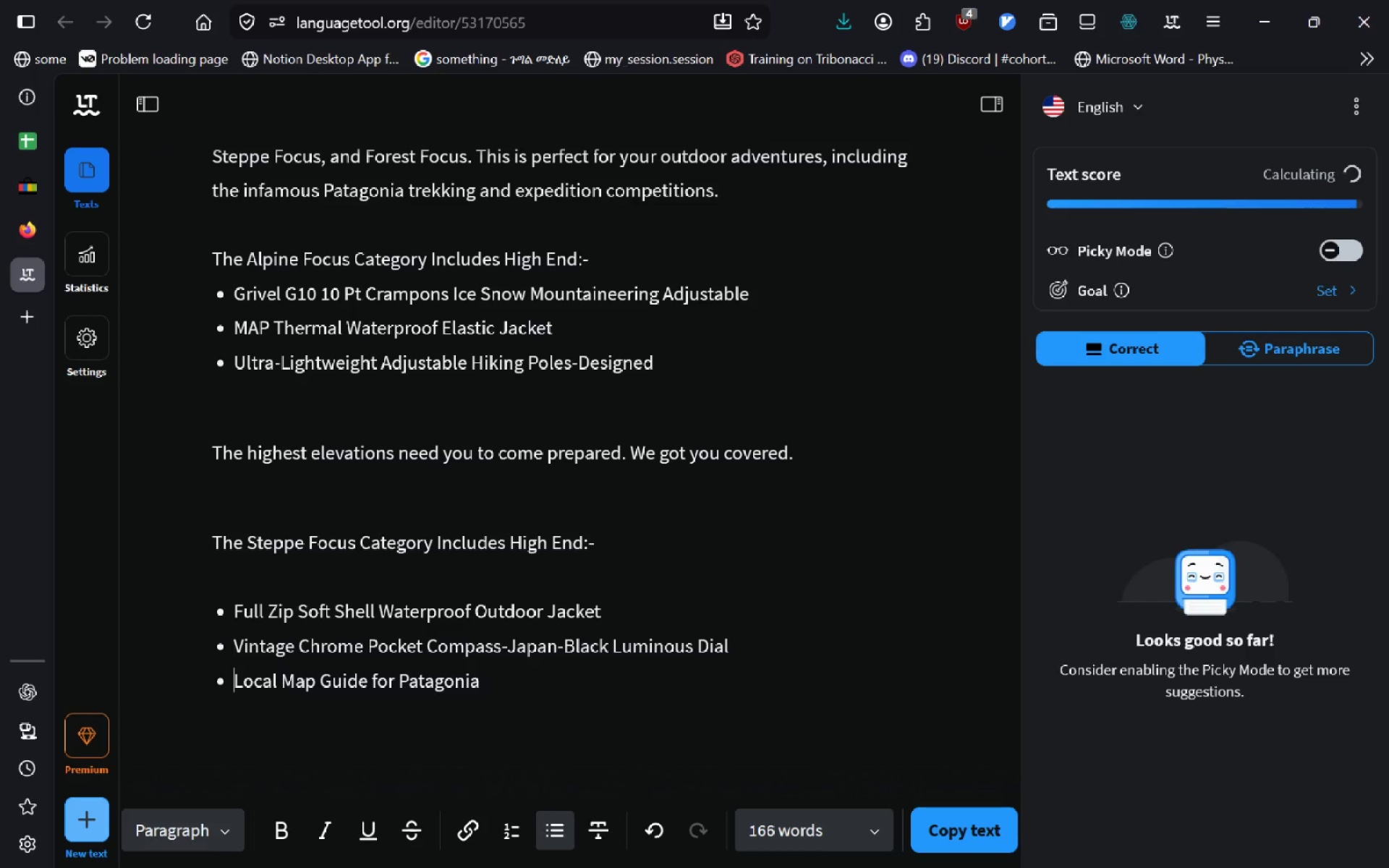 
key(ArrowDown)
 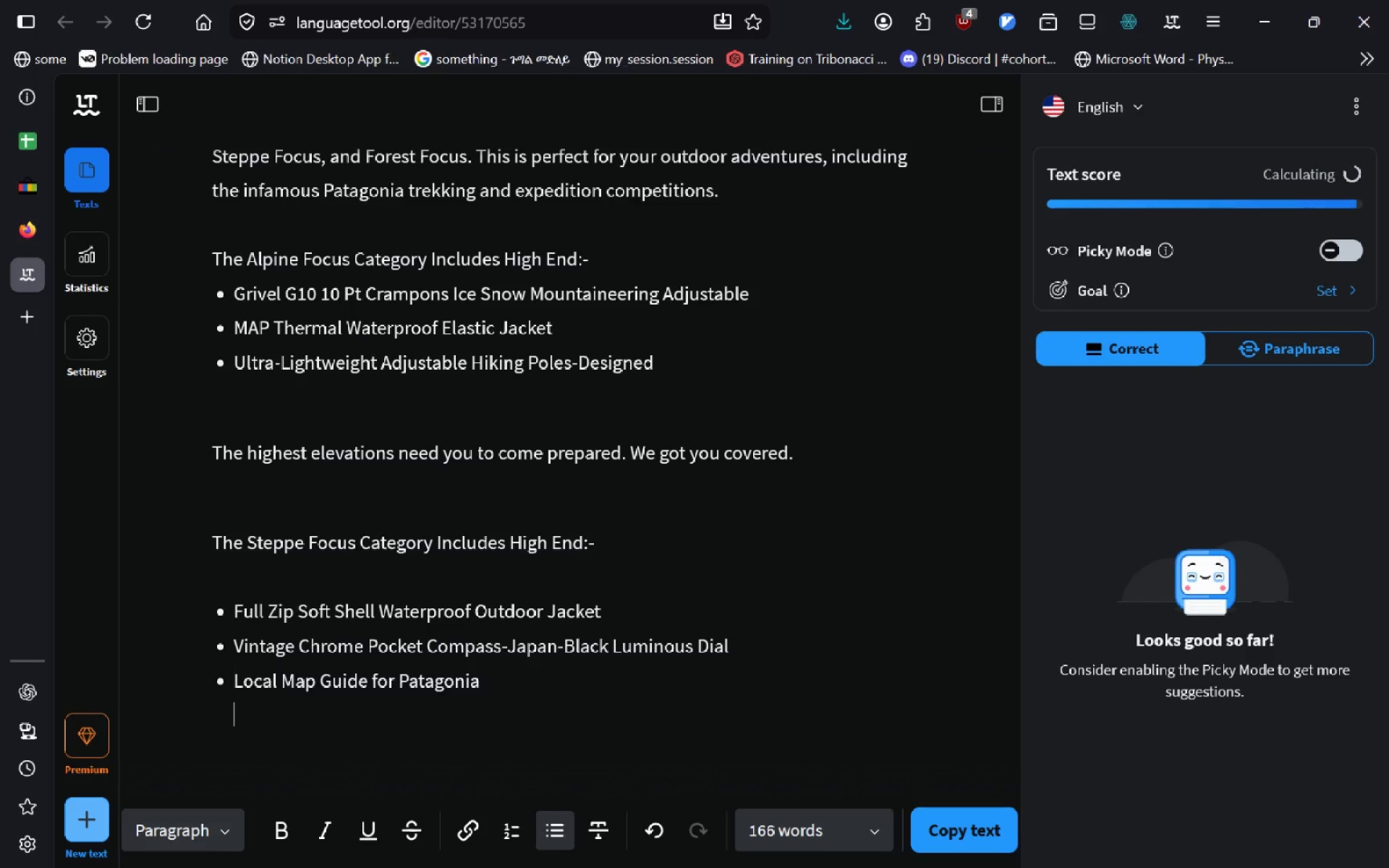 
key(ArrowDown)
 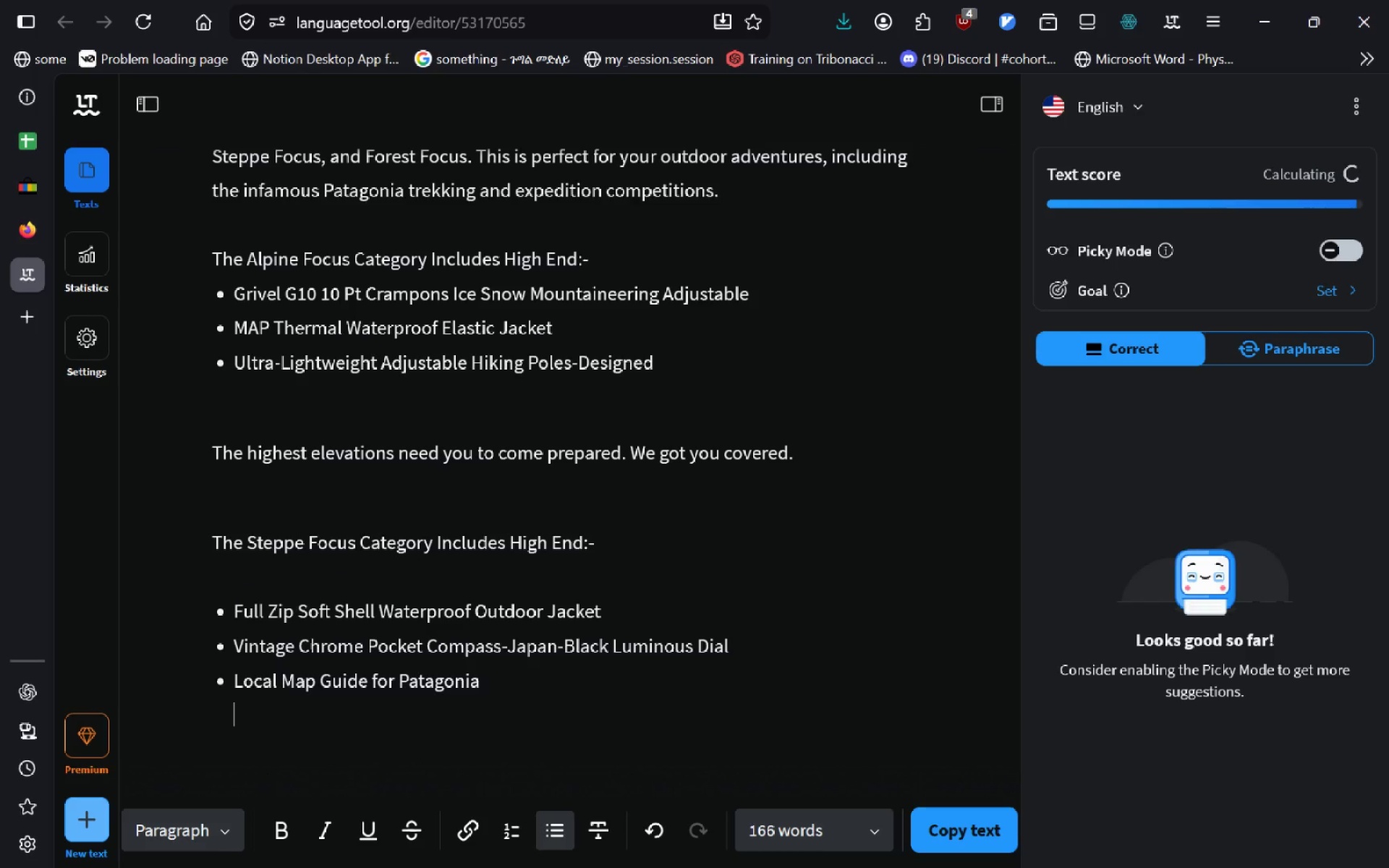 
key(Shift+Tab)
 